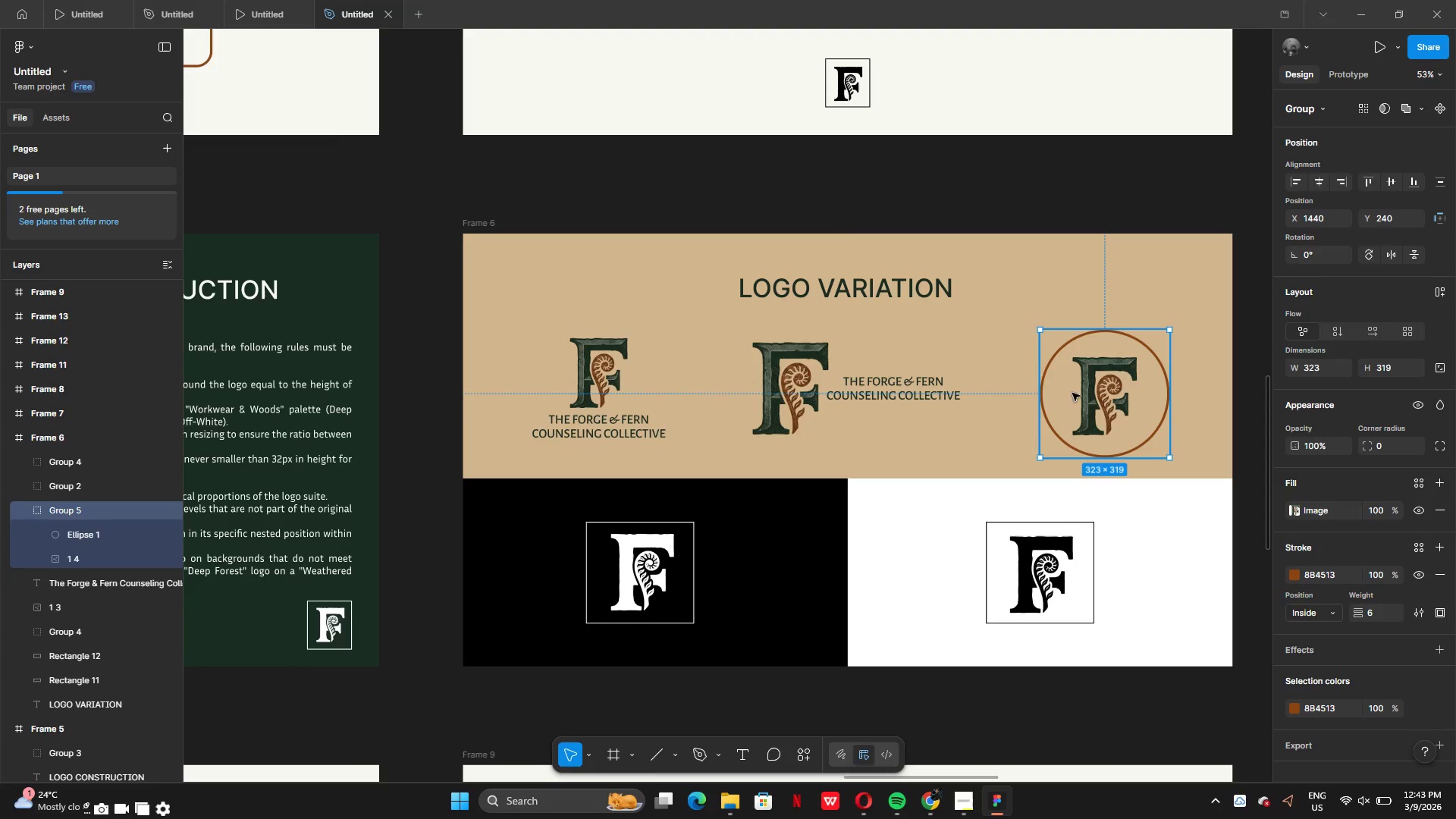 
left_click_drag(start_coordinate=[1122, 400], to_coordinate=[1118, 391])
 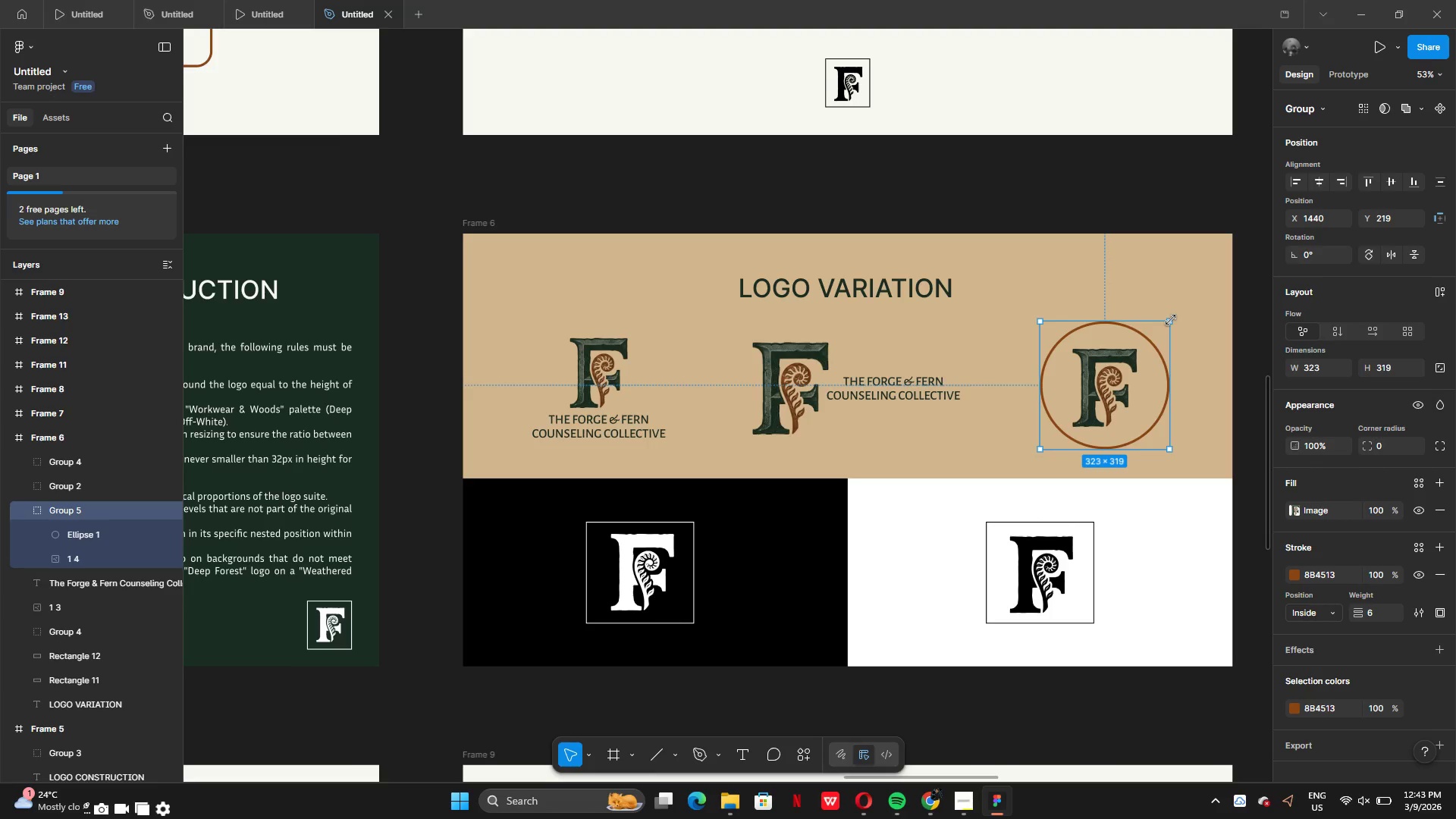 
left_click_drag(start_coordinate=[1171, 320], to_coordinate=[1150, 339])
 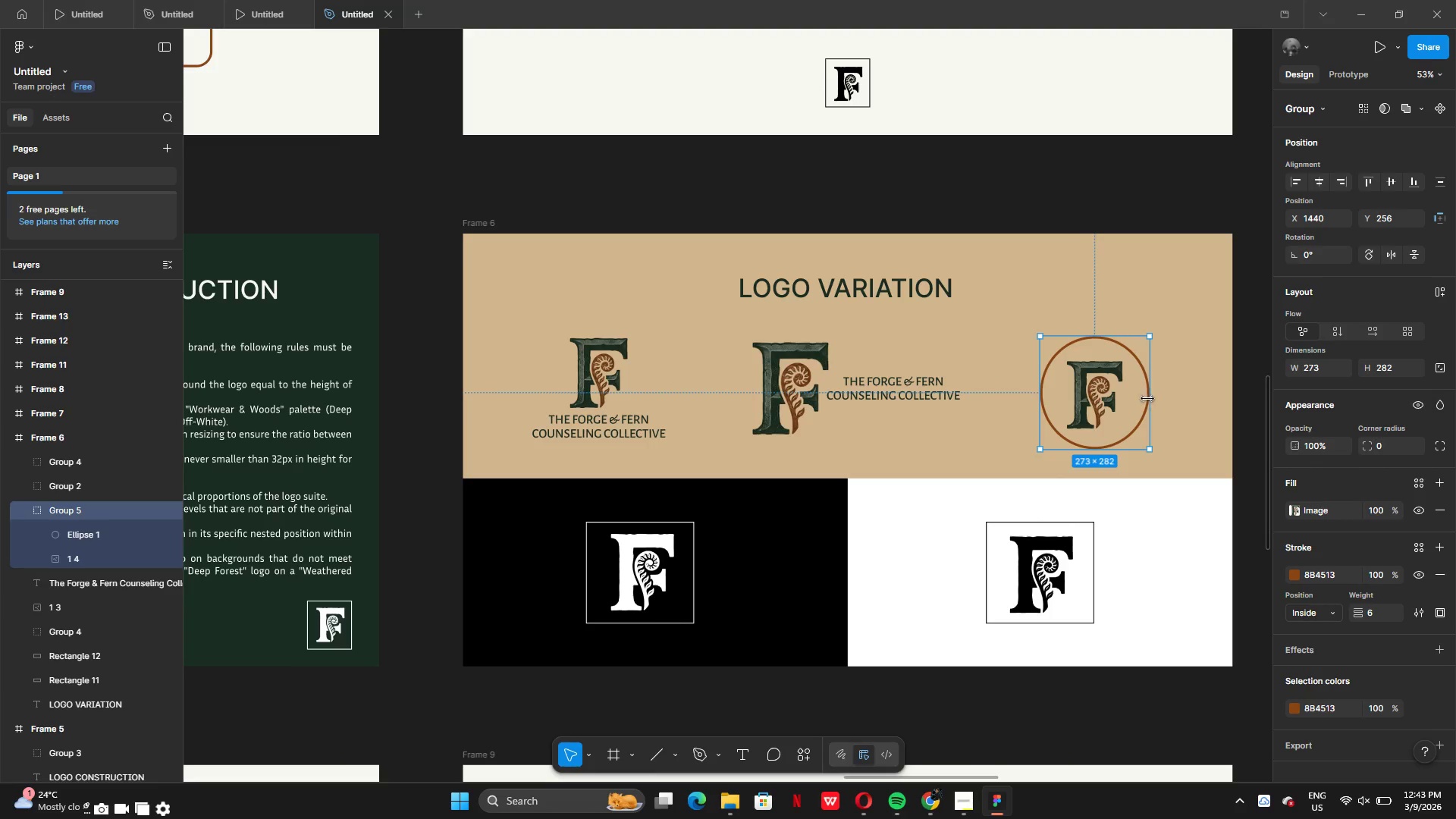 
left_click_drag(start_coordinate=[1150, 397], to_coordinate=[1156, 397])
 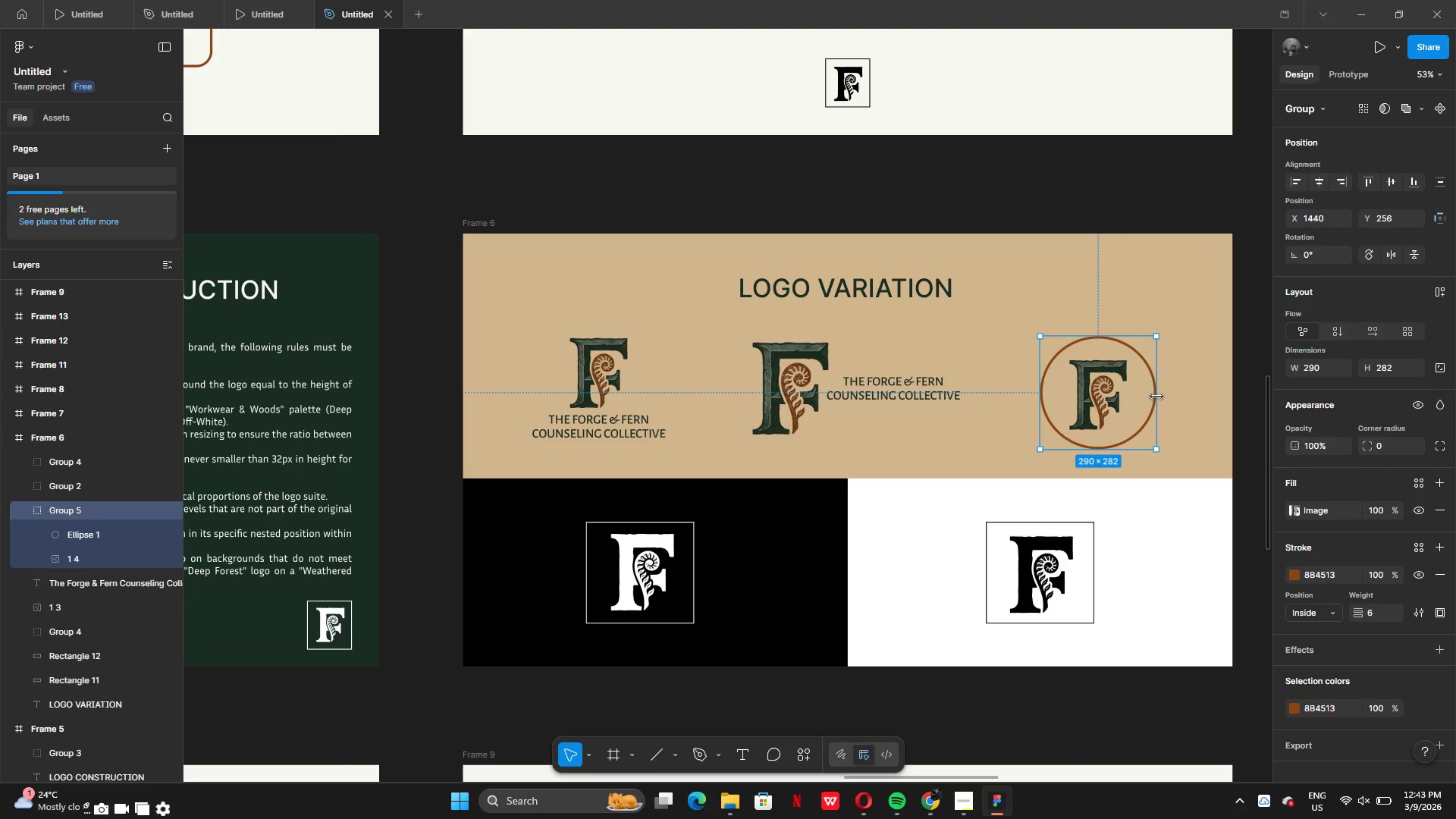 
left_click_drag(start_coordinate=[1156, 397], to_coordinate=[1150, 396])
 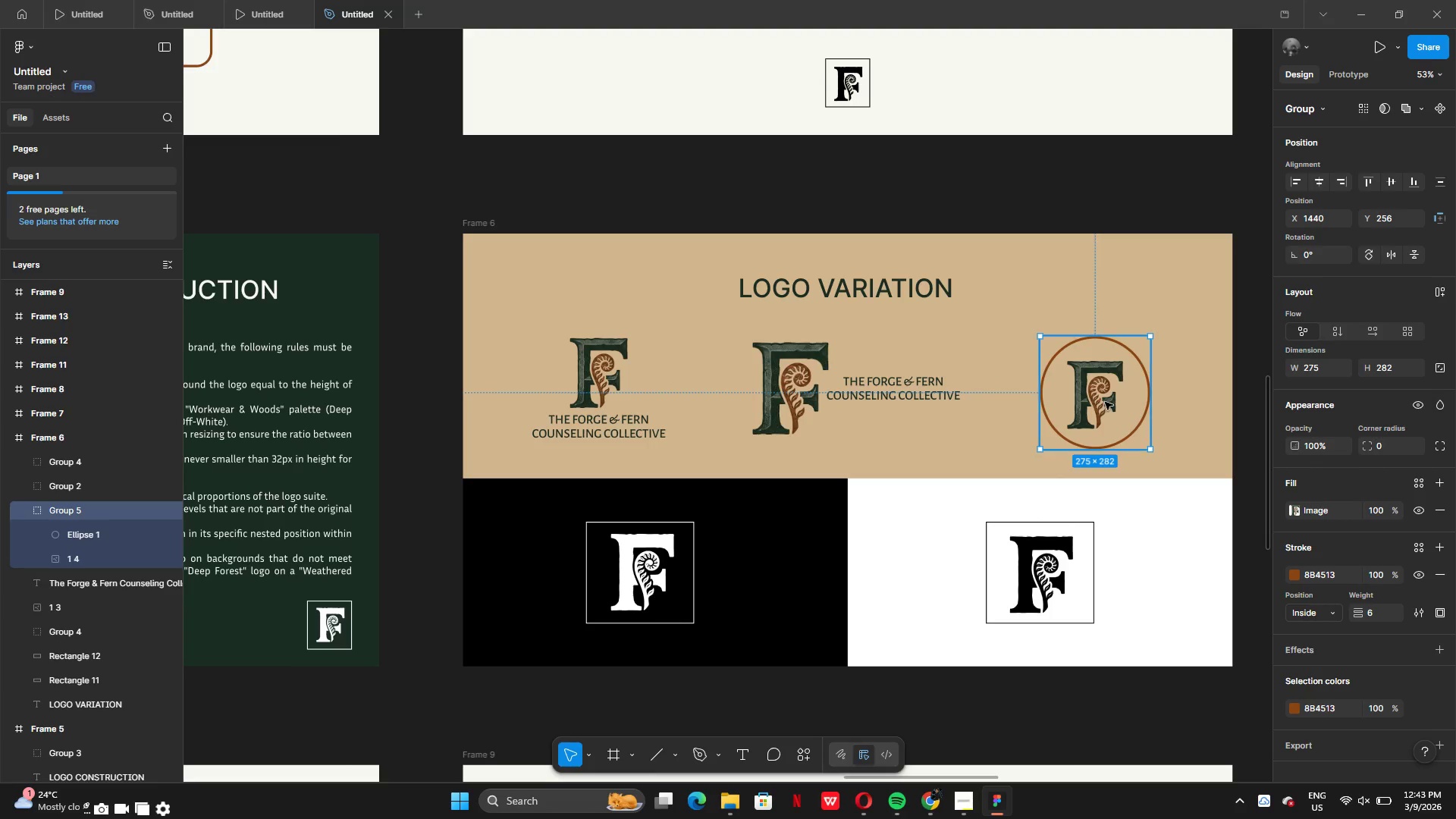 
left_click_drag(start_coordinate=[1105, 402], to_coordinate=[1094, 394])
 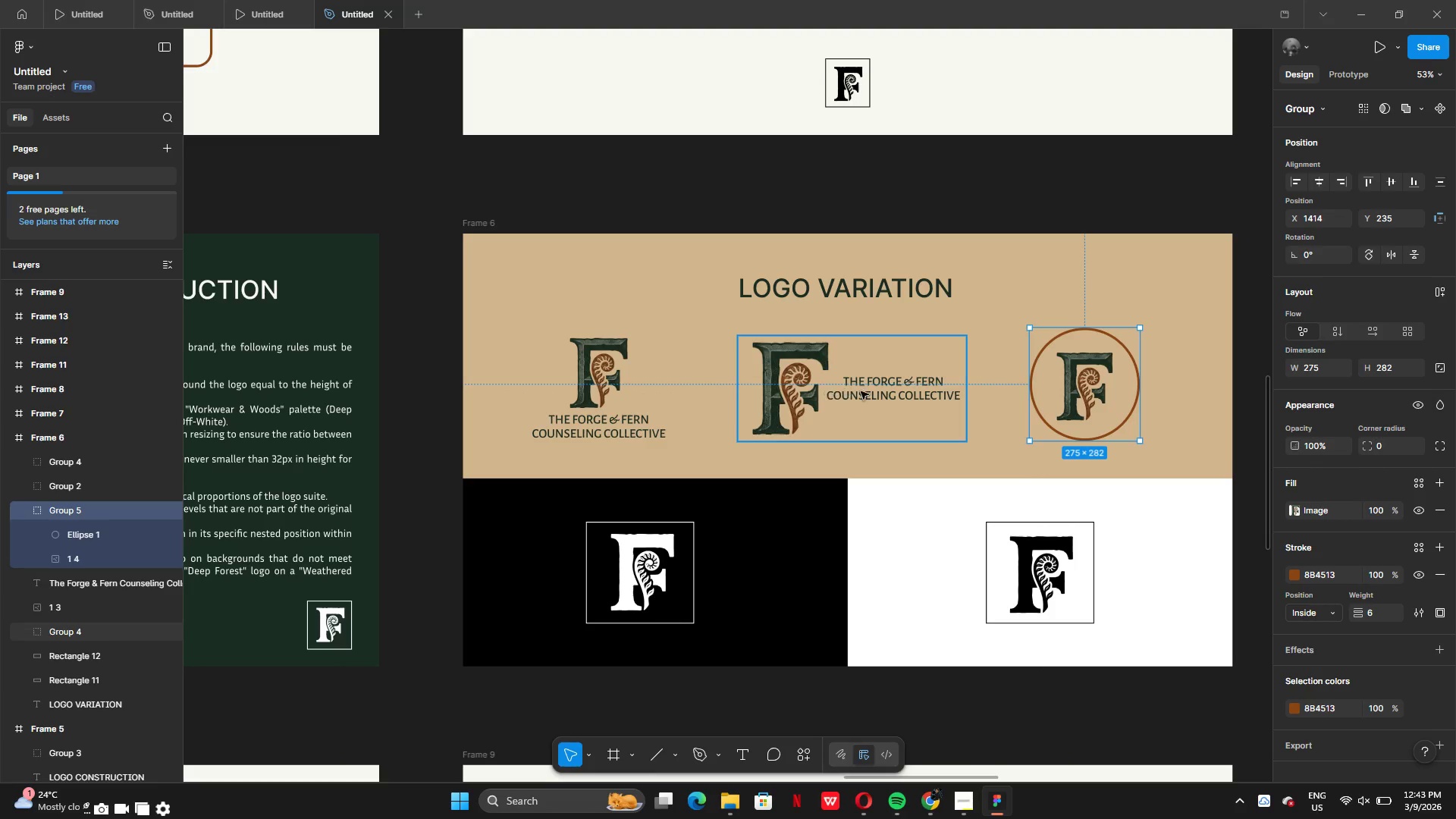 
left_click([861, 391])
 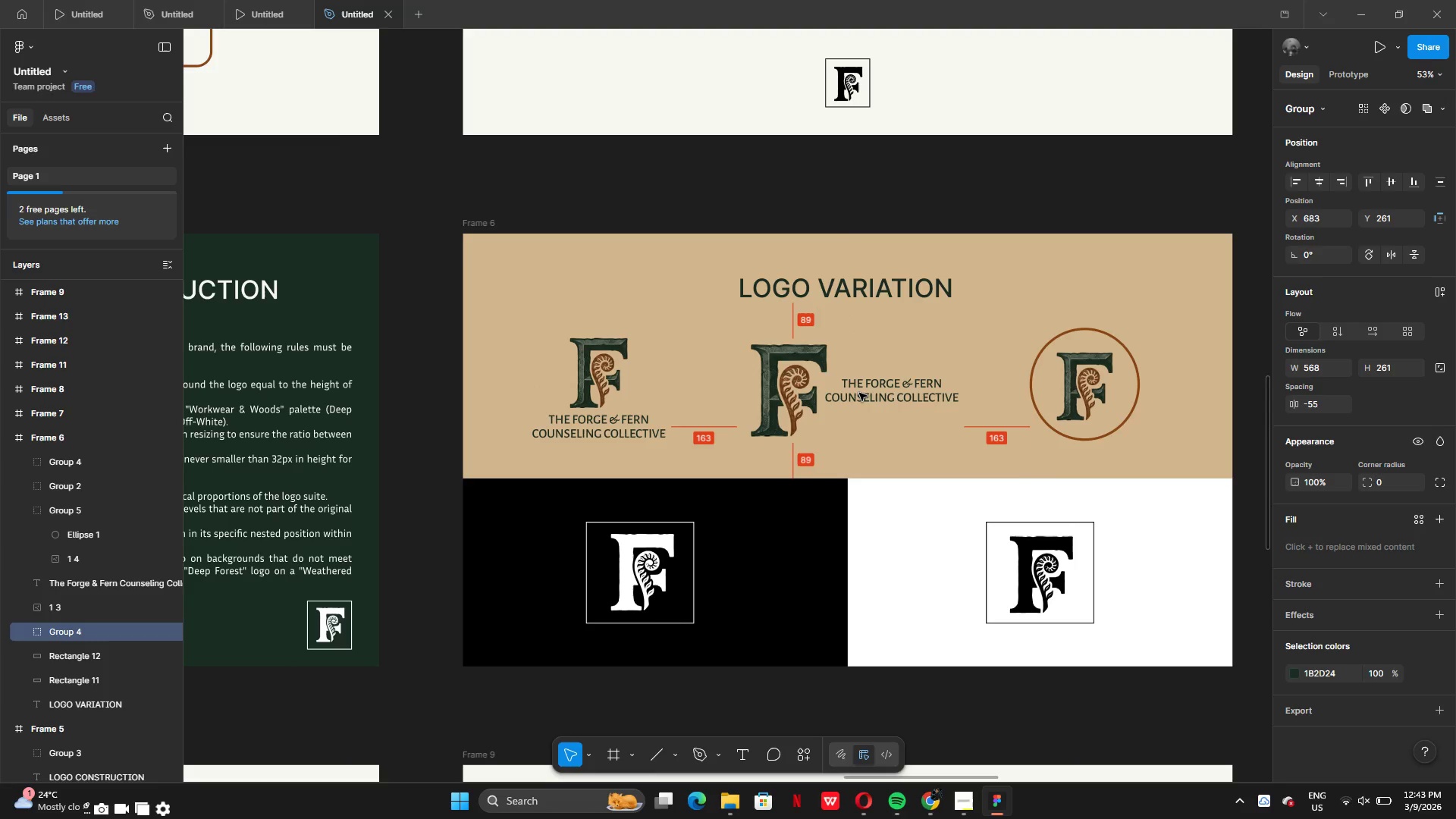 
left_click([1323, 181])
 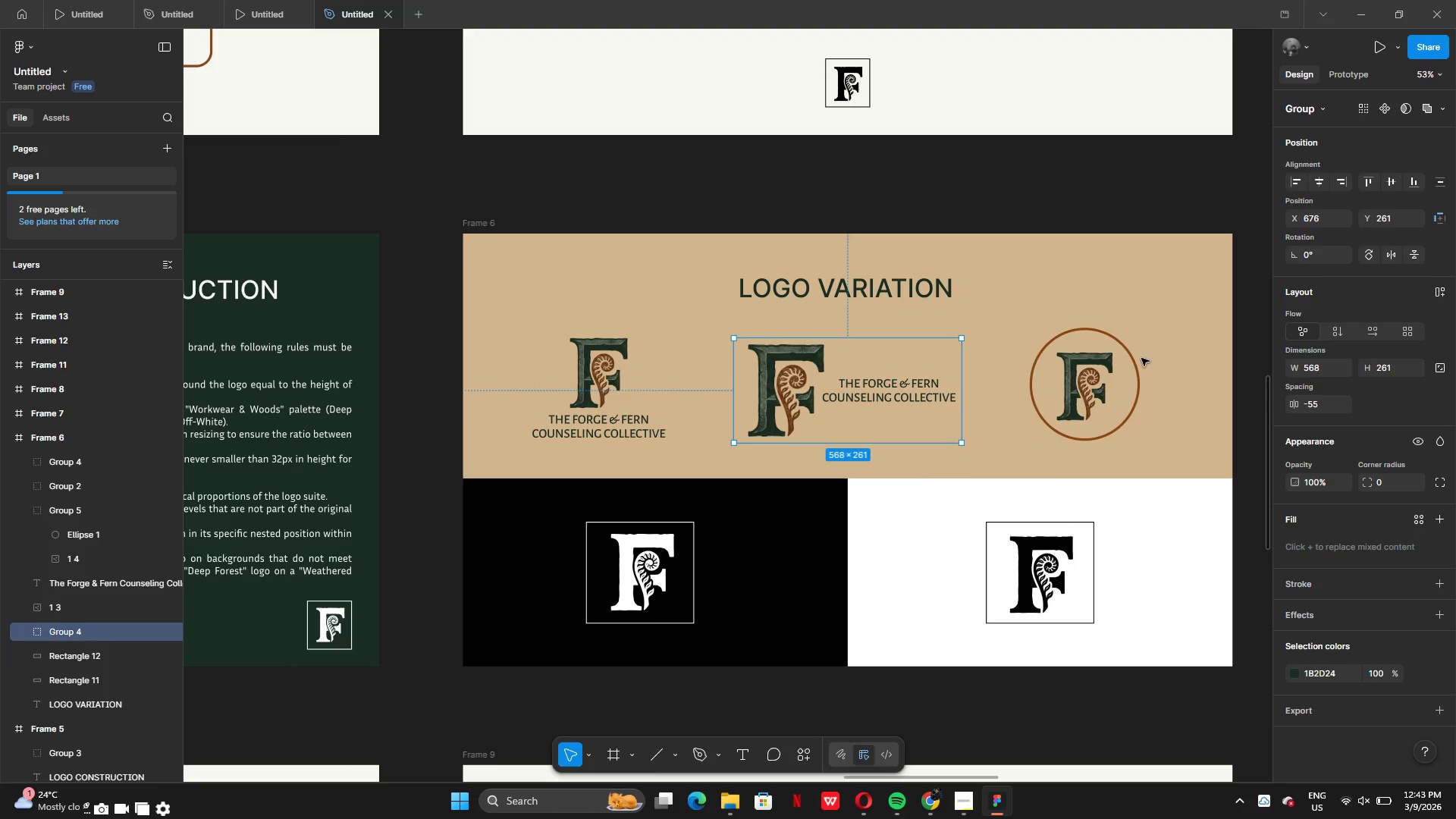 
left_click([1121, 370])
 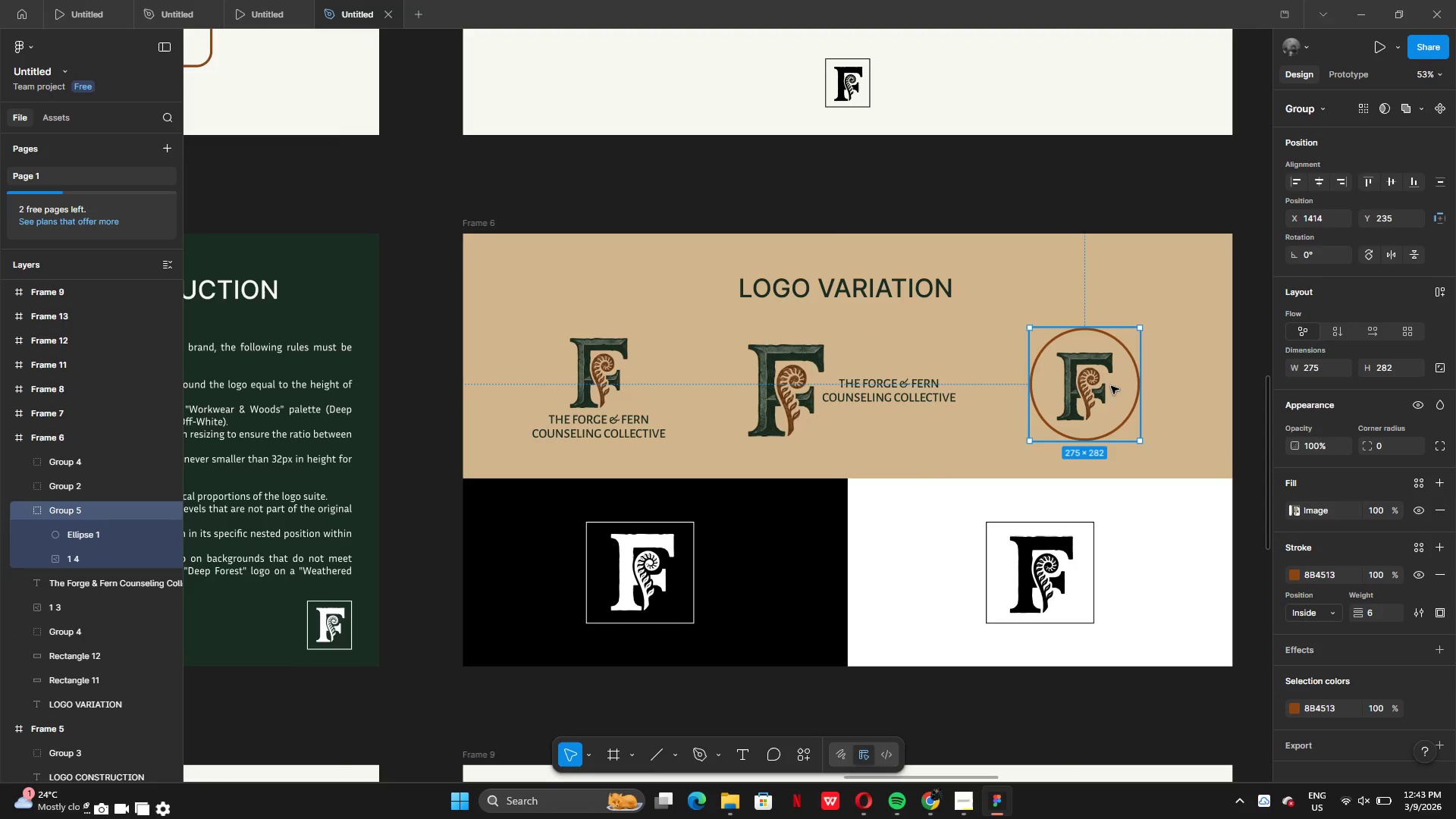 
left_click_drag(start_coordinate=[1111, 386], to_coordinate=[1102, 386])
 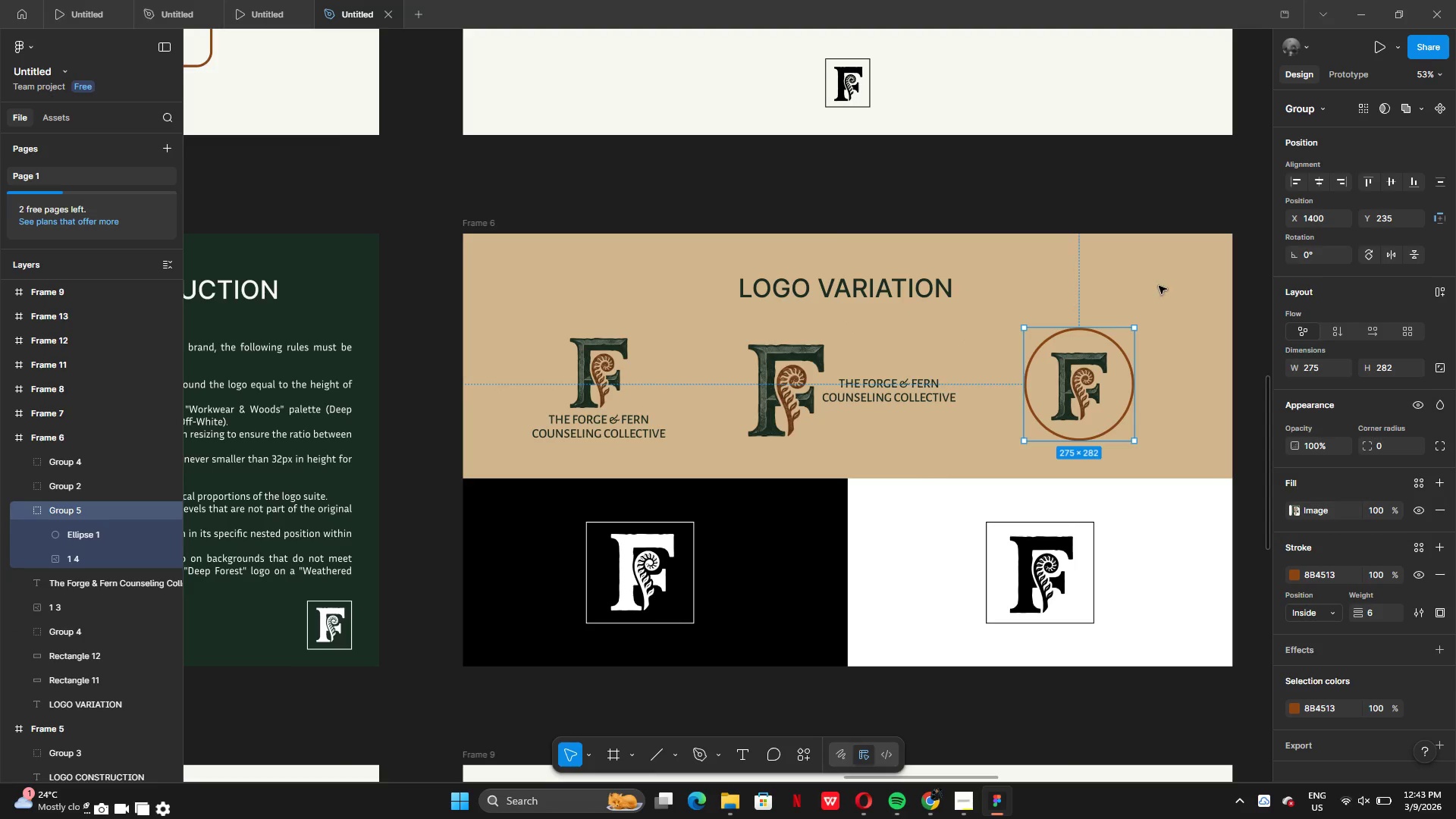 
left_click([1159, 284])
 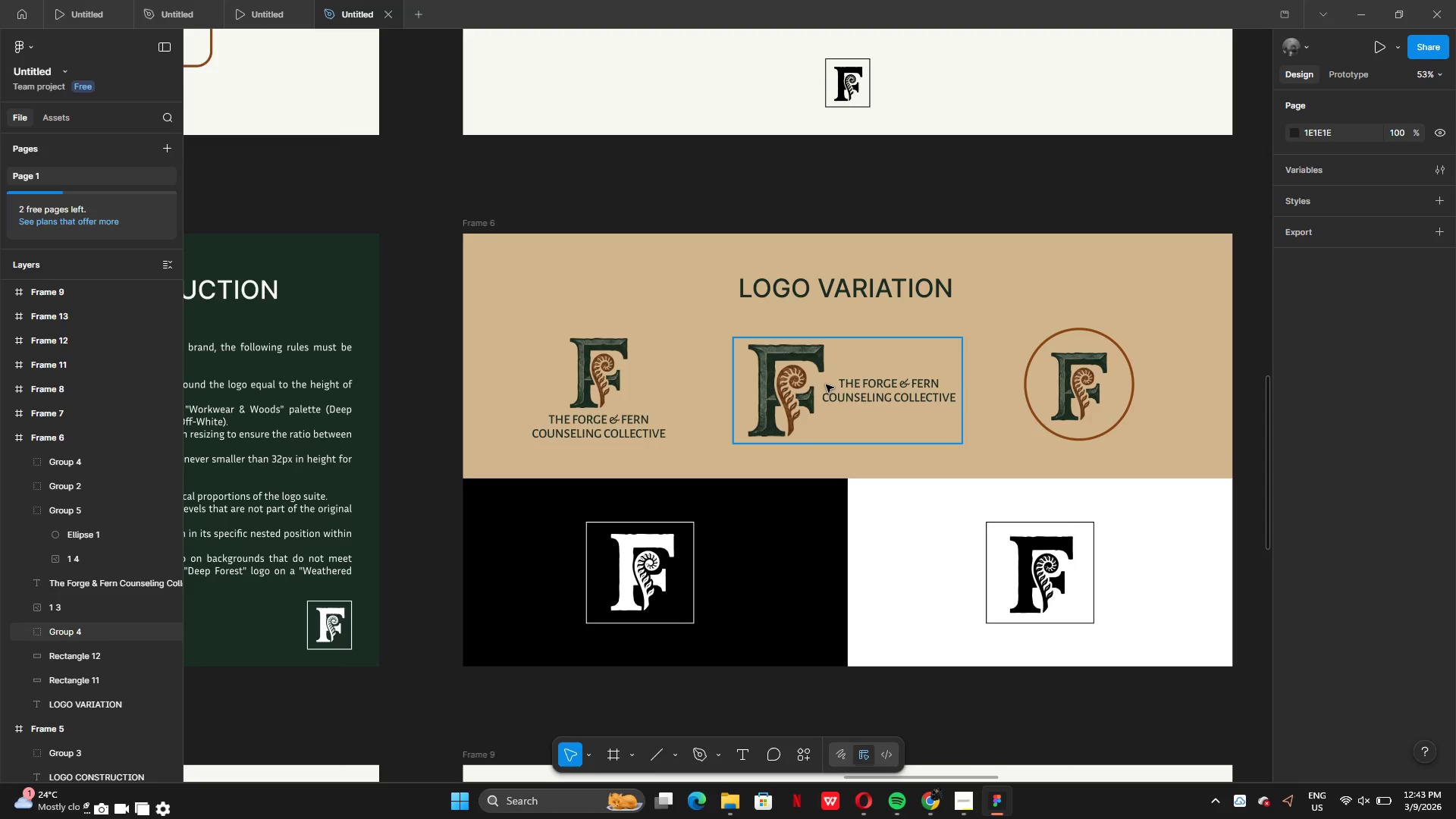 
wait(5.59)
 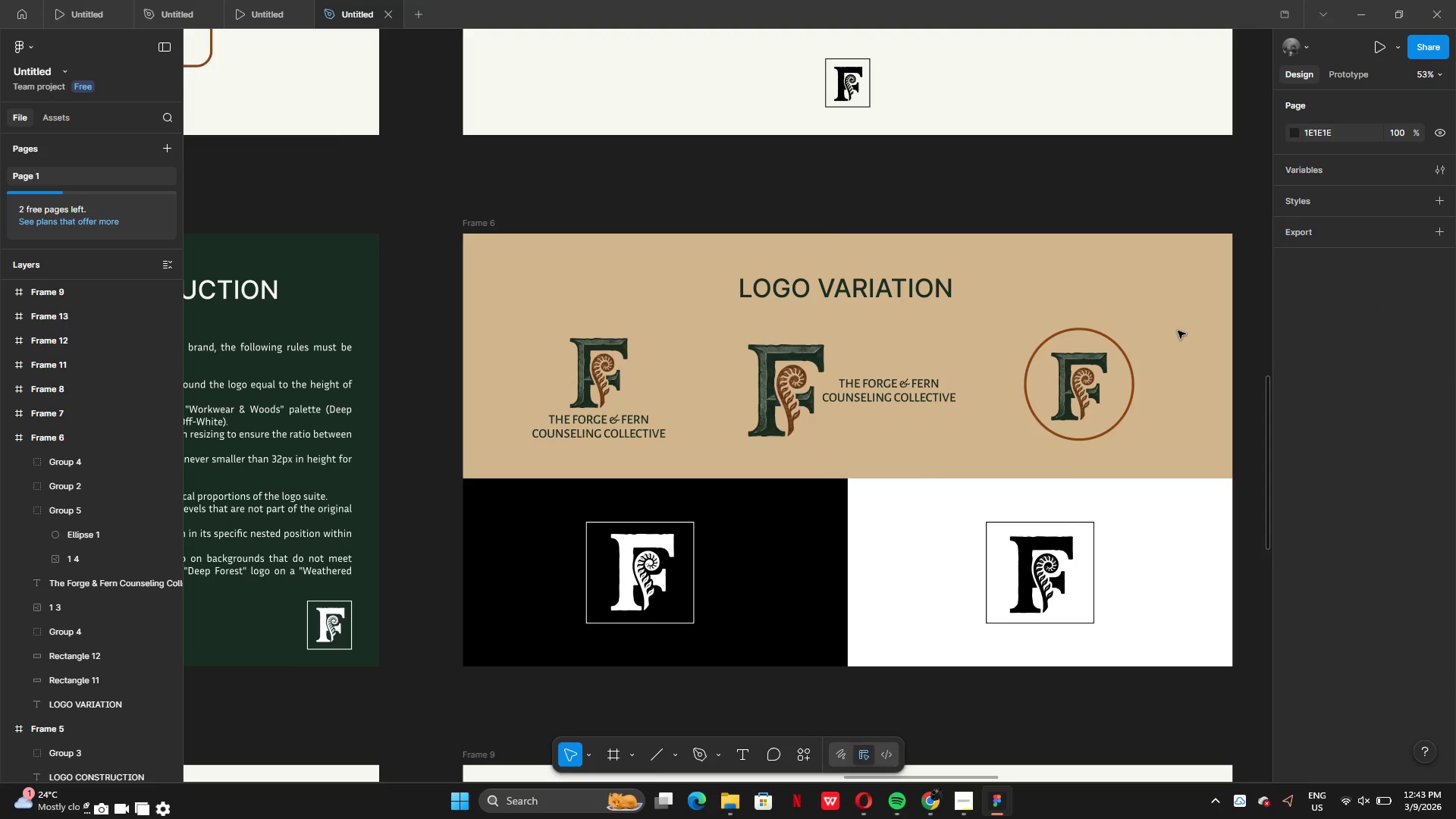 
left_click([867, 284])
 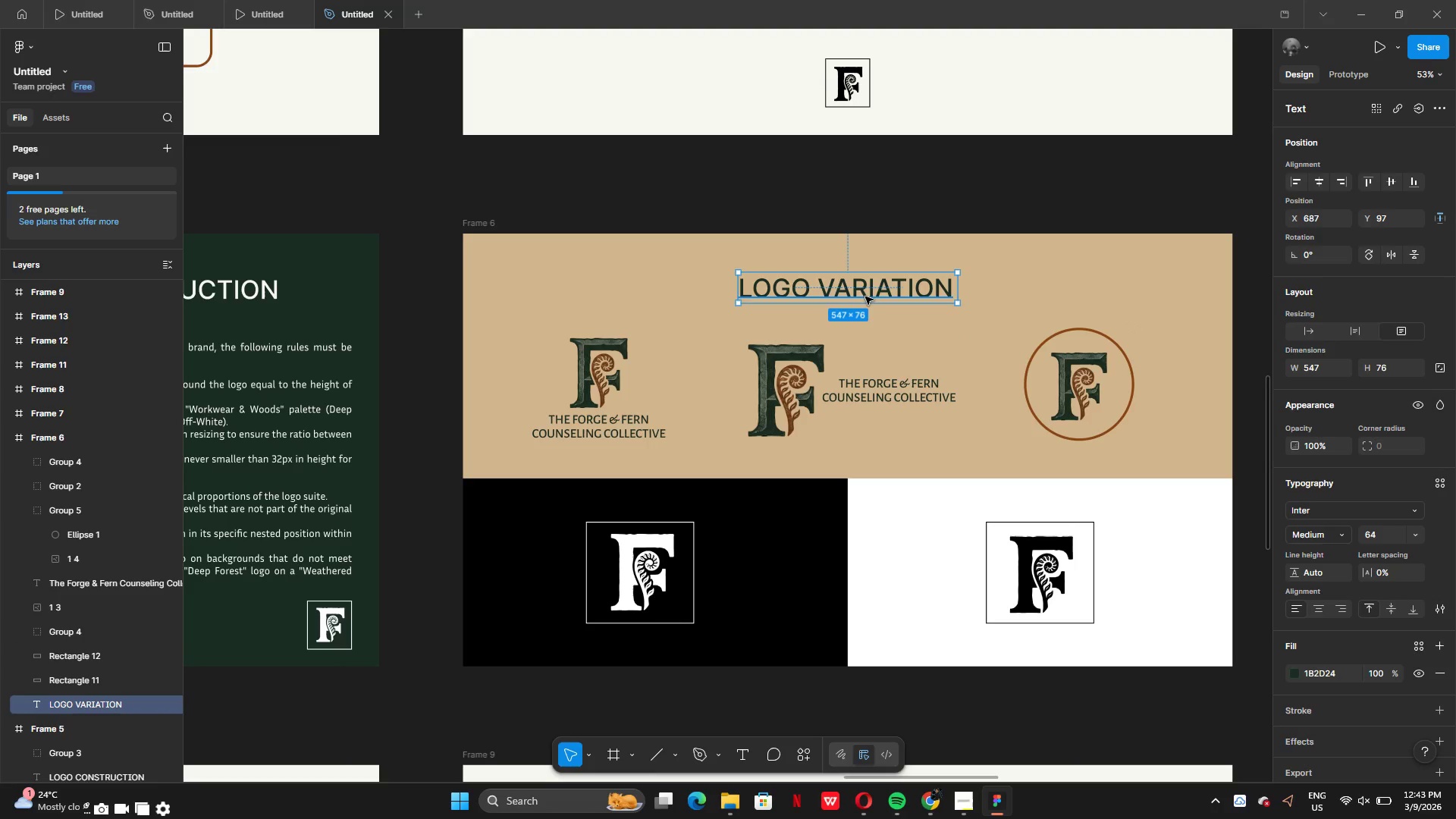 
left_click_drag(start_coordinate=[865, 297], to_coordinate=[864, 290])
 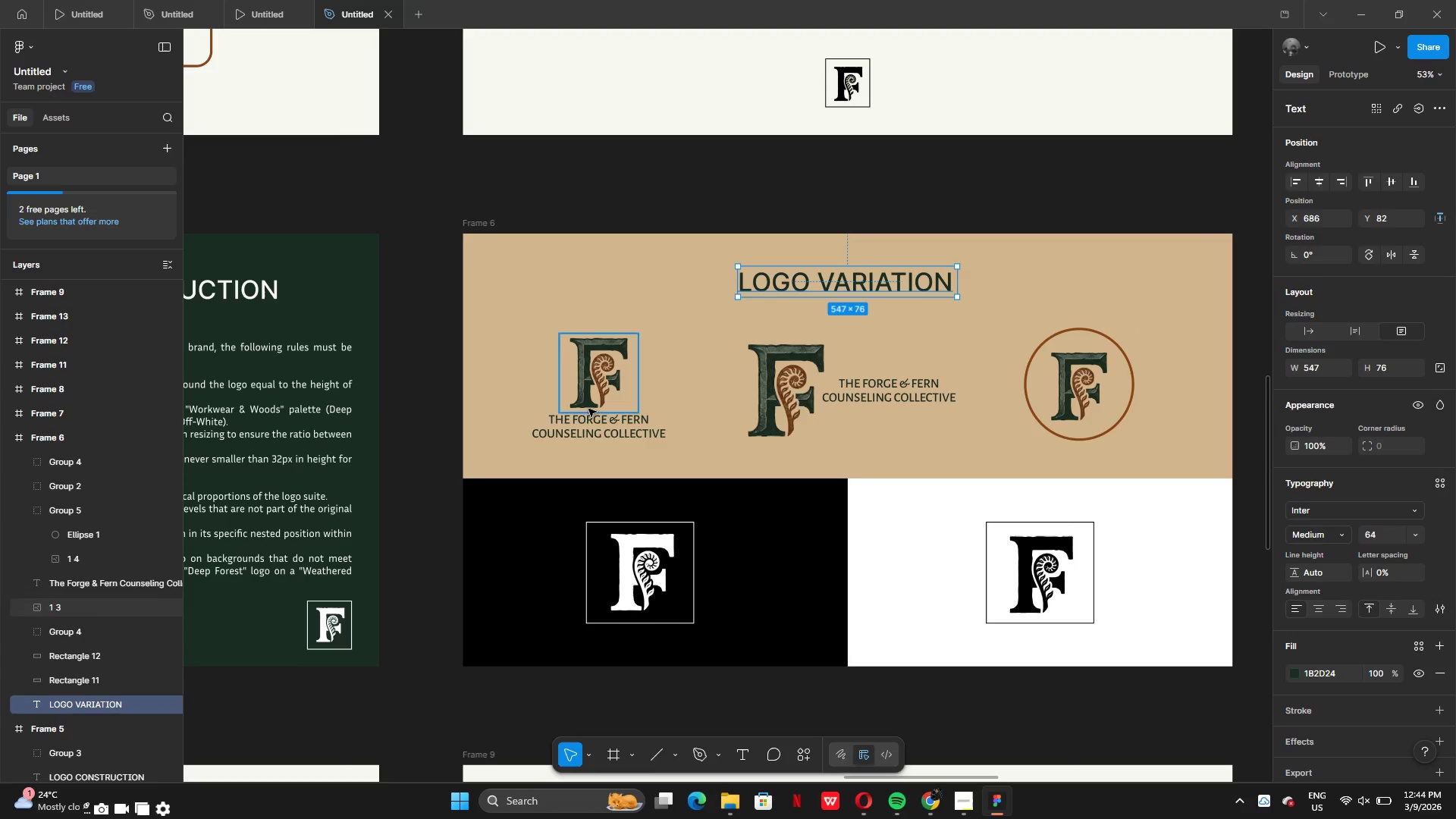 
left_click([588, 422])
 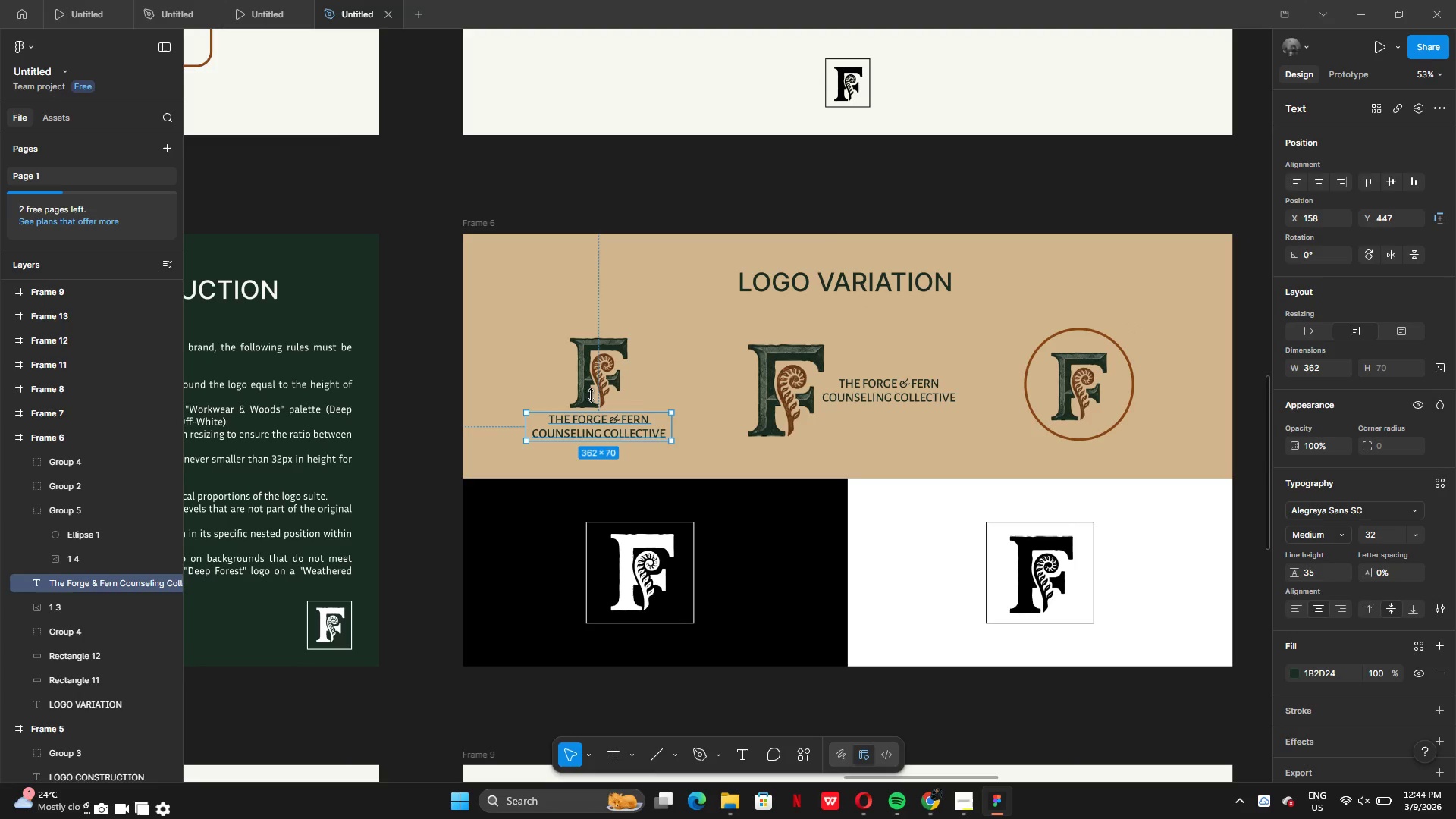 
hold_key(key=ShiftLeft, duration=0.38)
 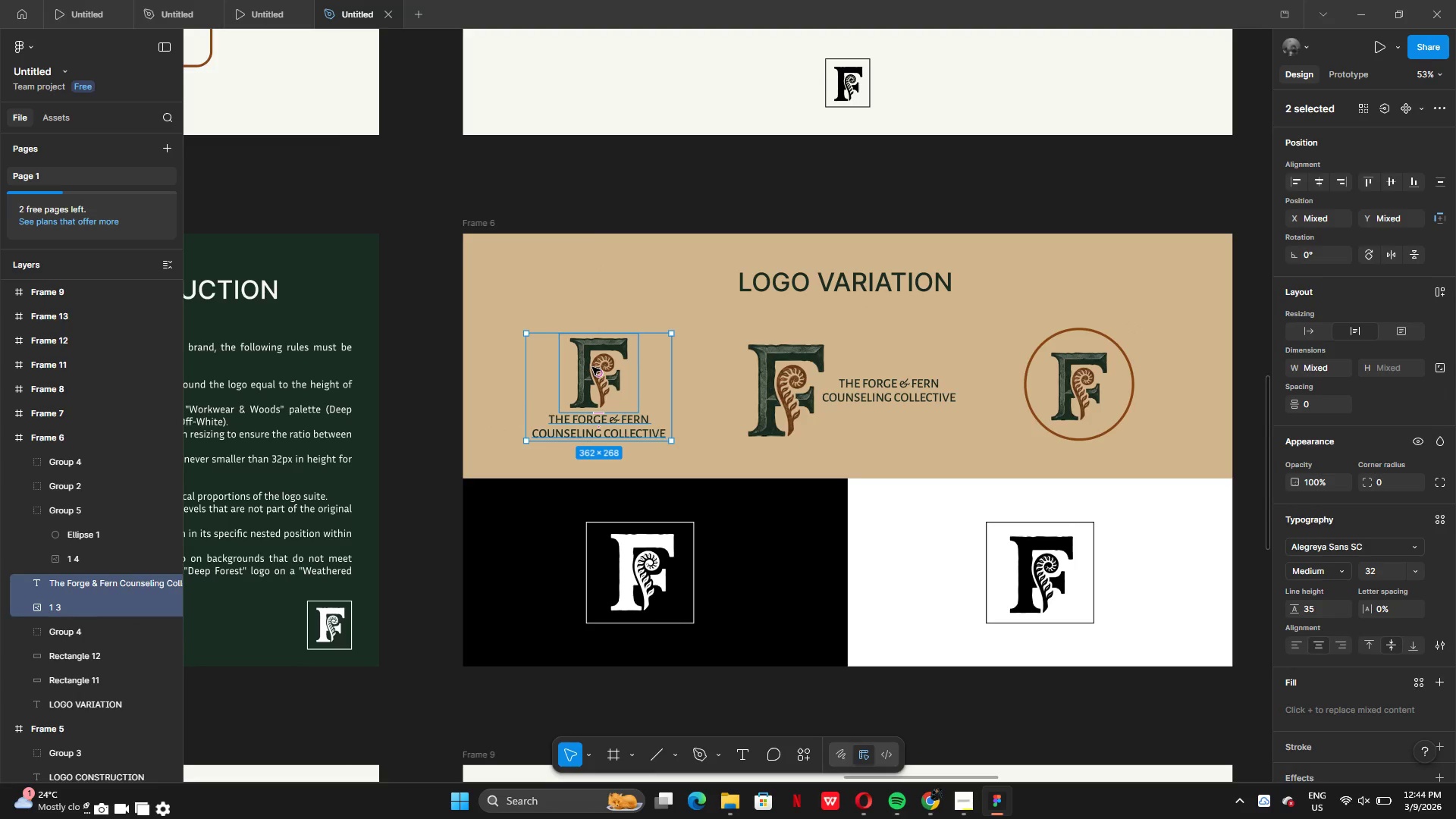 
hold_key(key=ControlLeft, duration=0.95)
 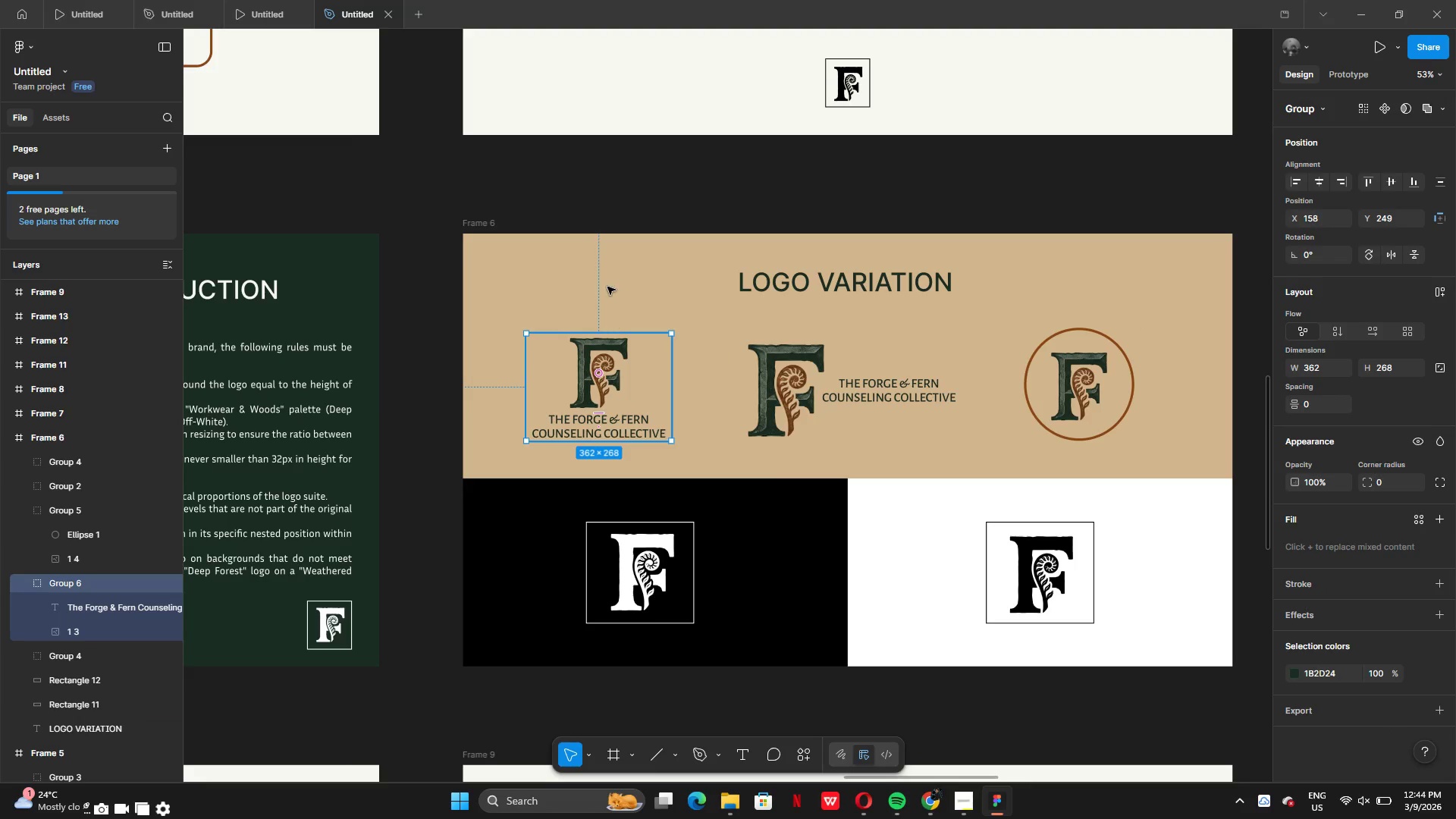 
key(G)
 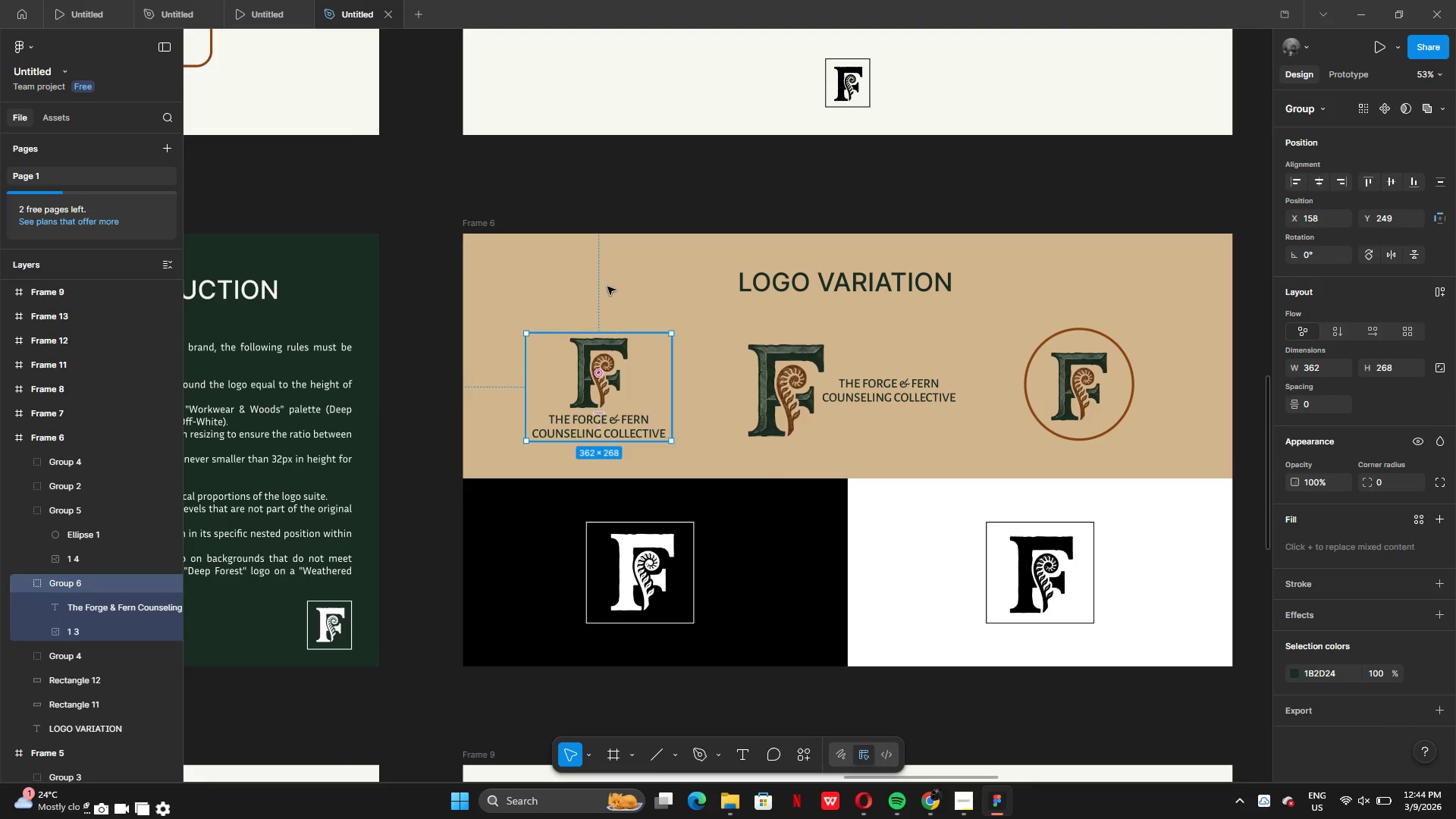 
left_click([608, 280])
 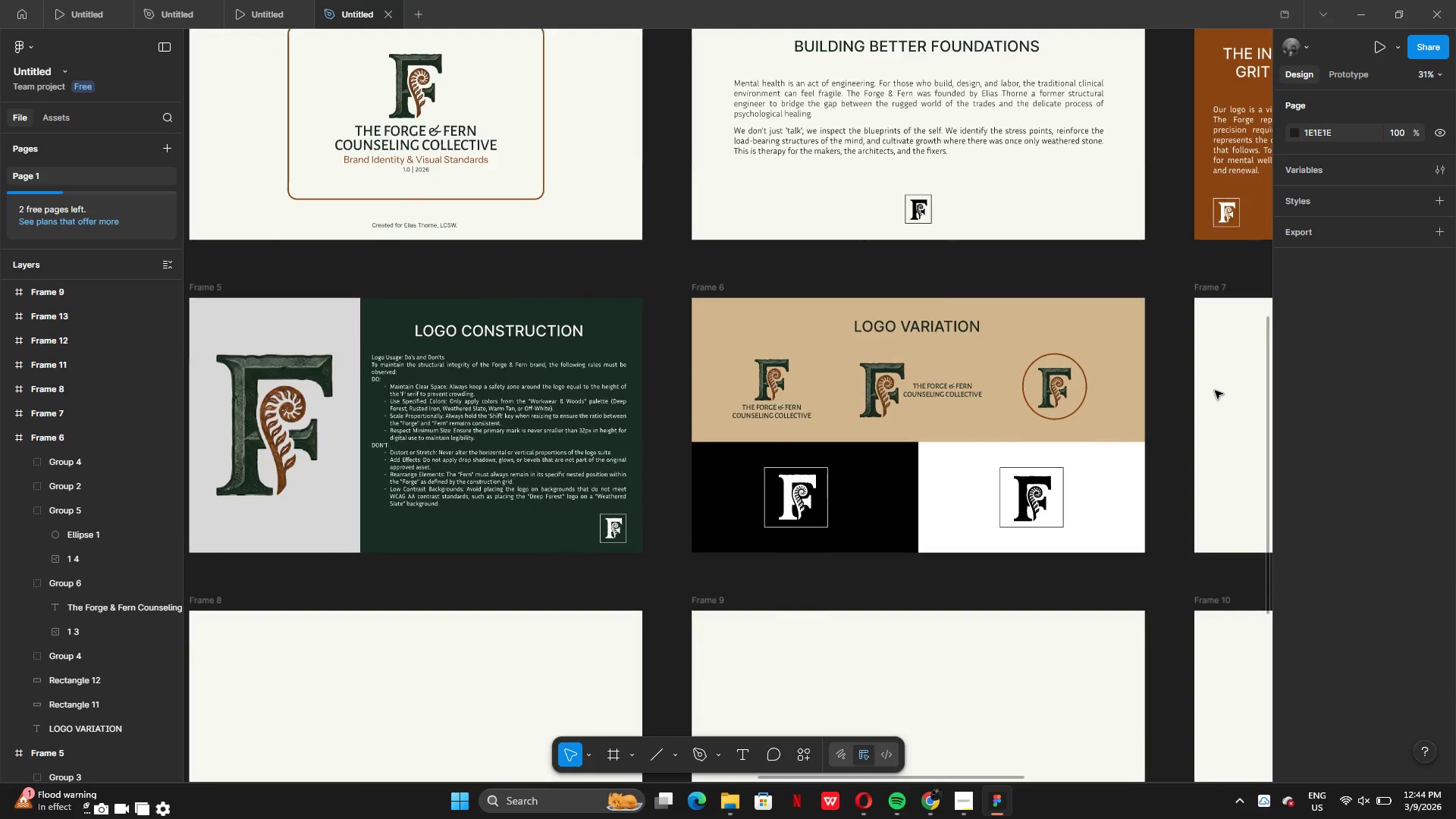 
wait(7.83)
 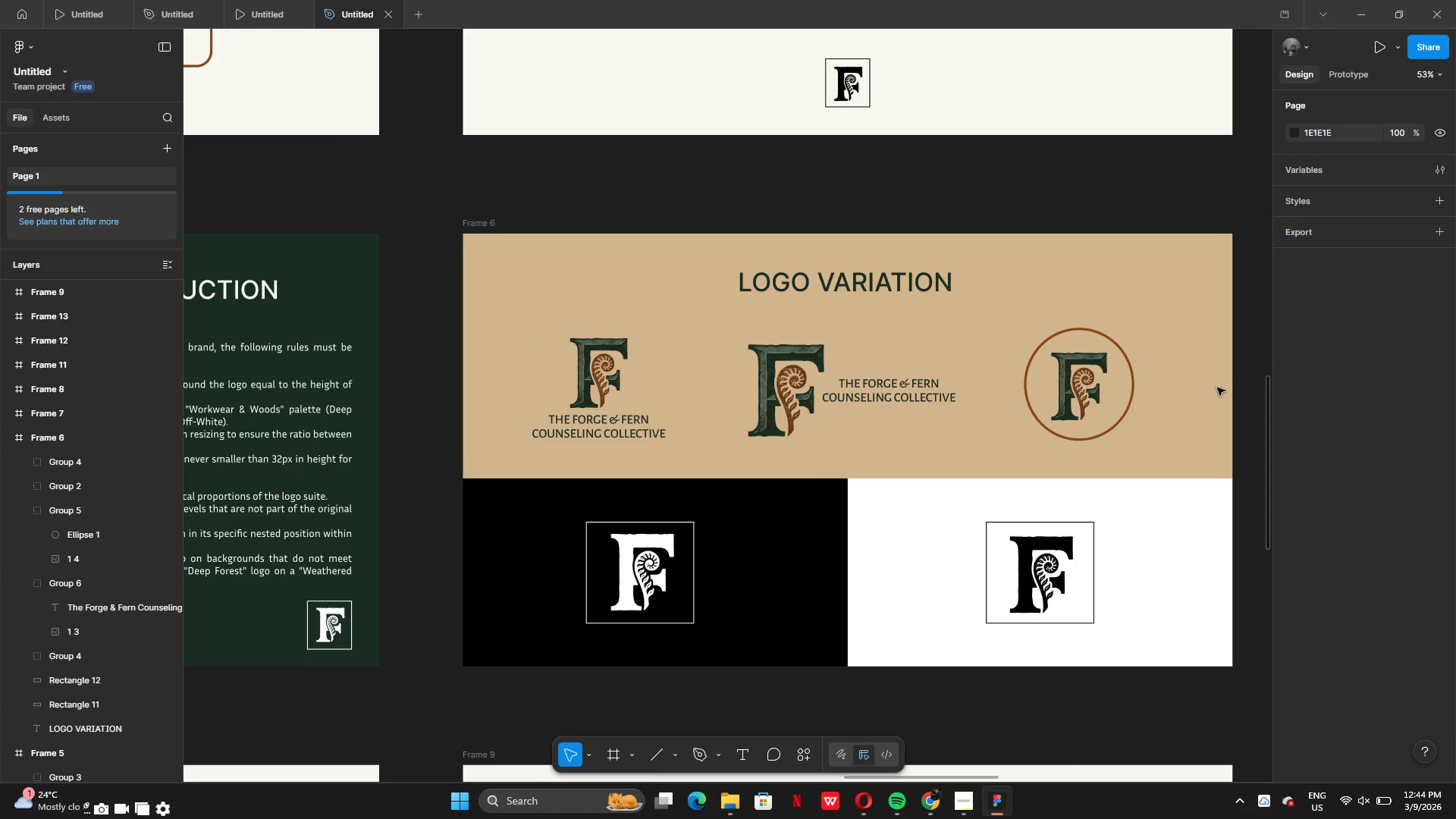 
left_click_drag(start_coordinate=[769, 446], to_coordinate=[782, 446])
 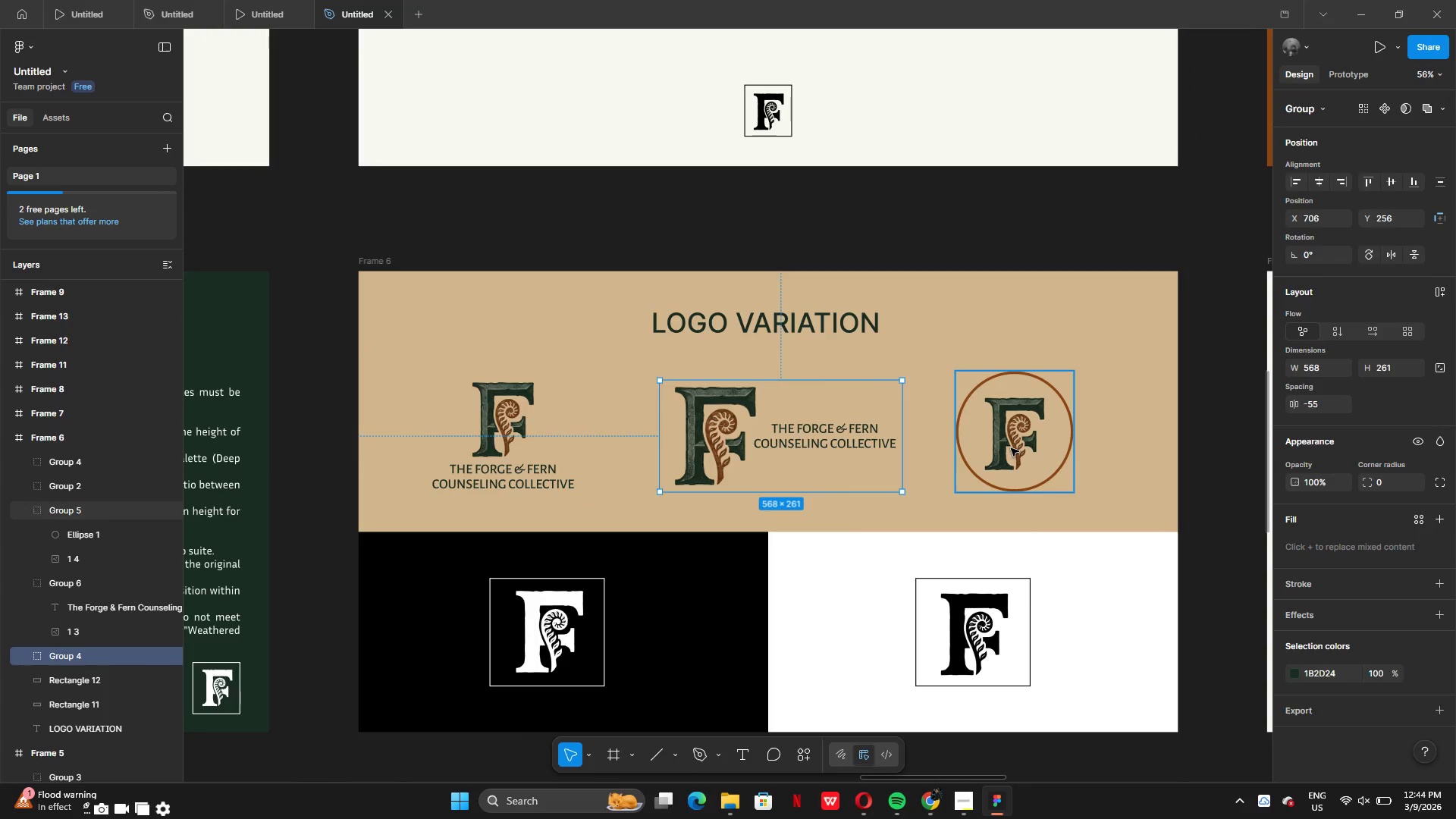 
left_click_drag(start_coordinate=[1012, 448], to_coordinate=[1021, 448])
 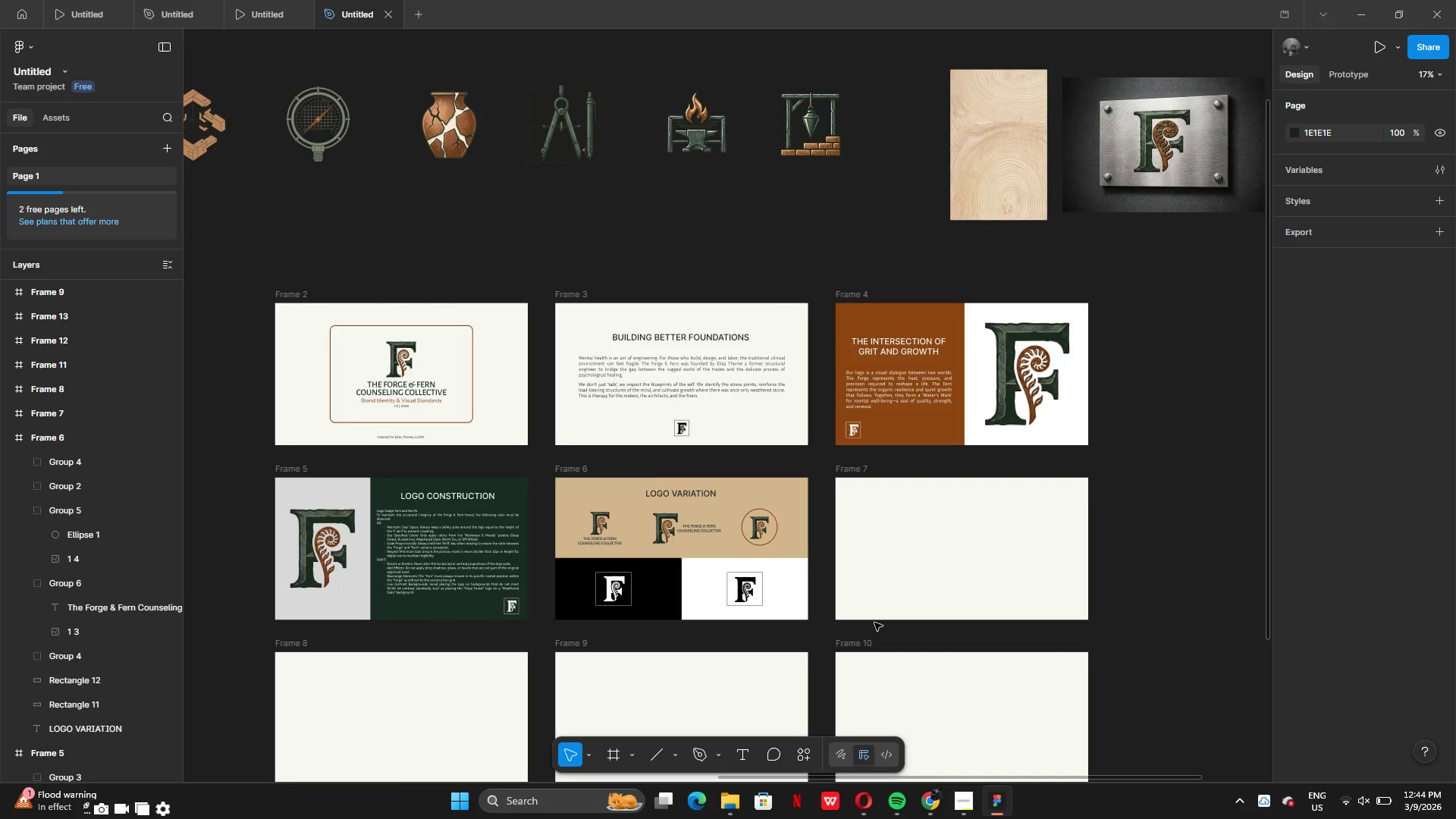 
wait(36.3)
 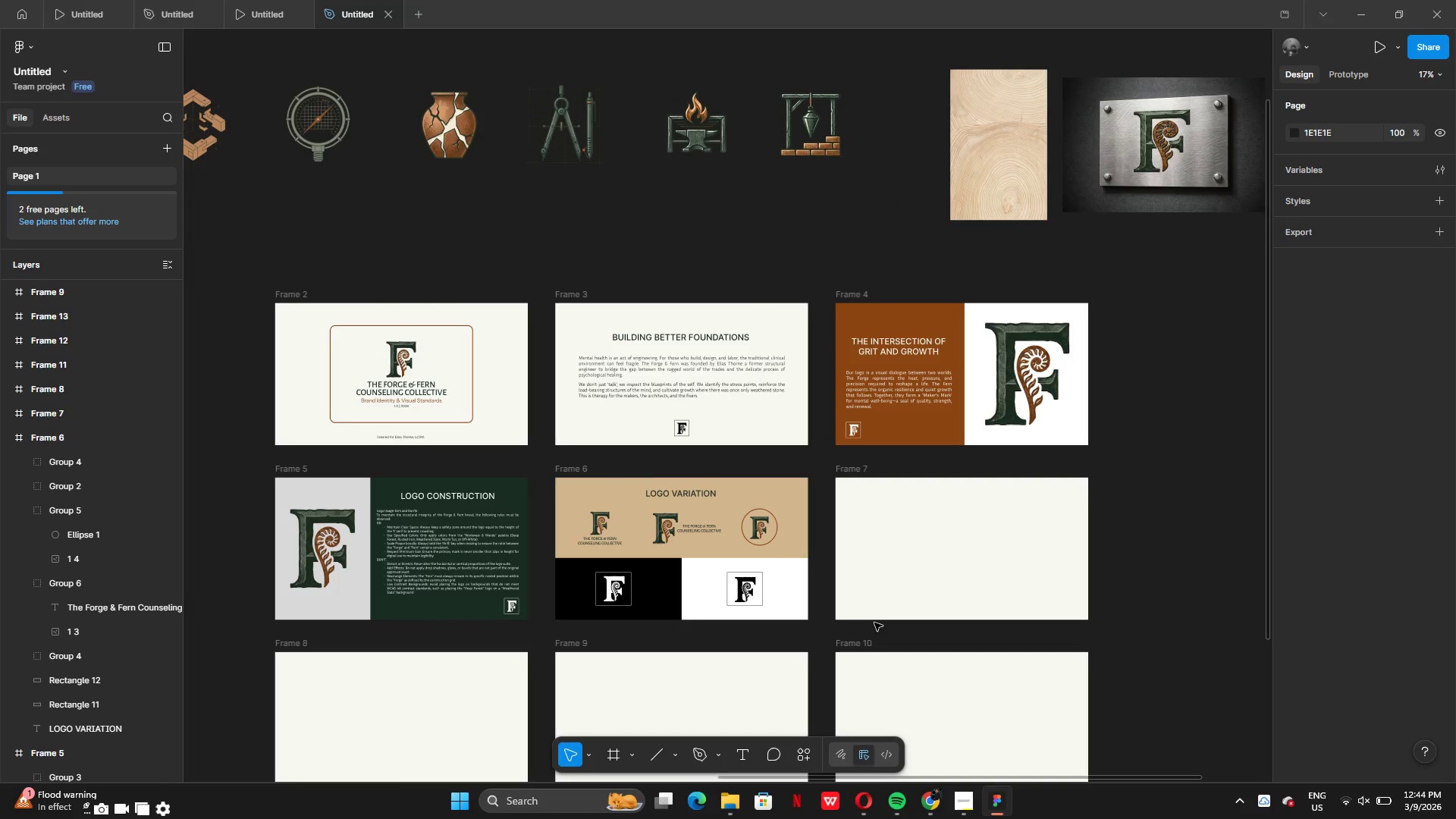 
left_click([573, 177])
 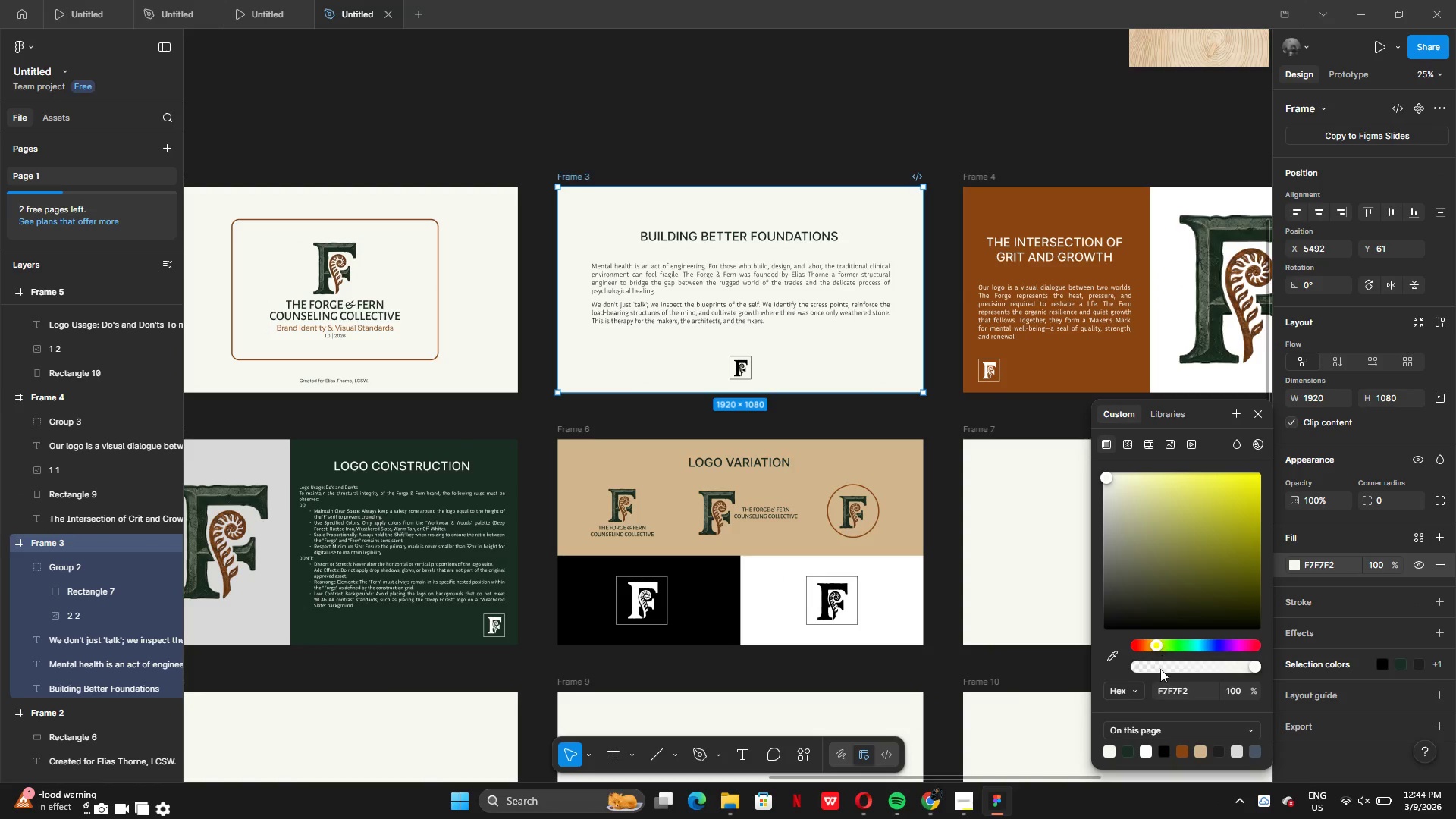 
left_click([1200, 755])
 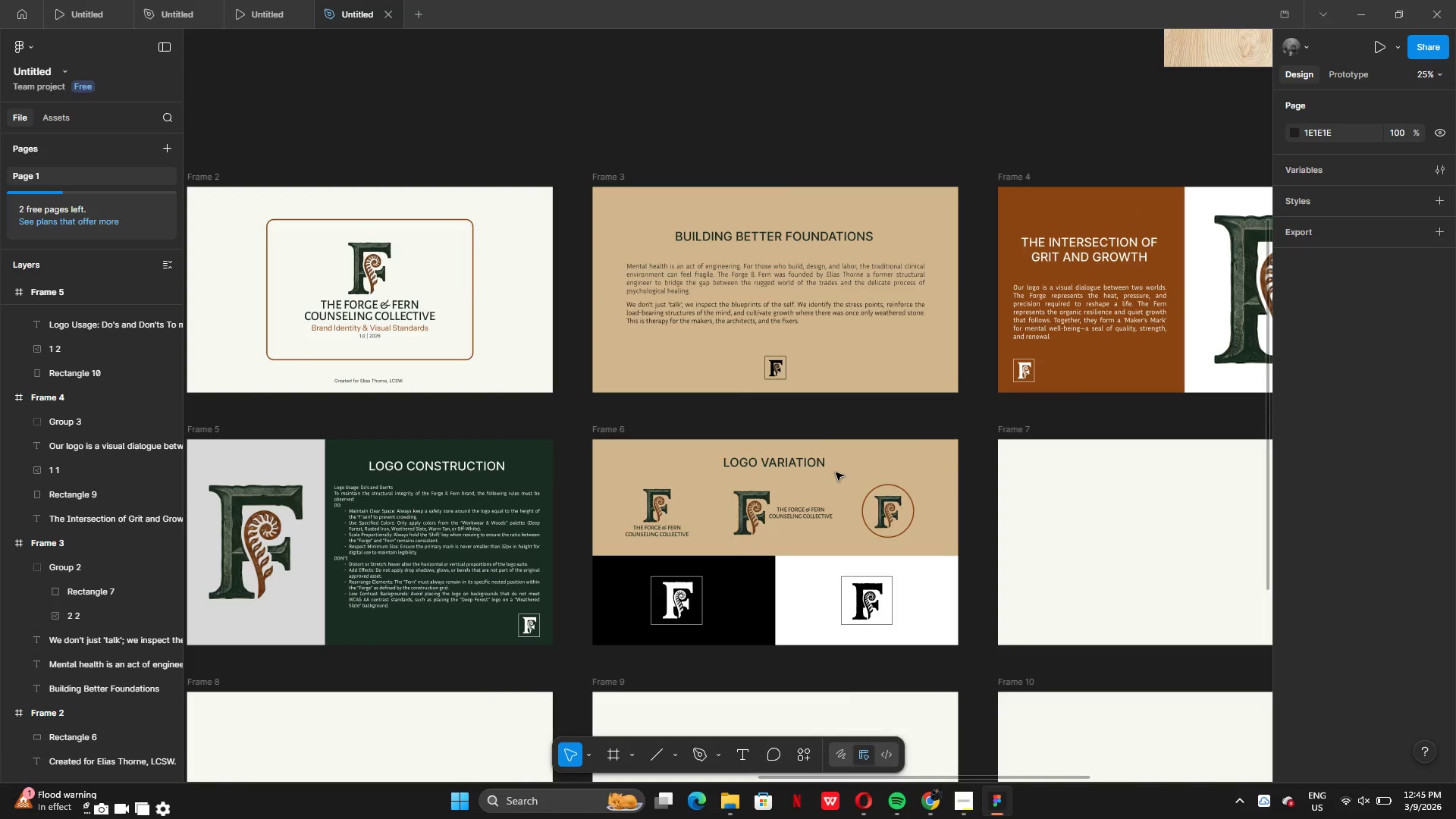 
wait(13.89)
 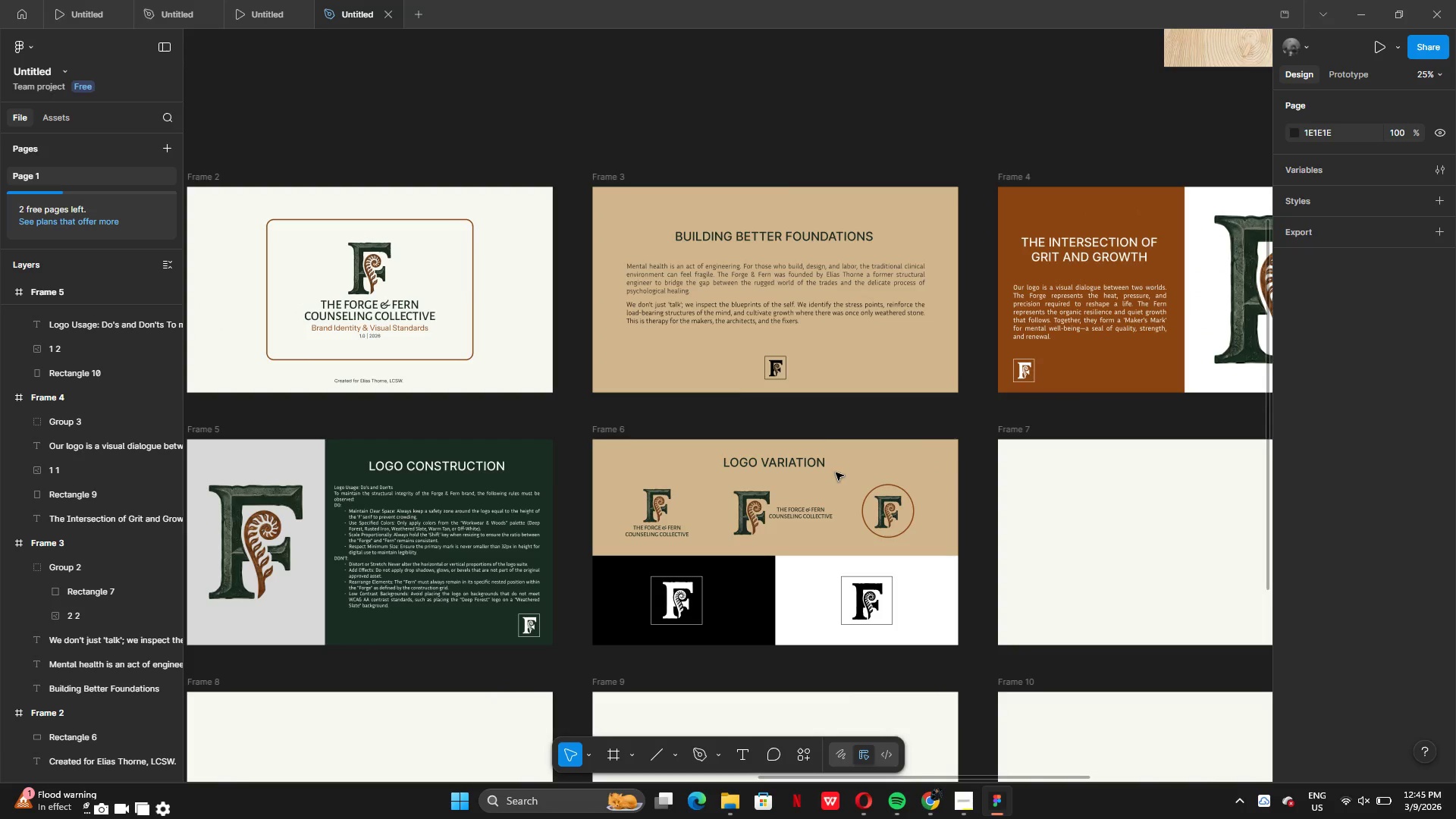 
left_click_drag(start_coordinate=[855, 373], to_coordinate=[924, 370])
 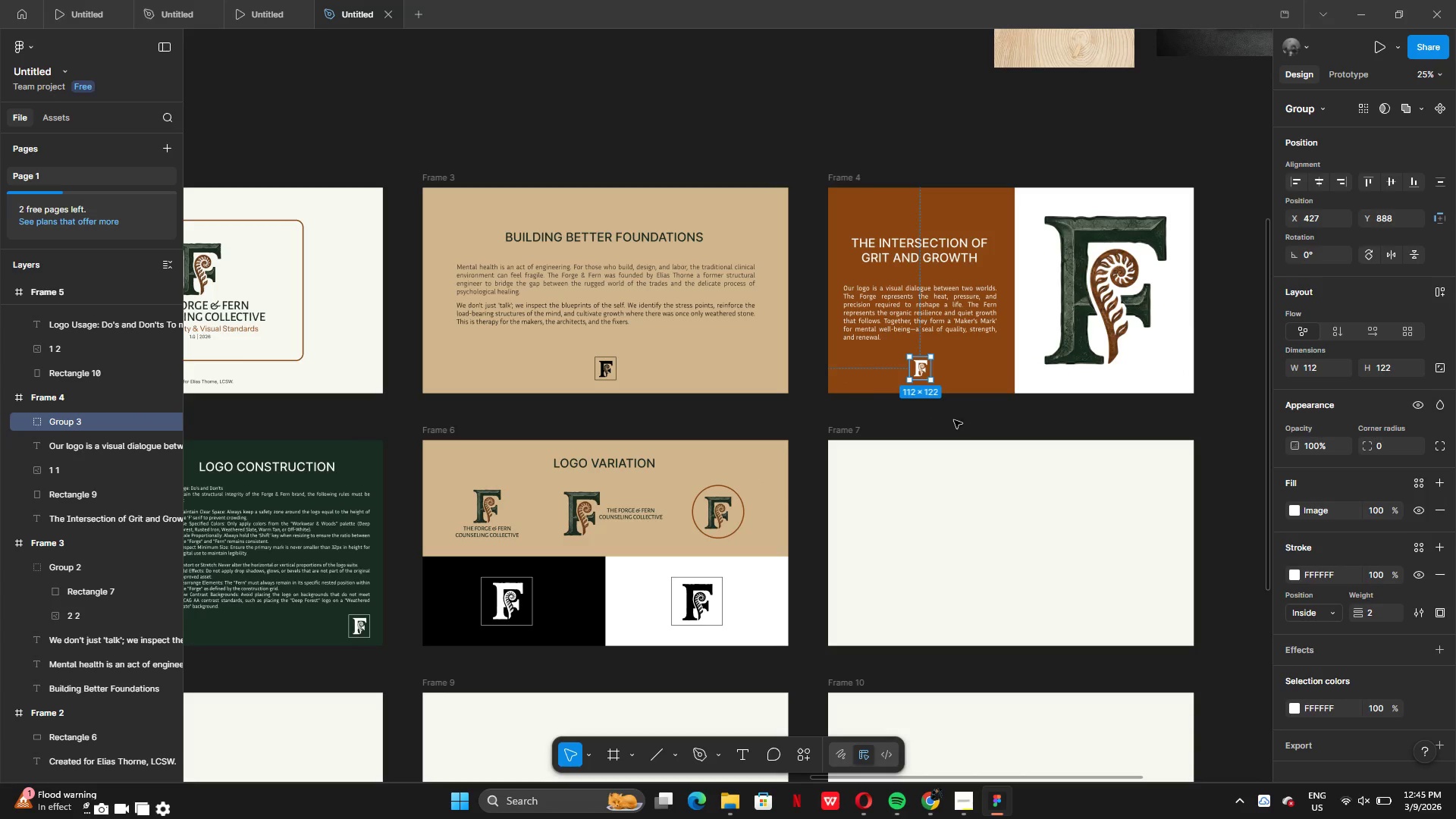 
left_click([954, 420])
 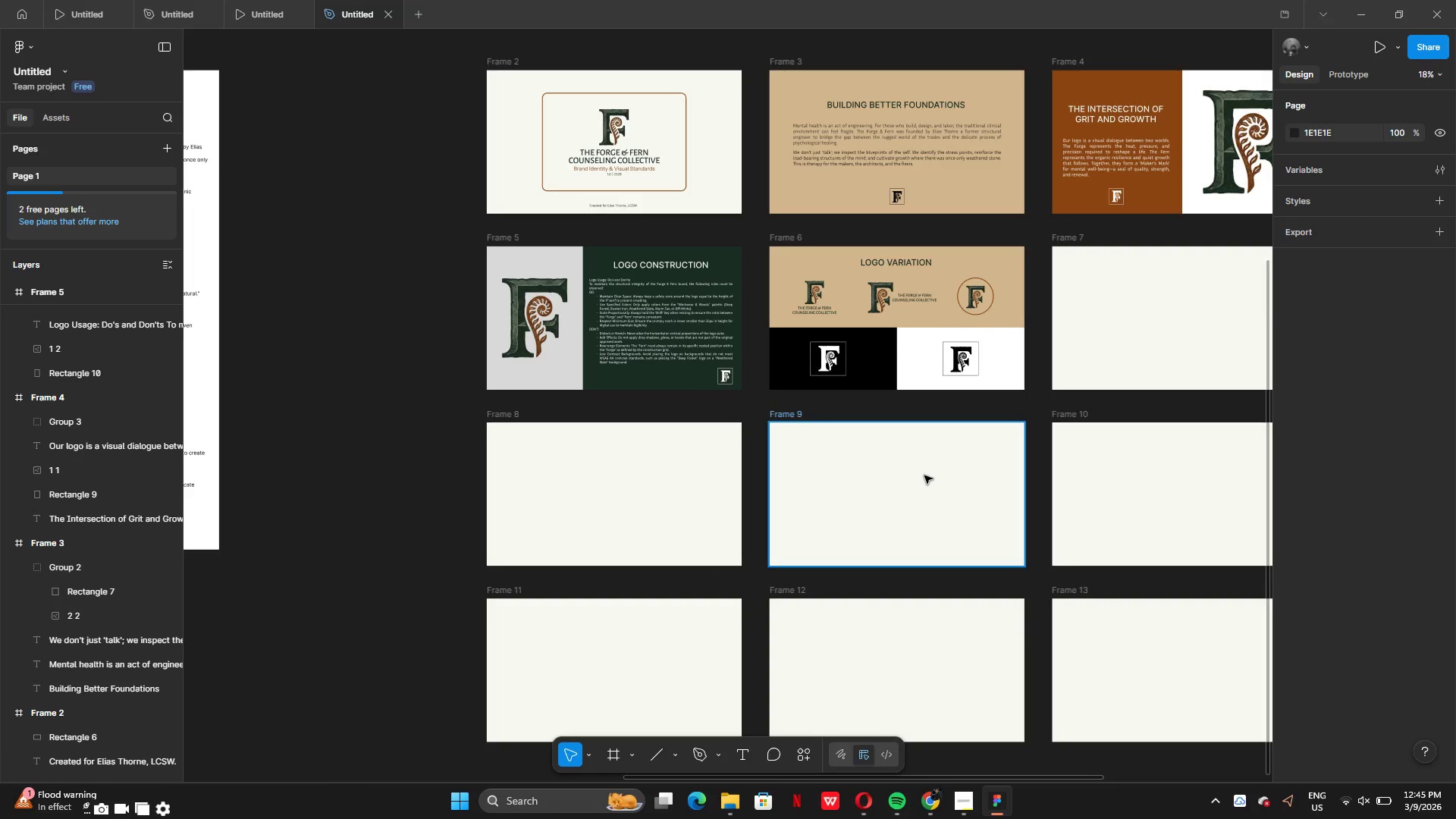 
wait(12.08)
 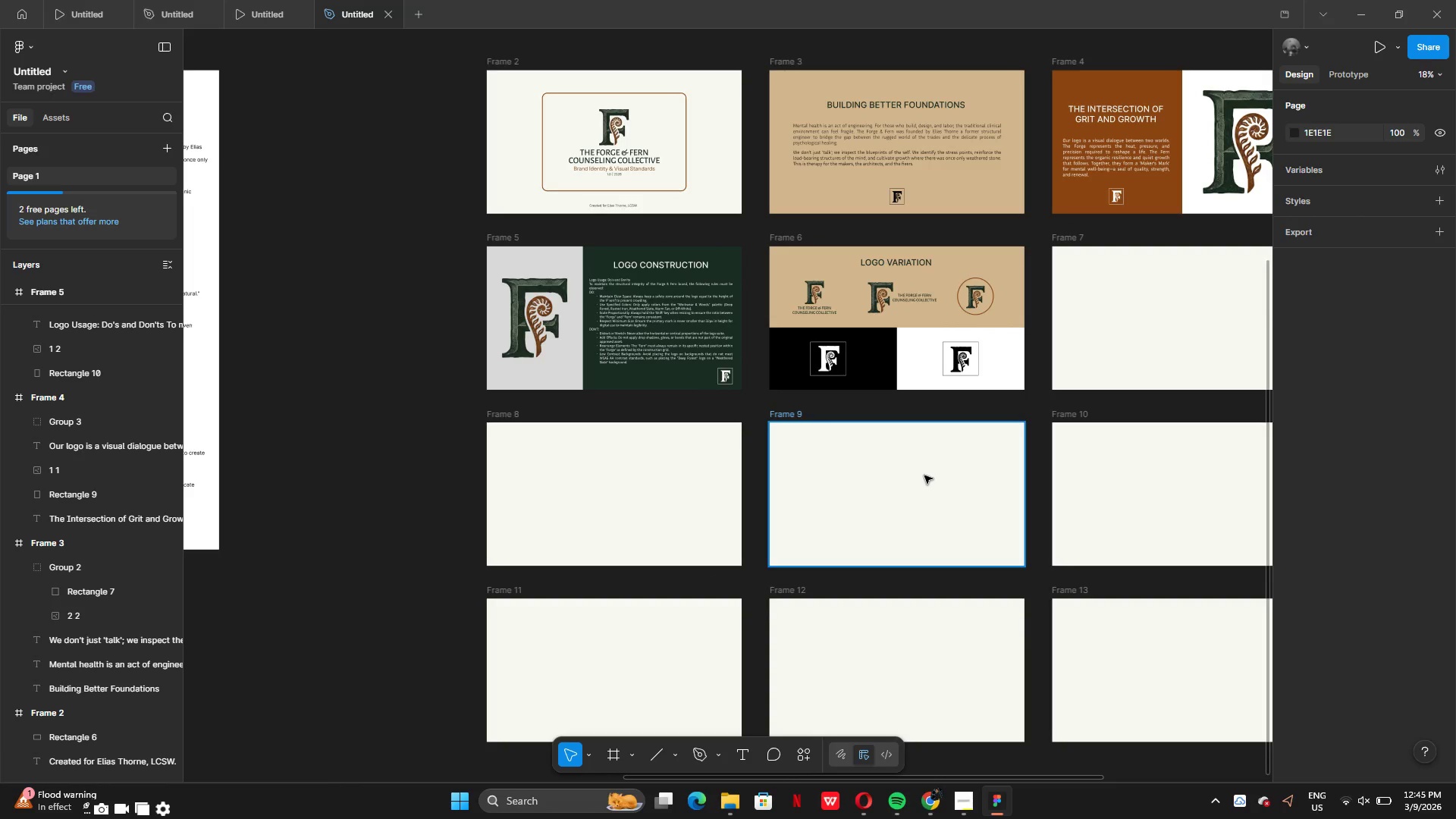 
left_click([665, 324])
 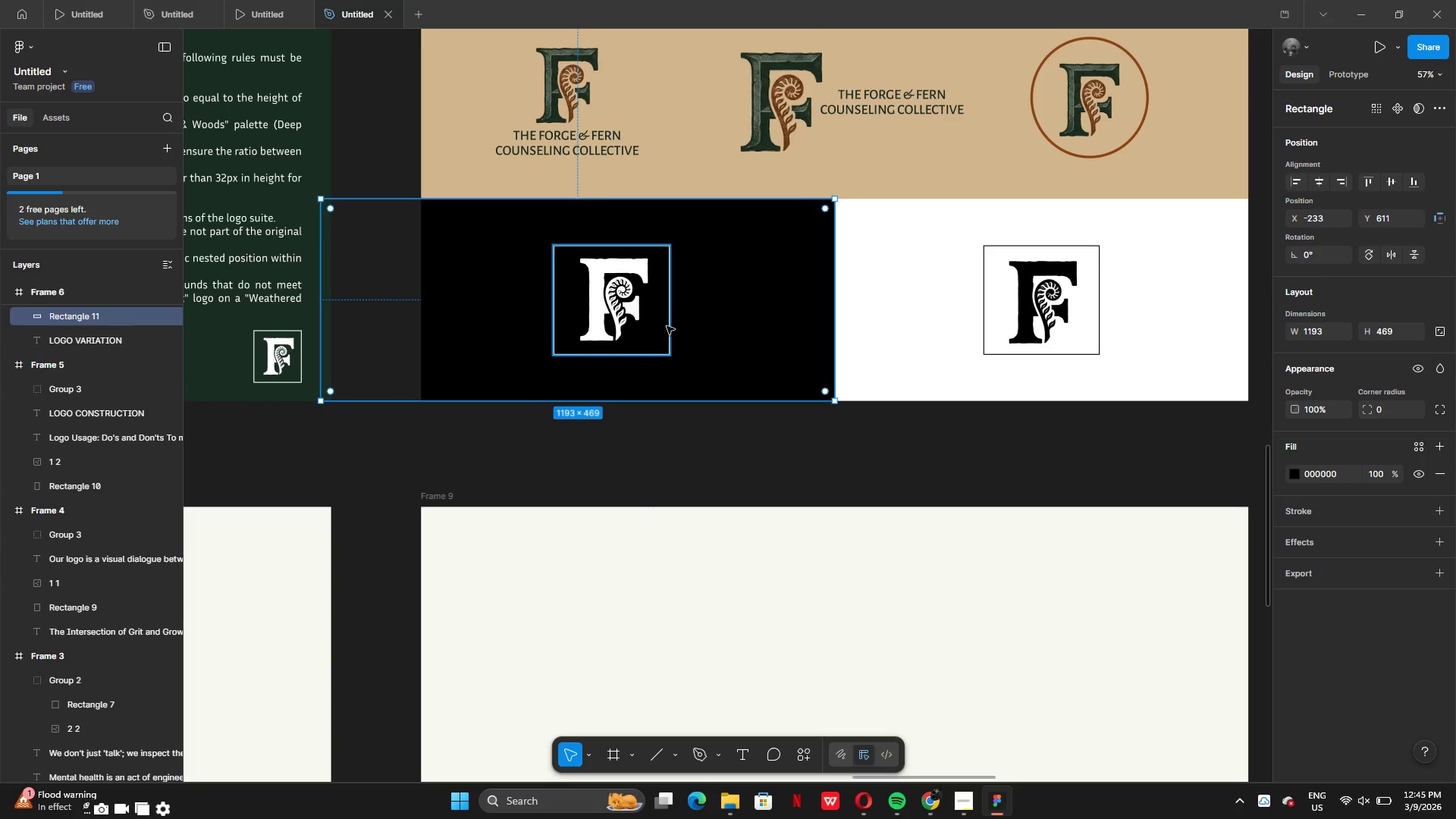 
left_click([670, 326])
 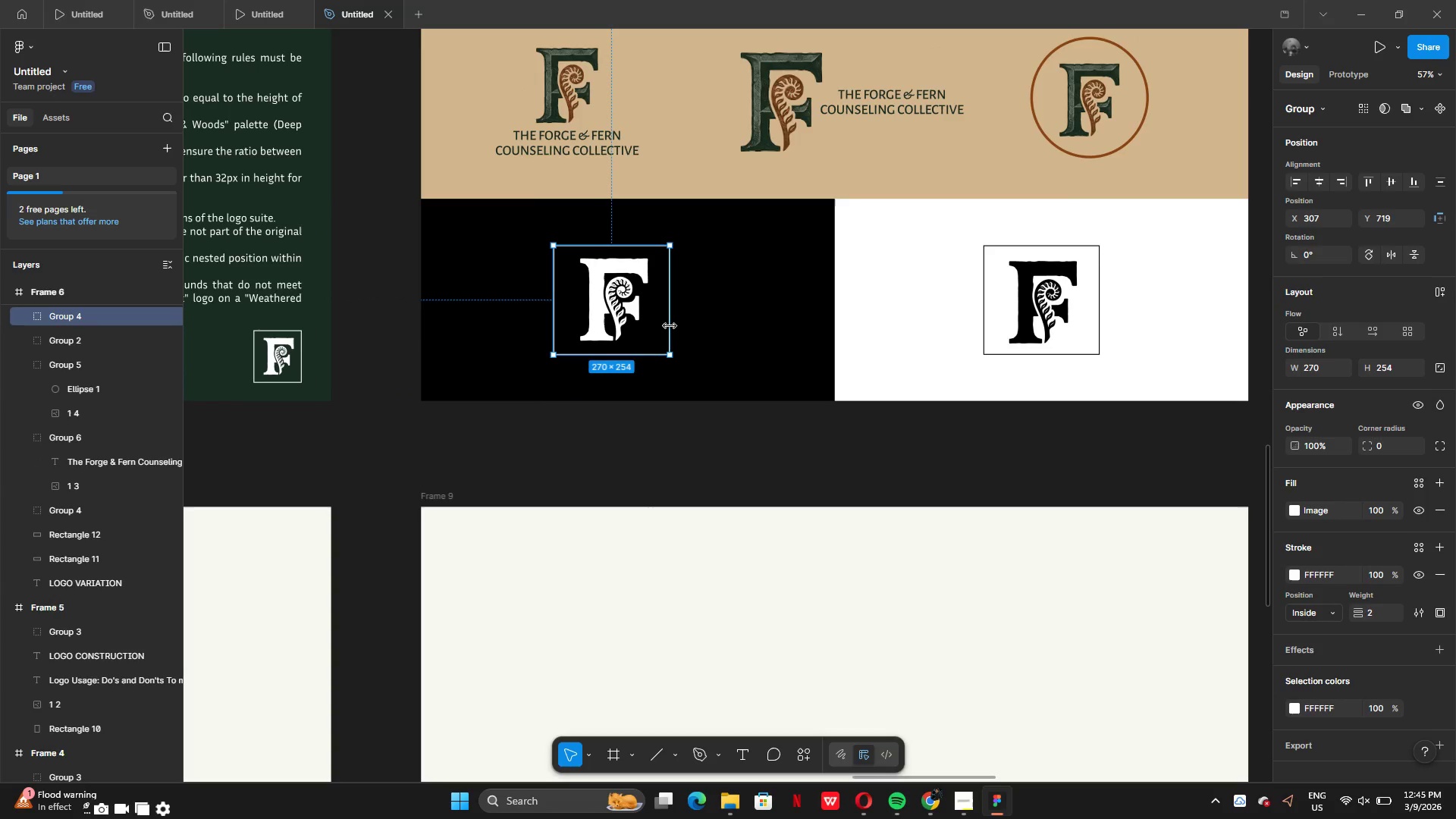 
key(Backspace)
 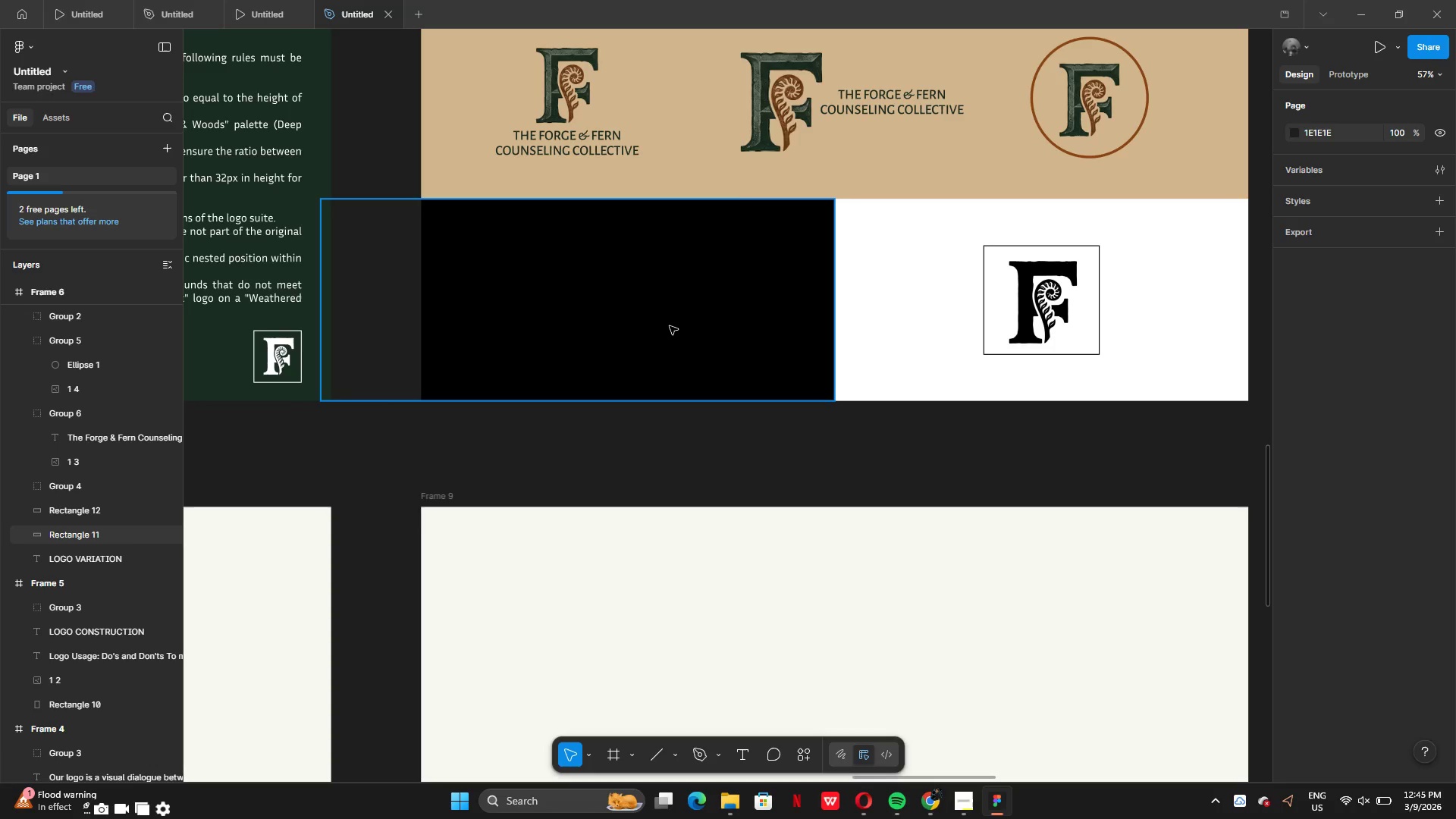 
key(Control+ControlLeft)
 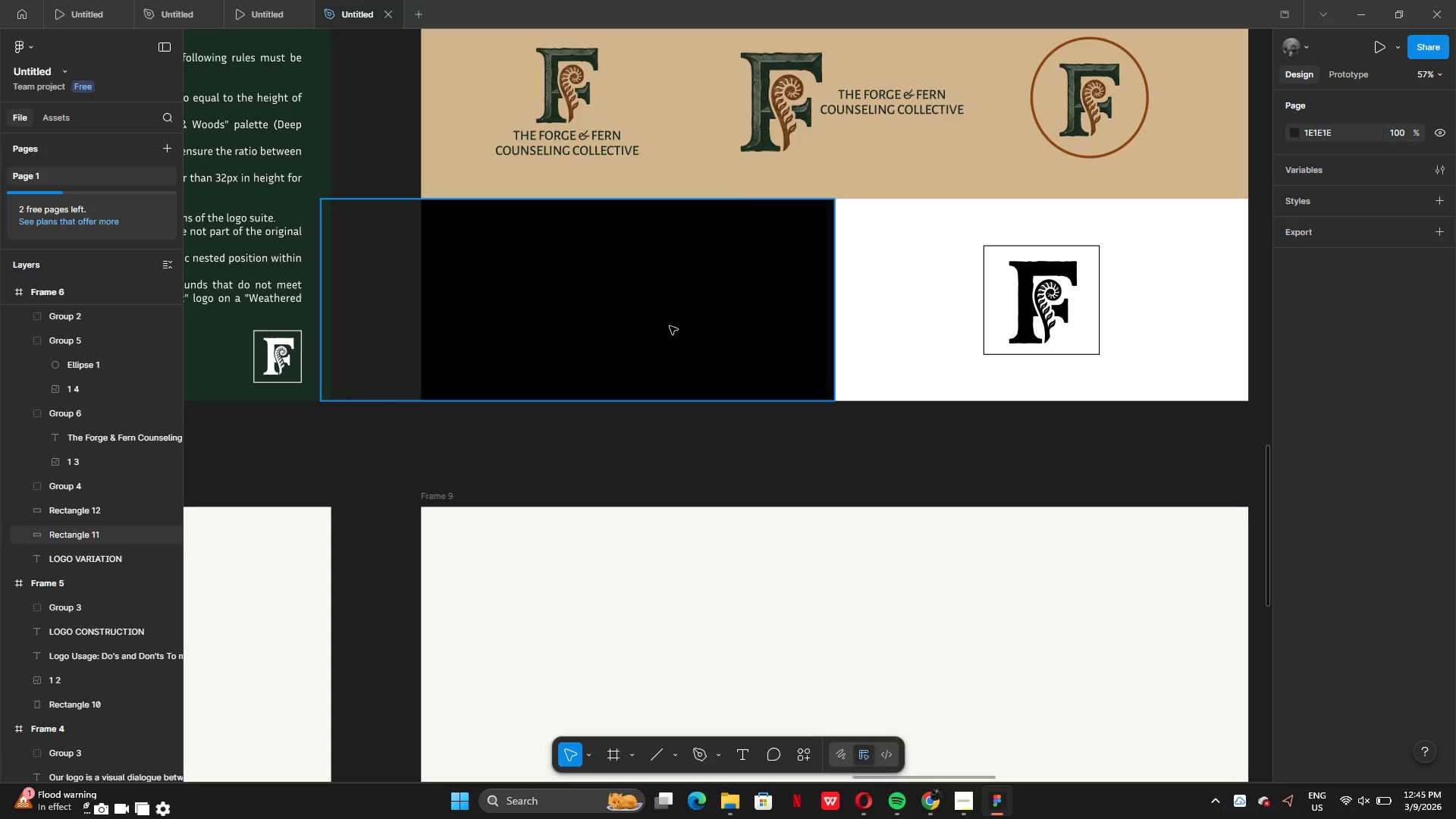 
key(Z)
 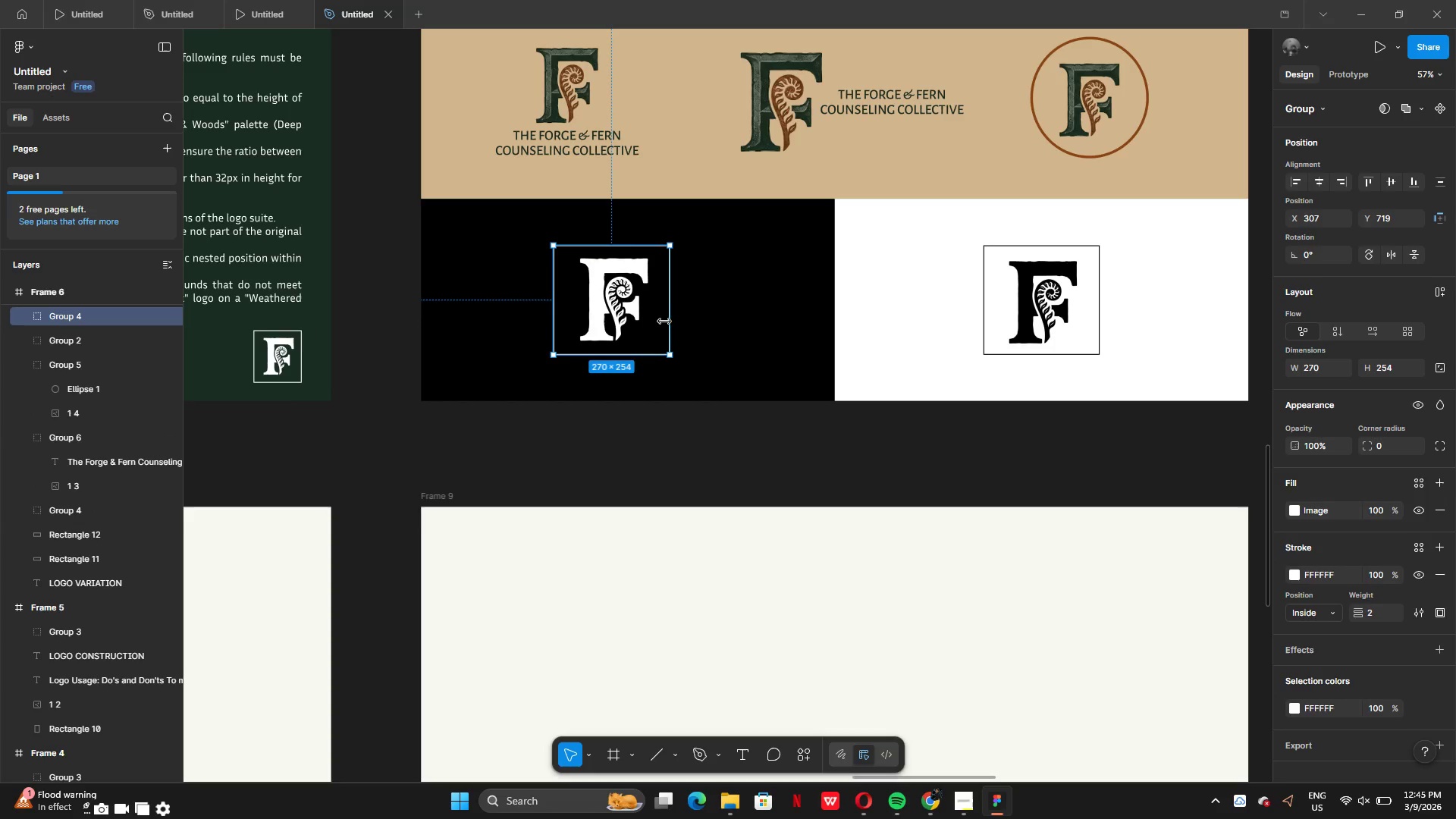 
double_click([672, 325])
 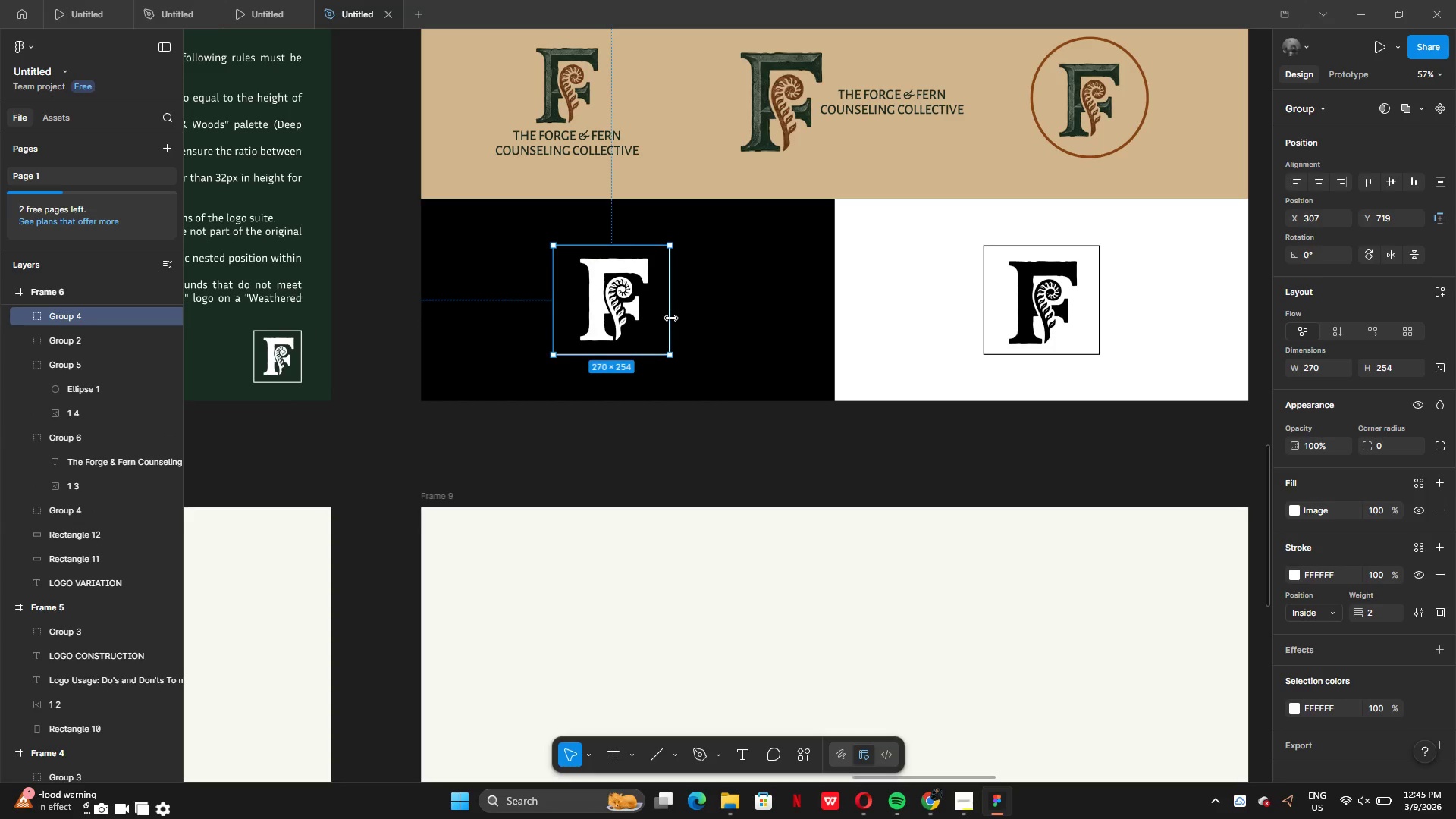 
double_click([671, 318])
 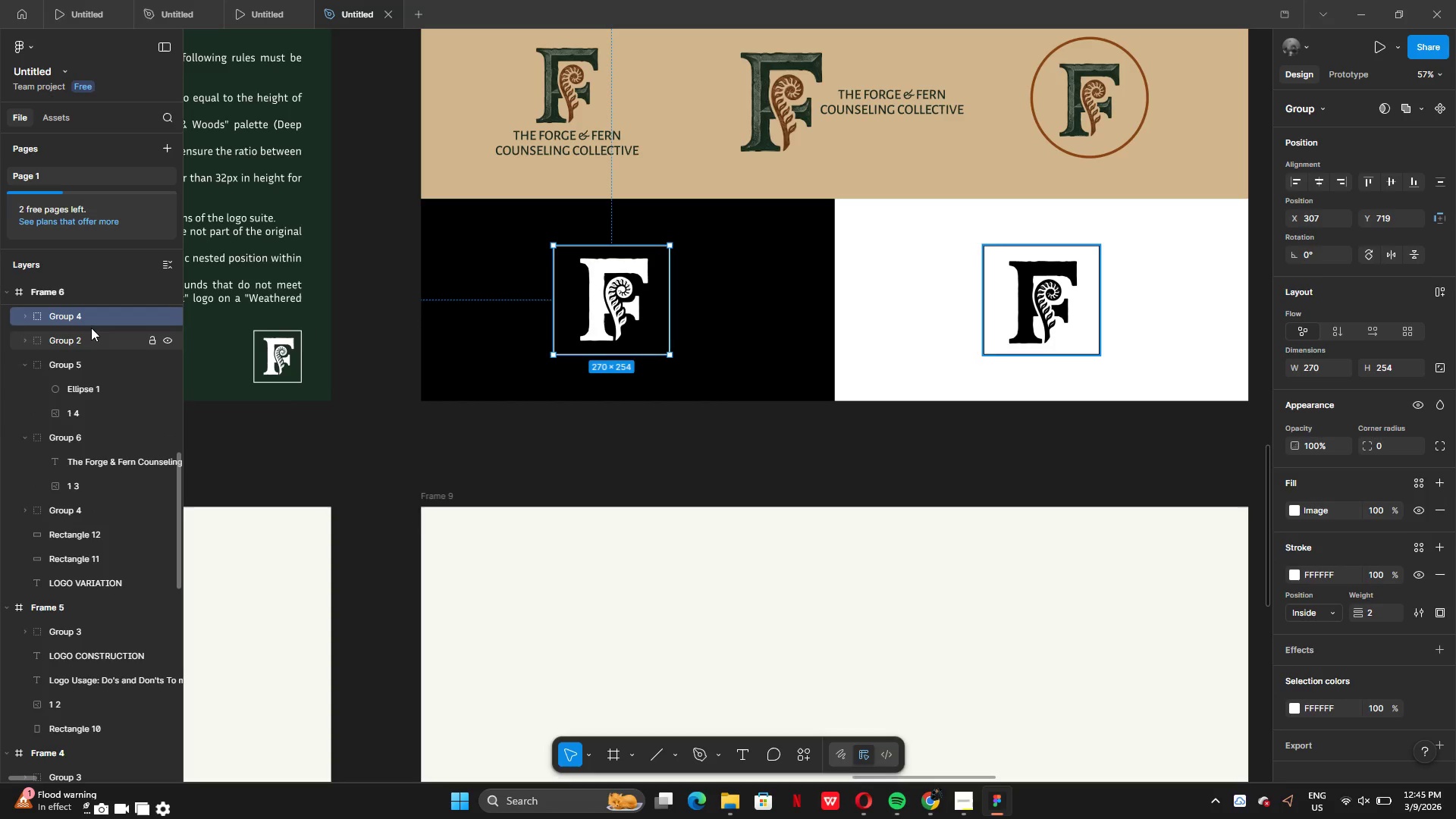 
left_click([94, 318])
 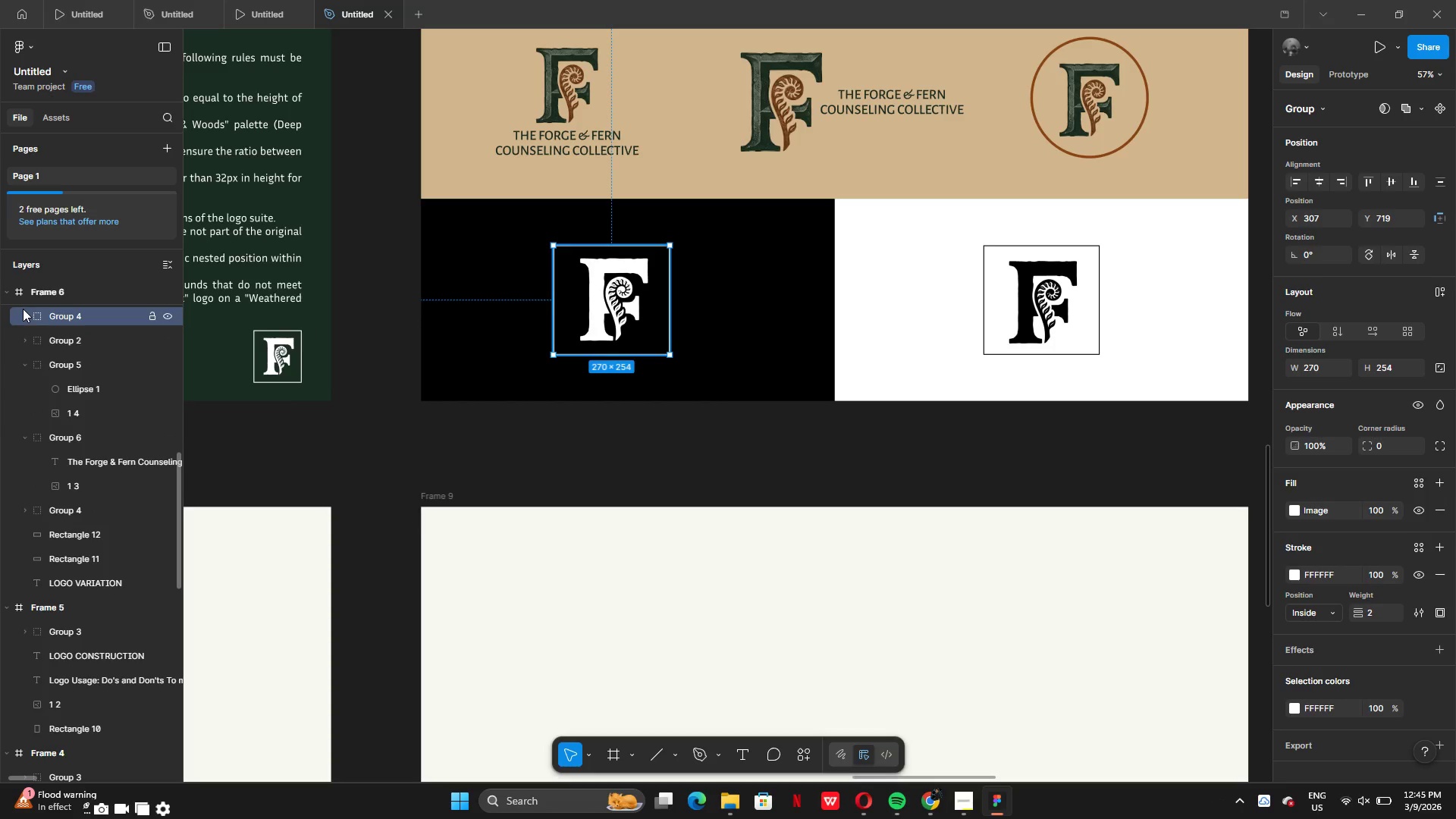 
left_click([21, 312])
 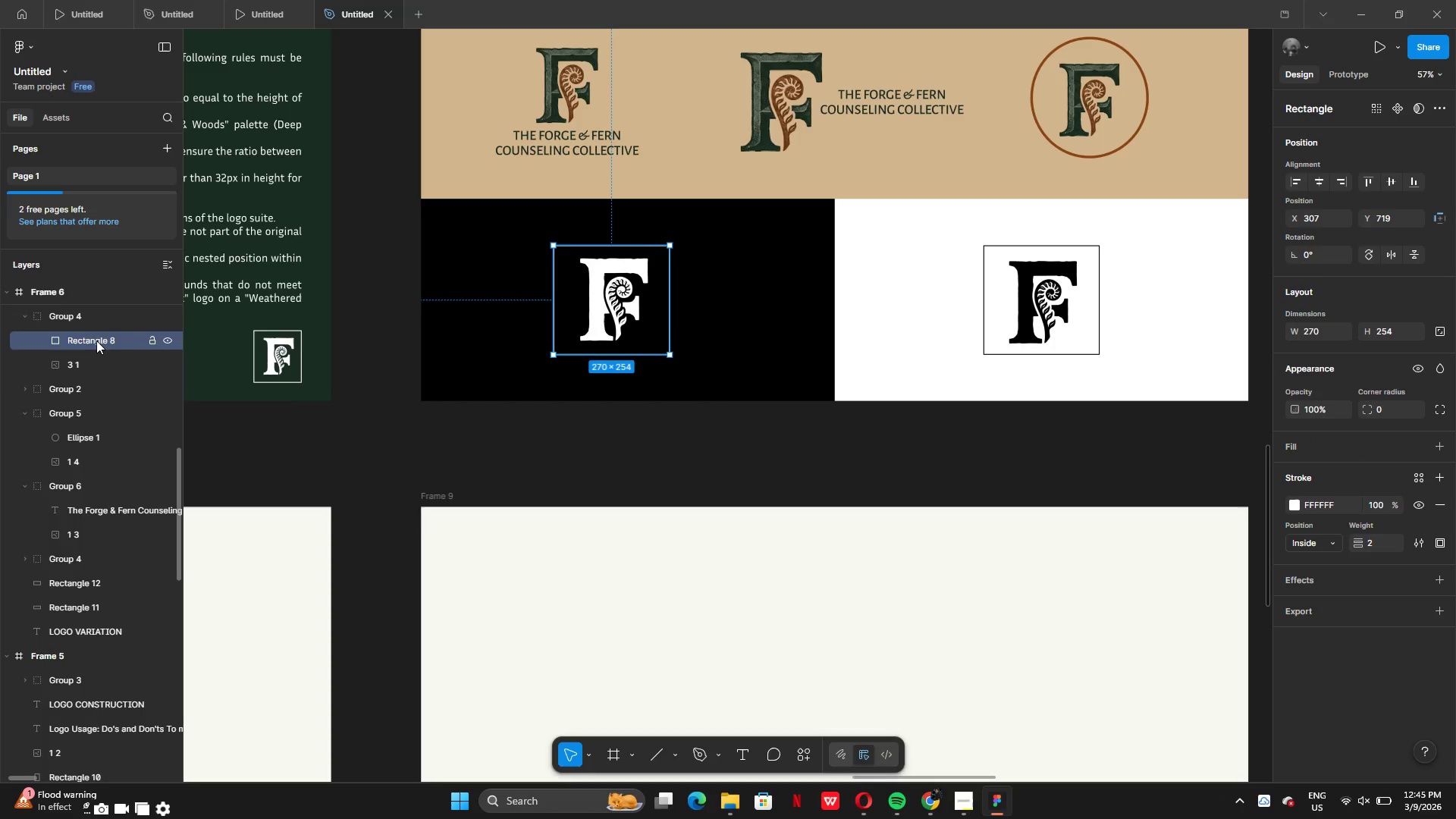 
key(Backspace)
 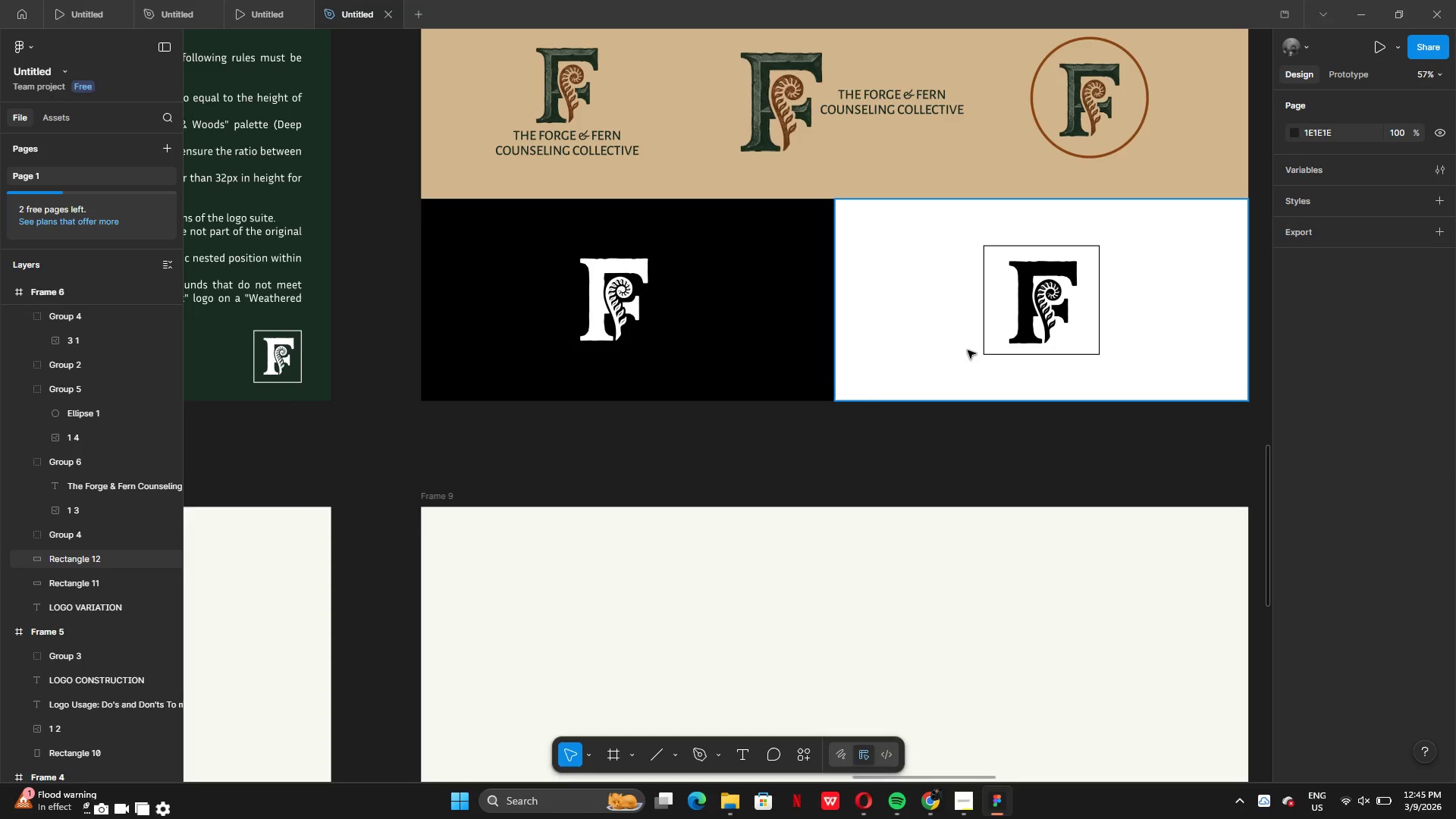 
left_click([984, 350])
 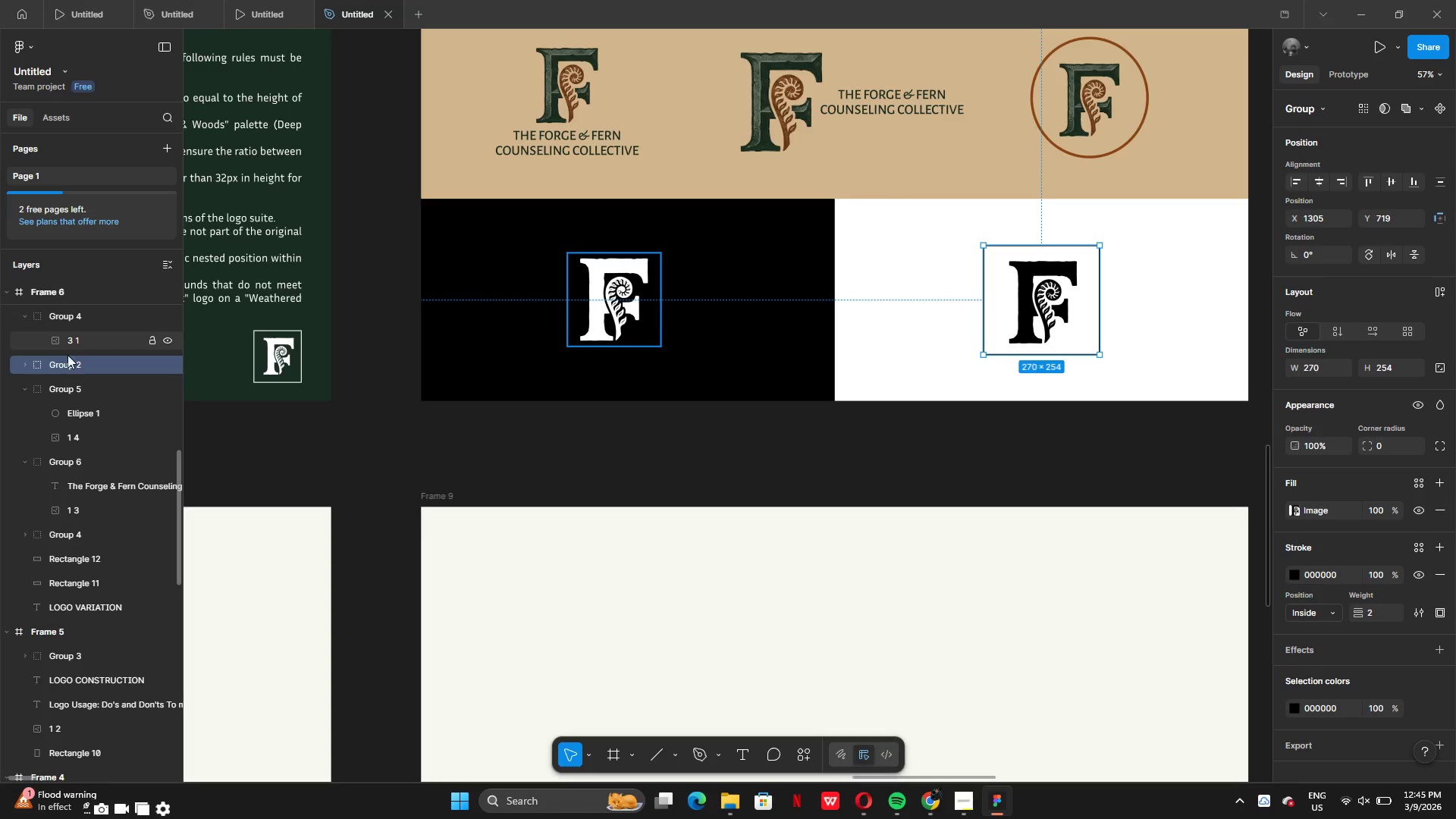 
left_click([72, 369])
 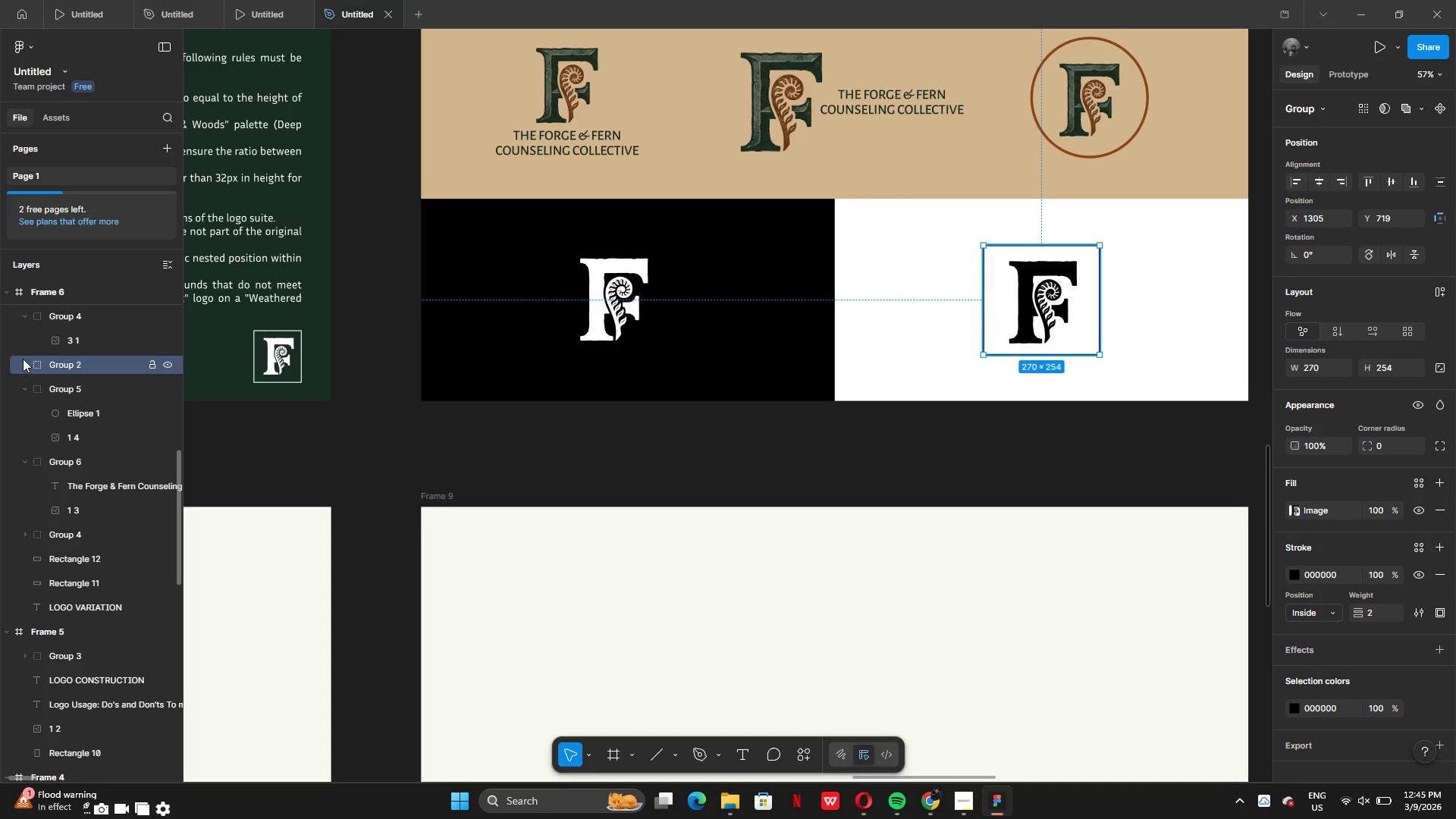 
left_click([23, 358])
 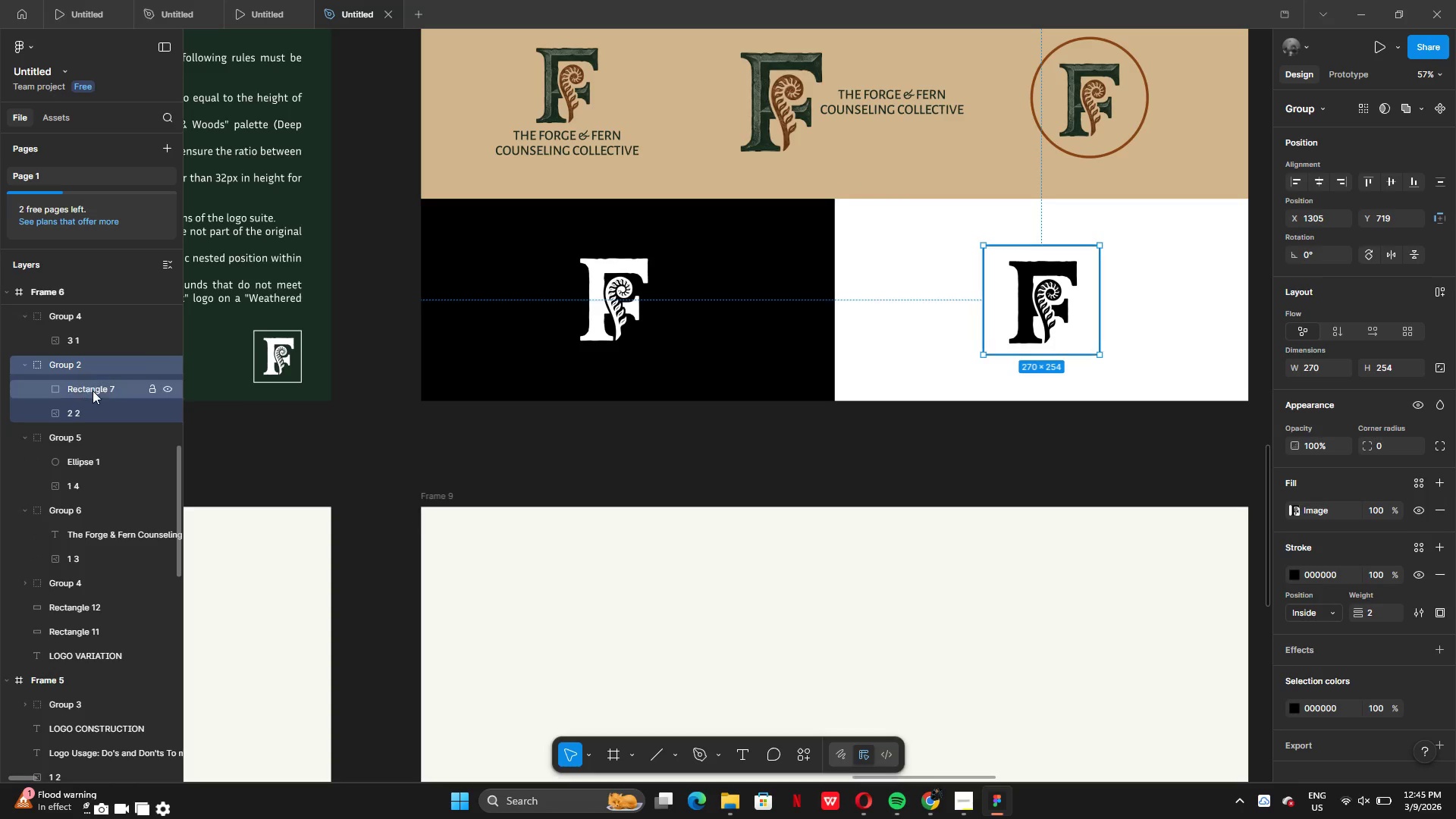 
left_click([95, 391])
 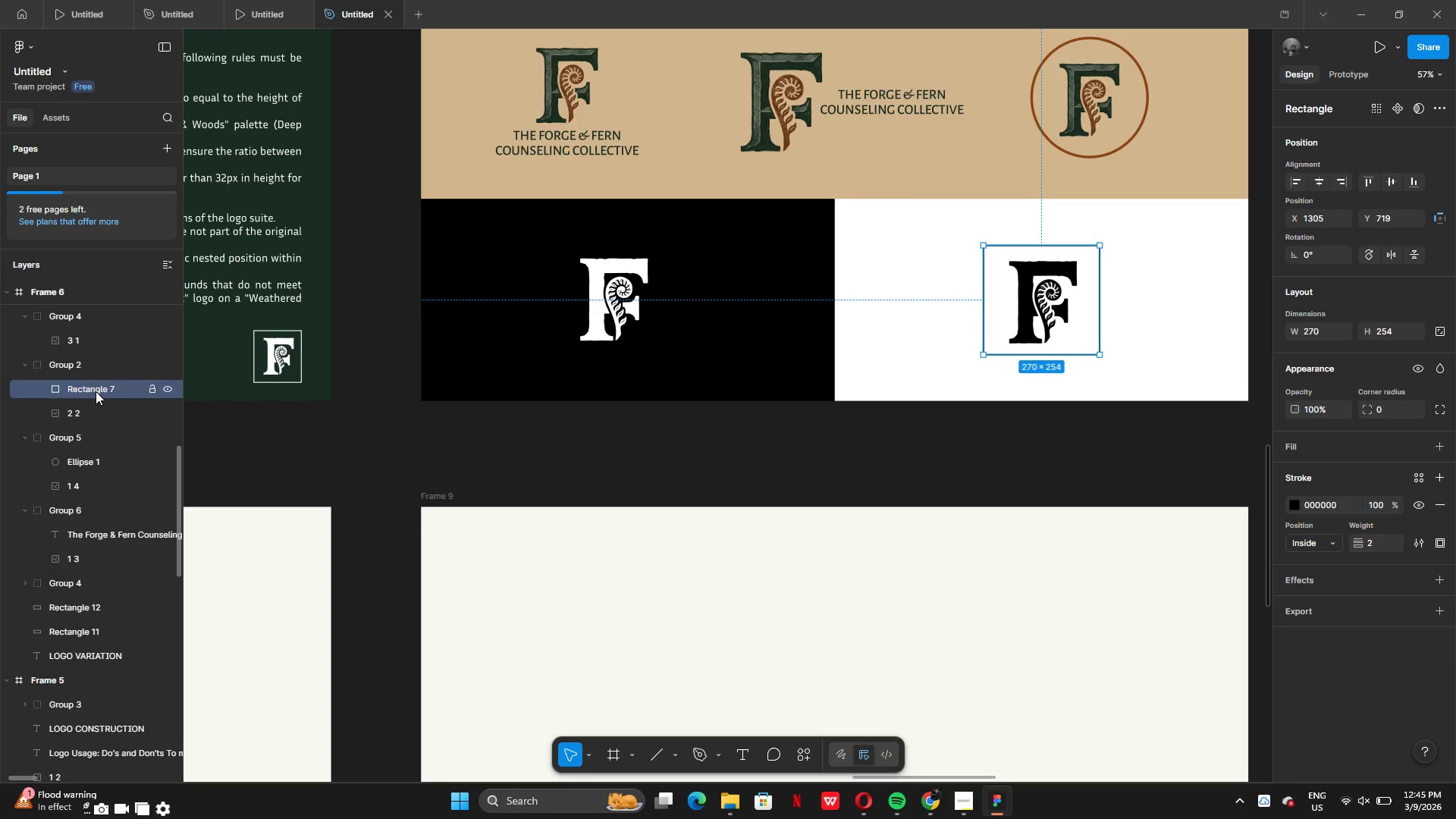 
key(Backspace)
 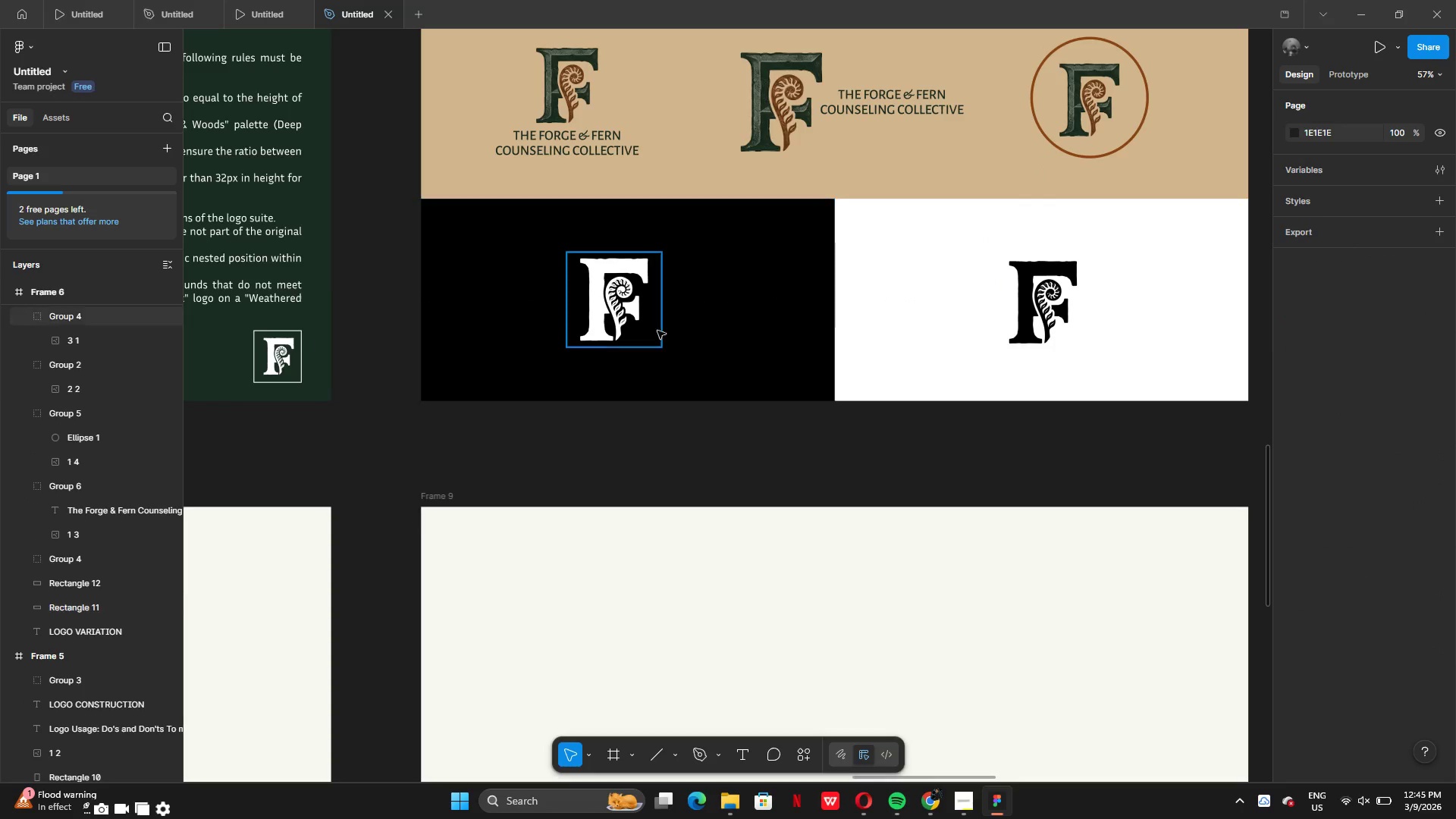 
hold_key(key=ShiftLeft, duration=1.52)
left_click([607, 319])
 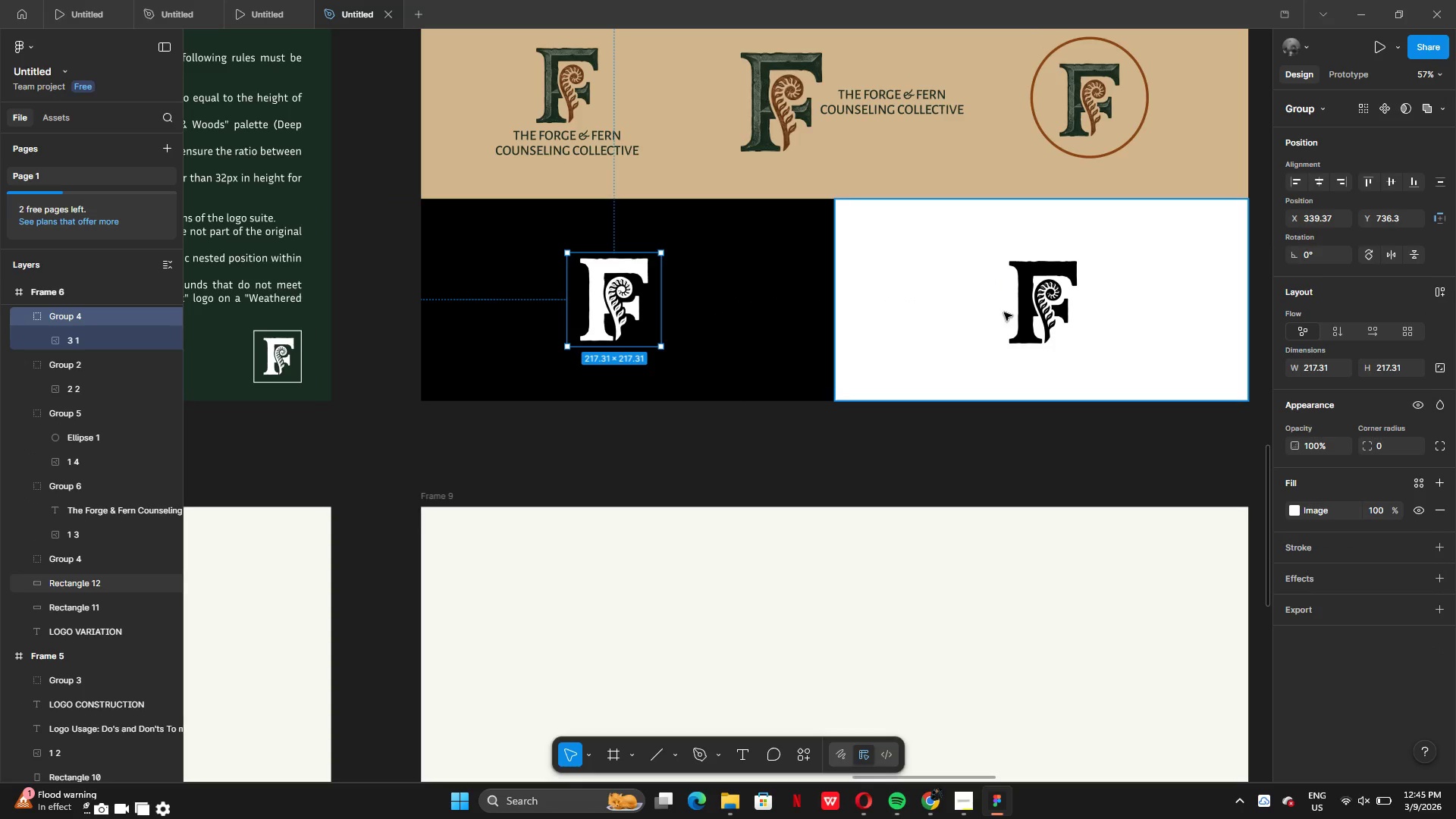 
hold_key(key=ShiftLeft, duration=0.39)
left_click([1027, 313])
 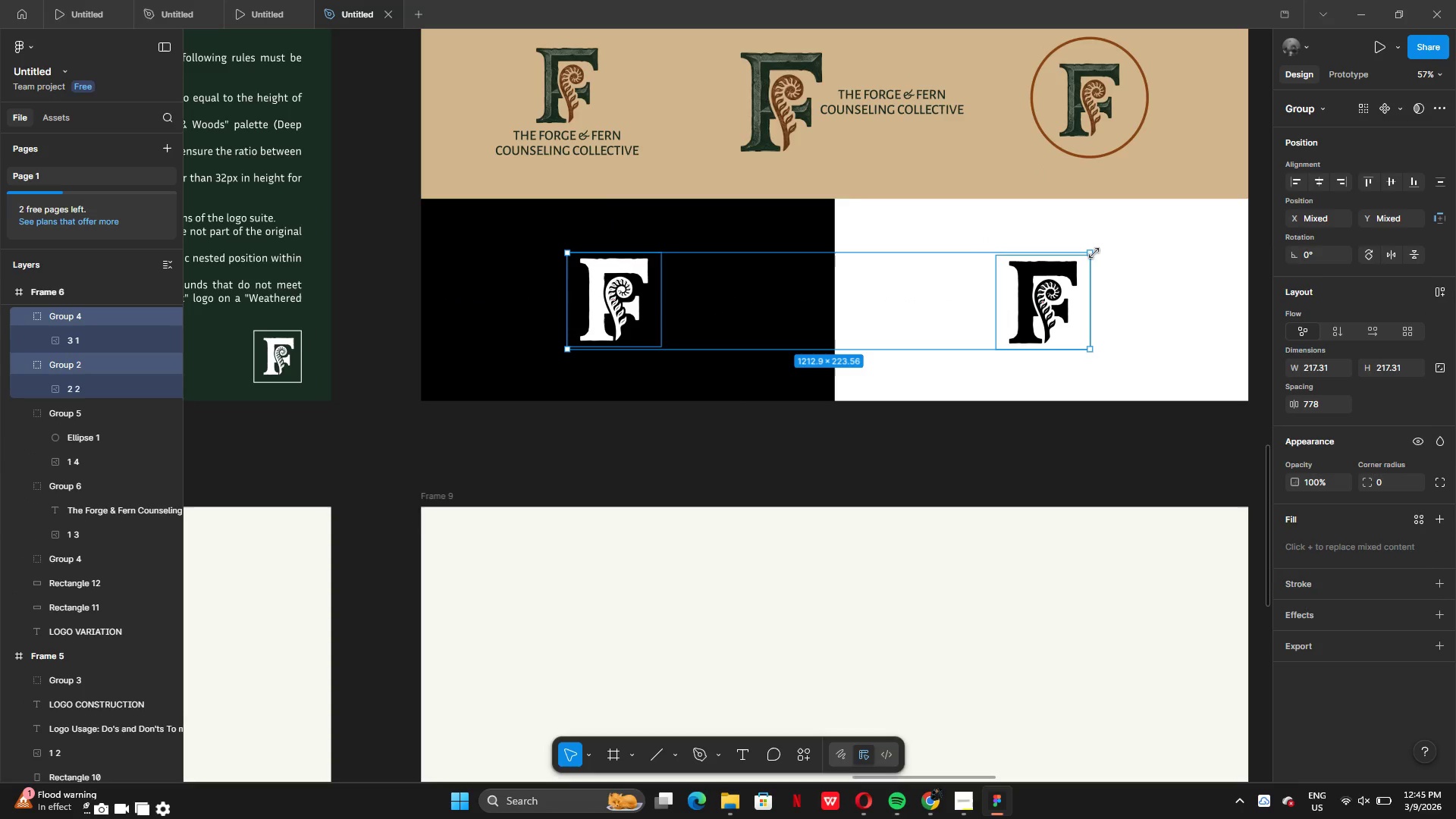 
left_click_drag(start_coordinate=[1094, 250], to_coordinate=[1125, 232])
 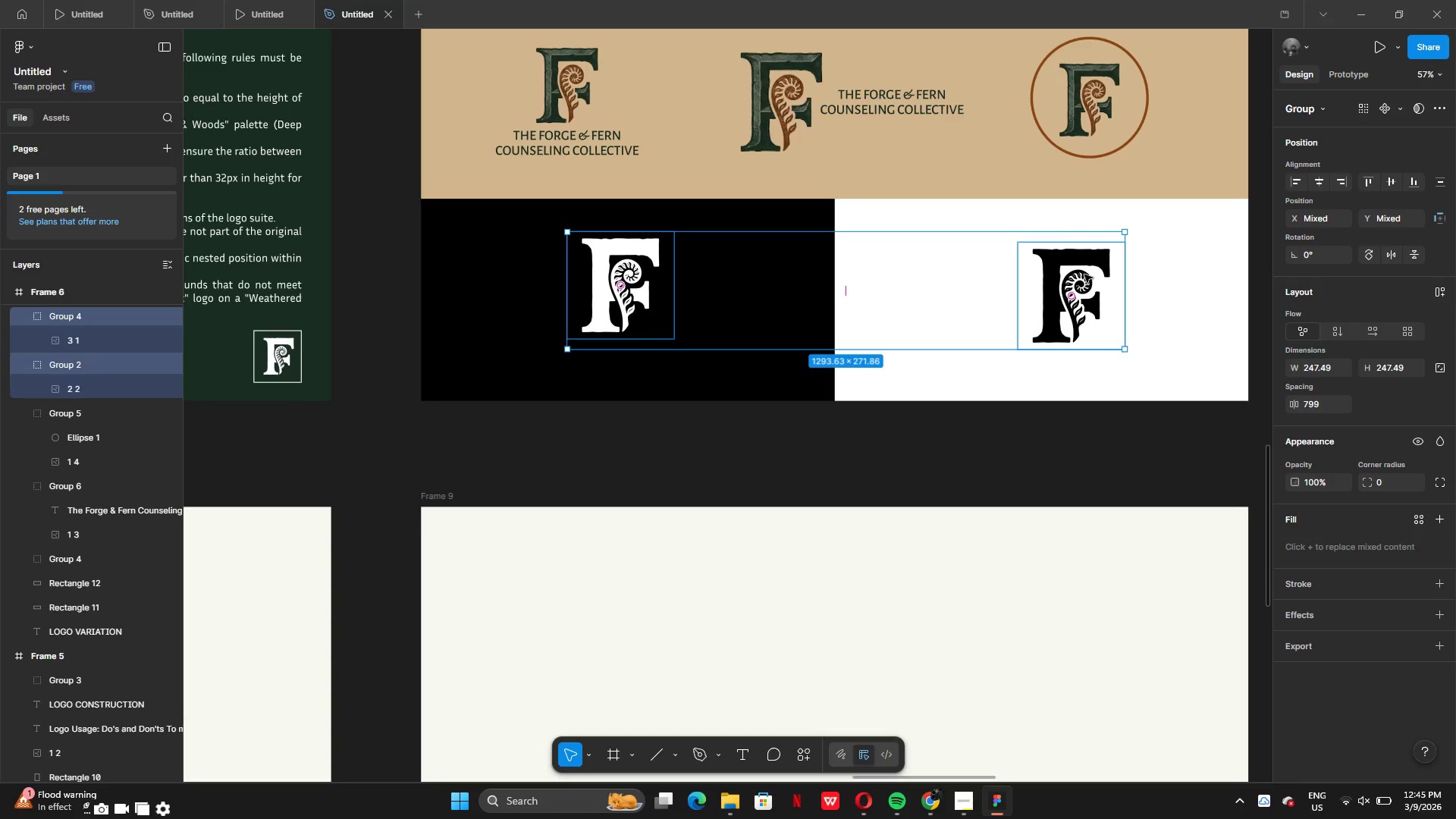 
left_click_drag(start_coordinate=[1084, 275], to_coordinate=[1075, 284])
 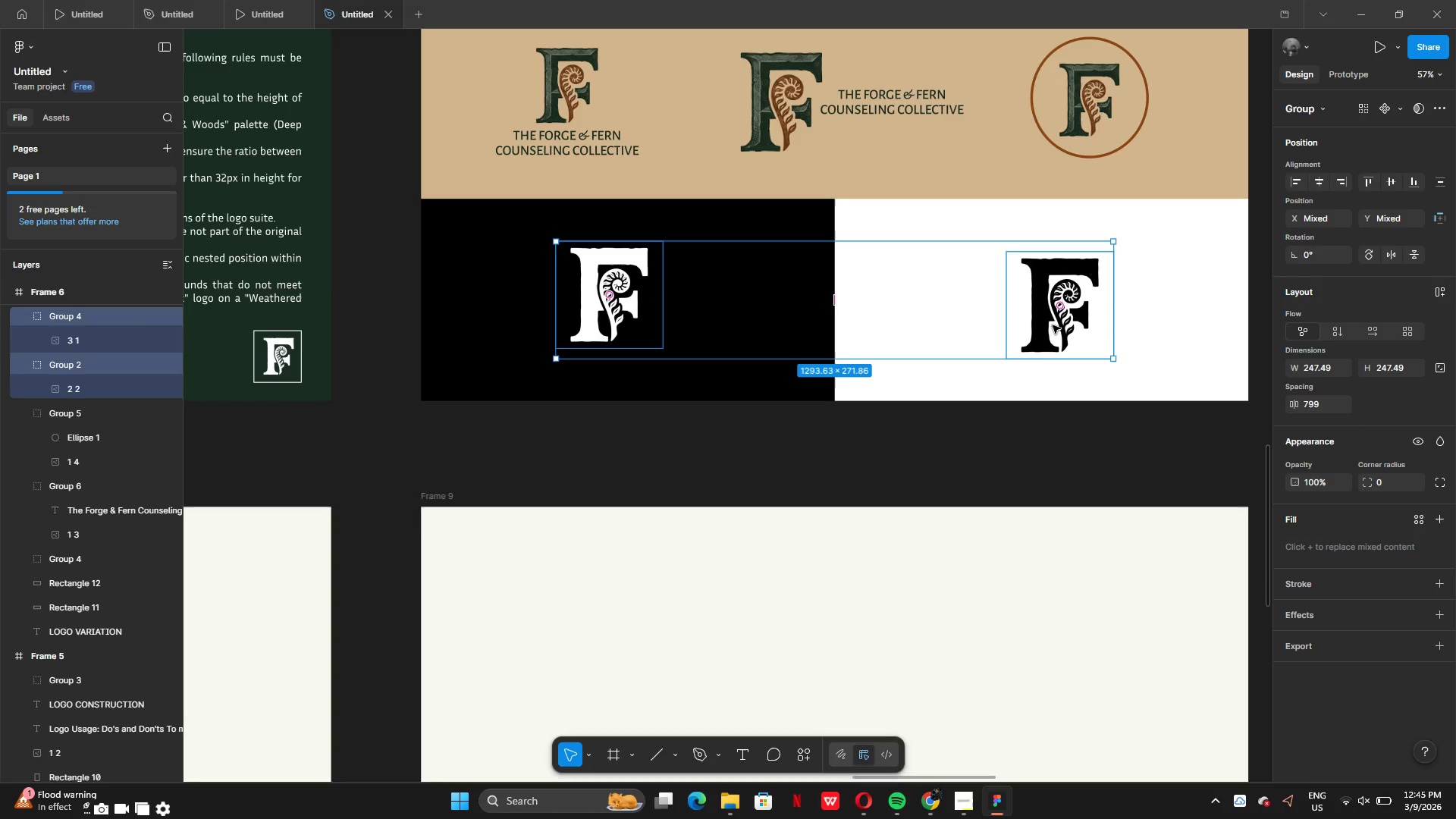 
left_click([1053, 325])
 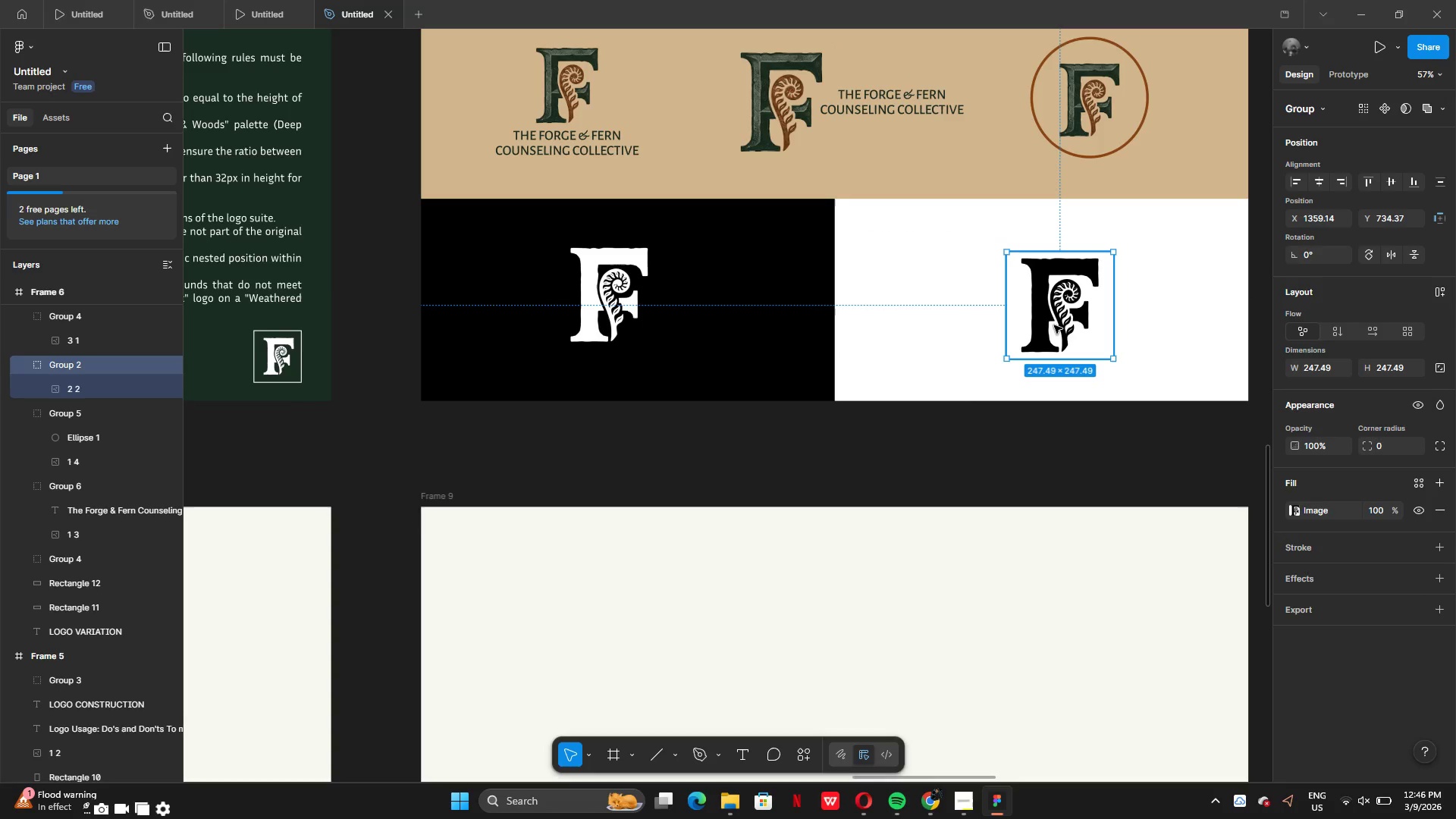 
left_click_drag(start_coordinate=[1054, 325], to_coordinate=[1054, 313])
 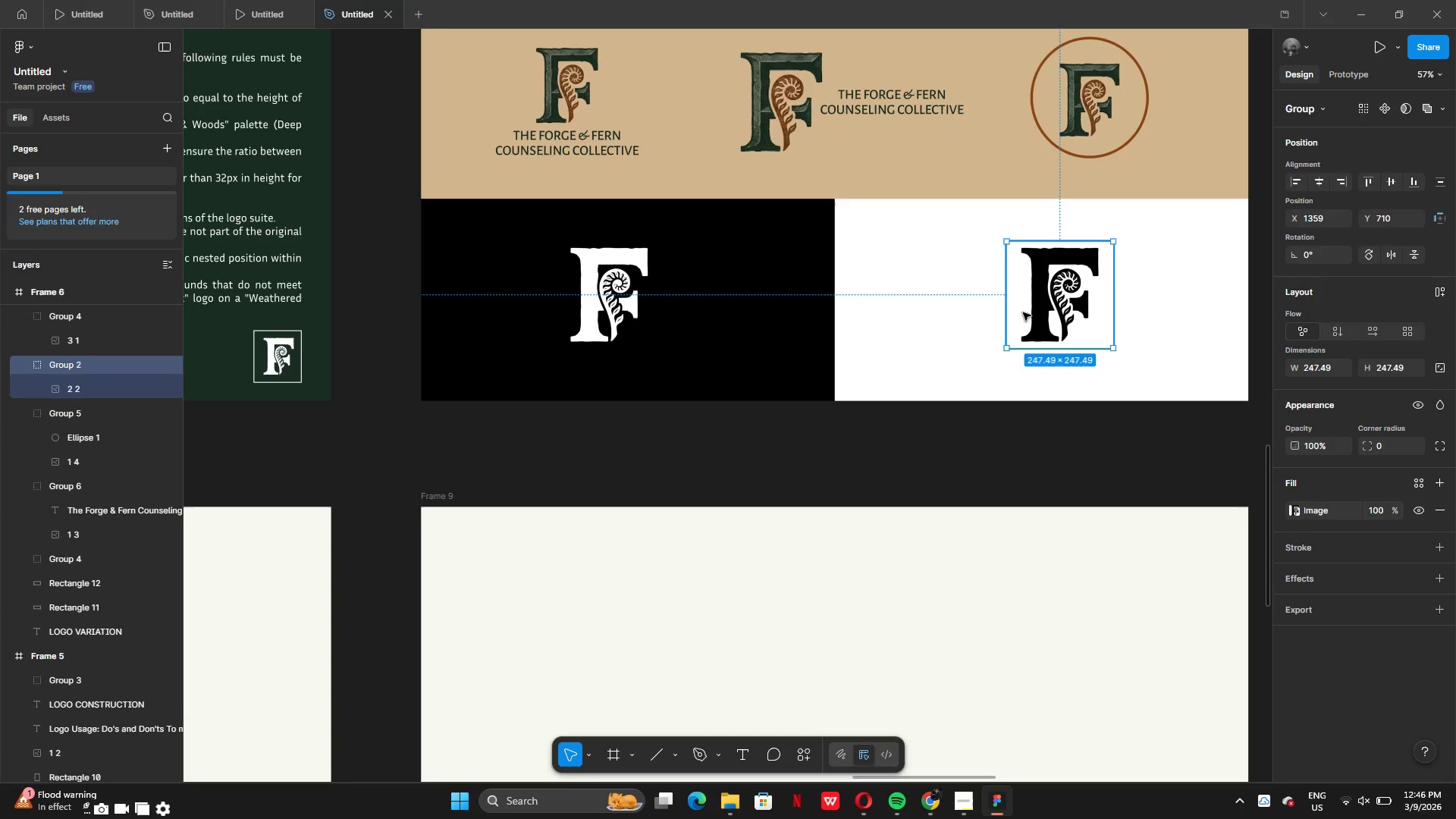 
hold_key(key=ShiftLeft, duration=1.12)
left_click([617, 321])
 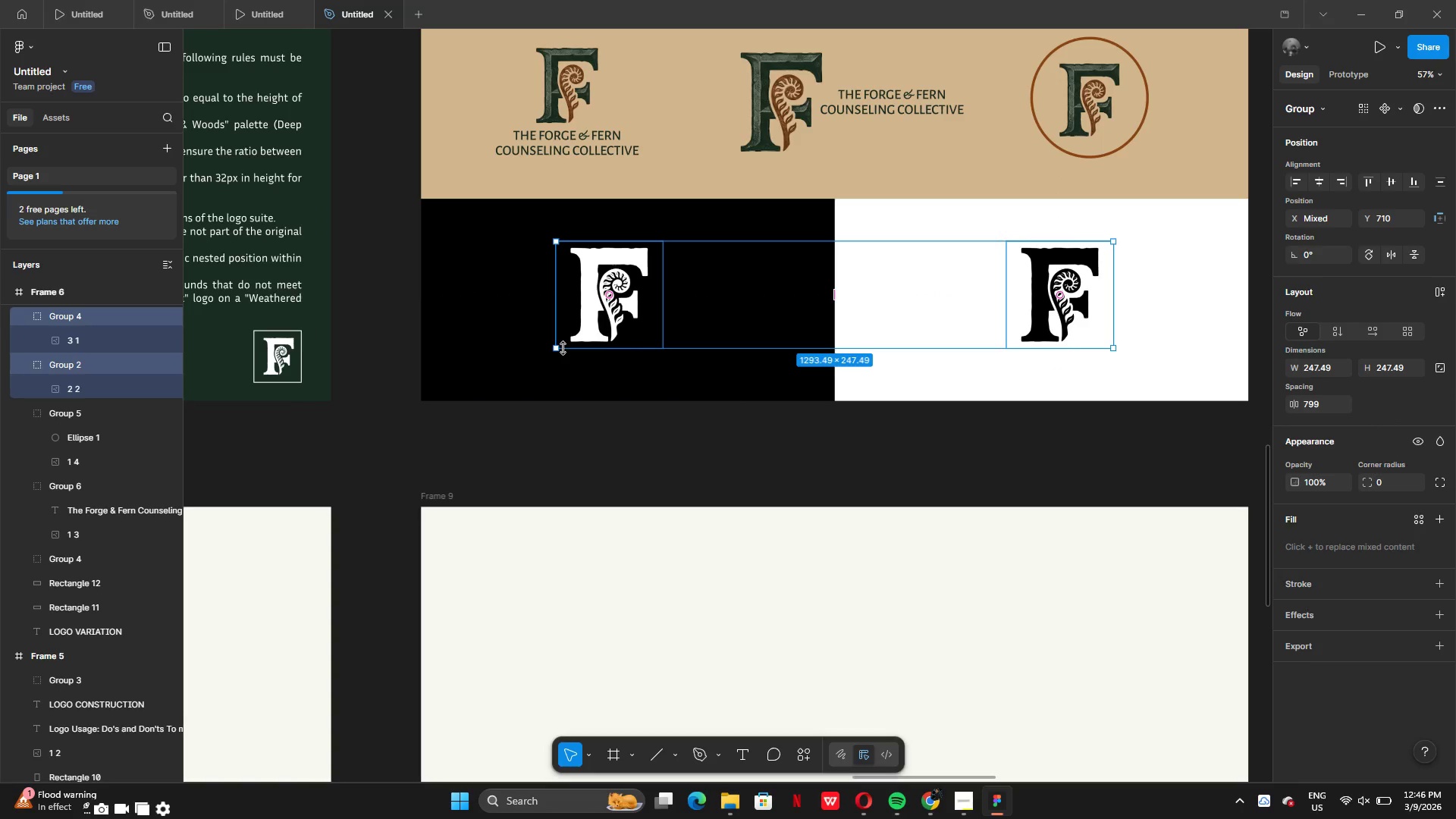 
left_click_drag(start_coordinate=[561, 348], to_coordinate=[535, 372])
 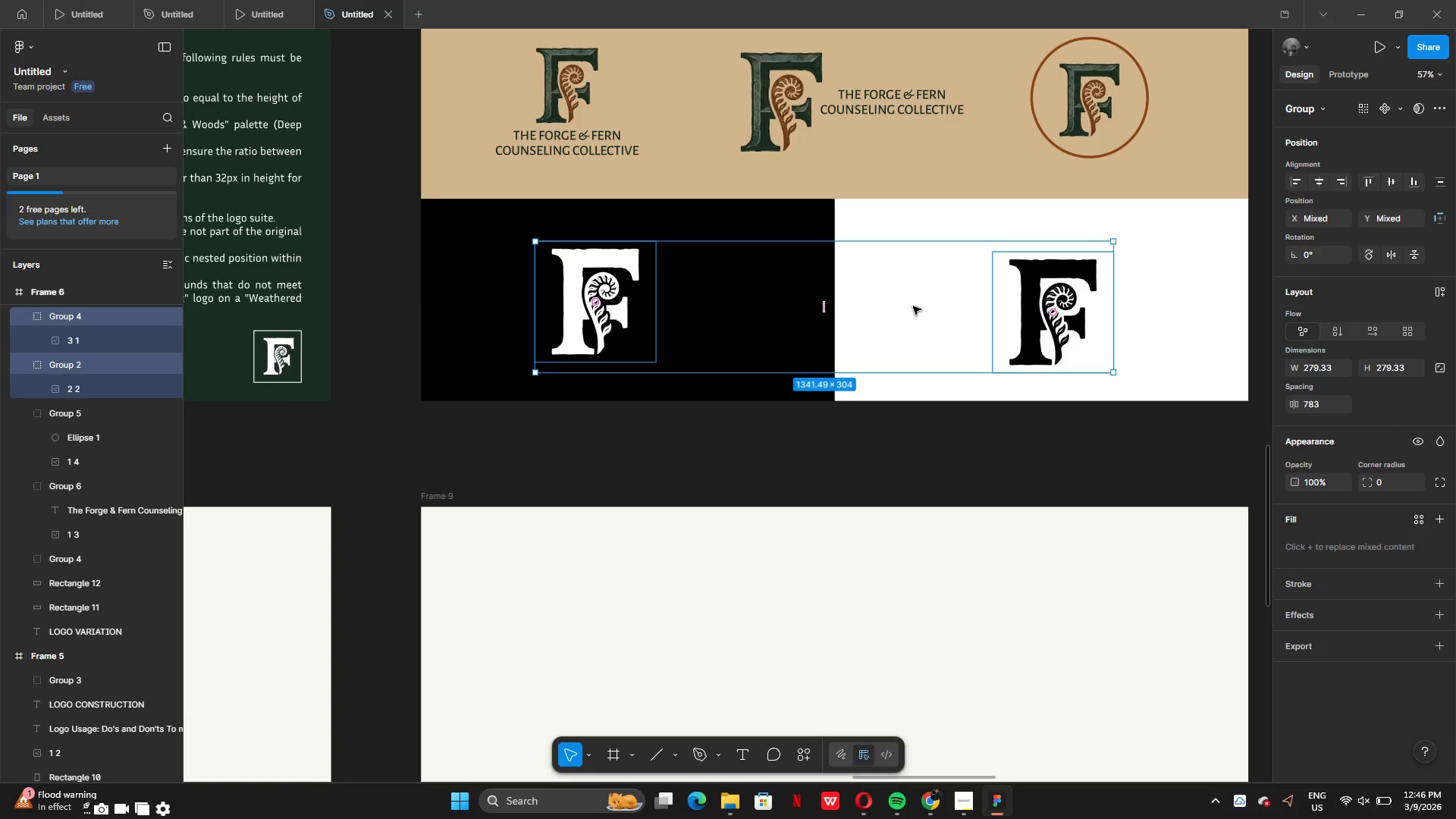 
left_click_drag(start_coordinate=[929, 312], to_coordinate=[933, 309])
 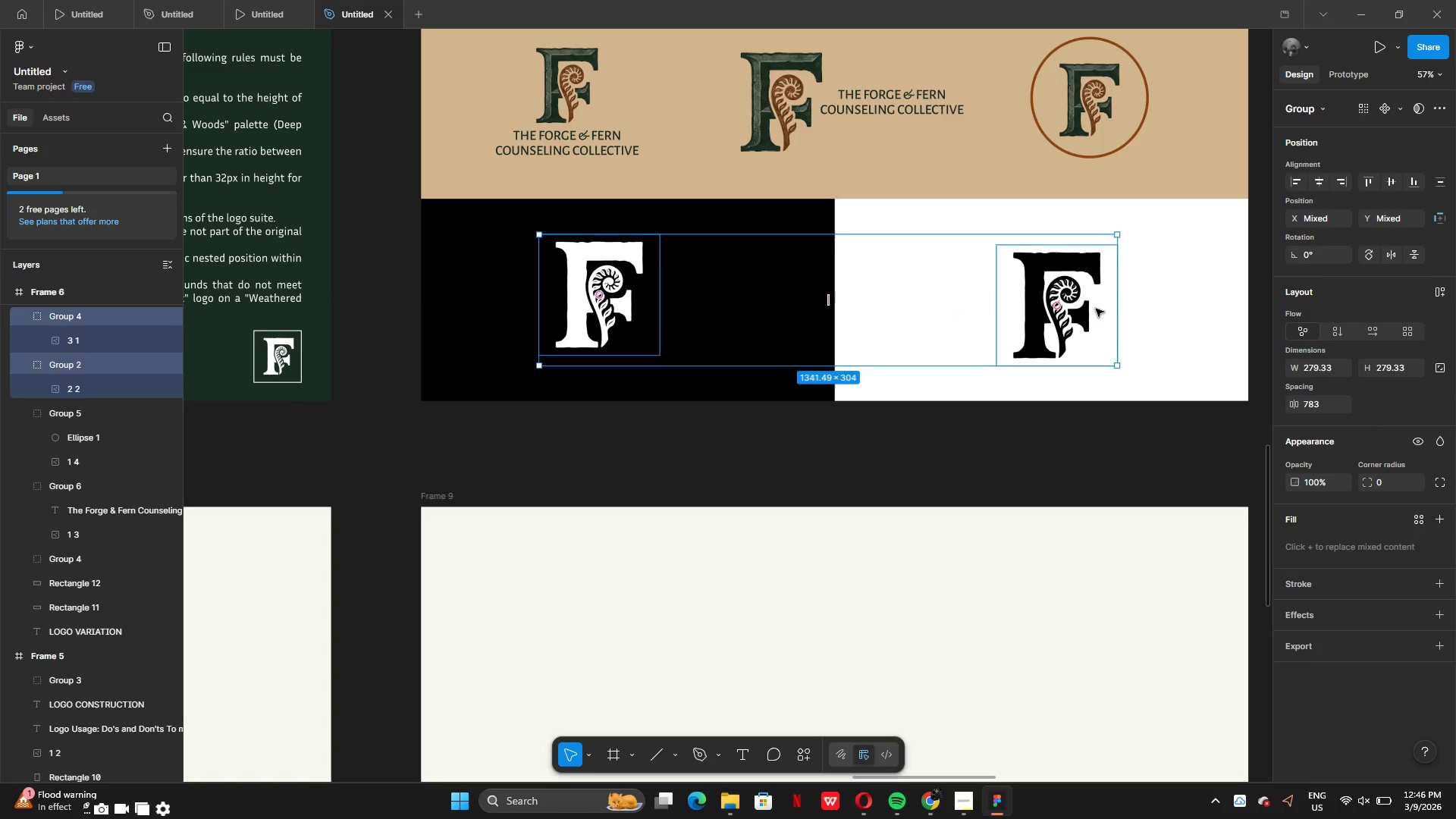 
left_click([1096, 309])
 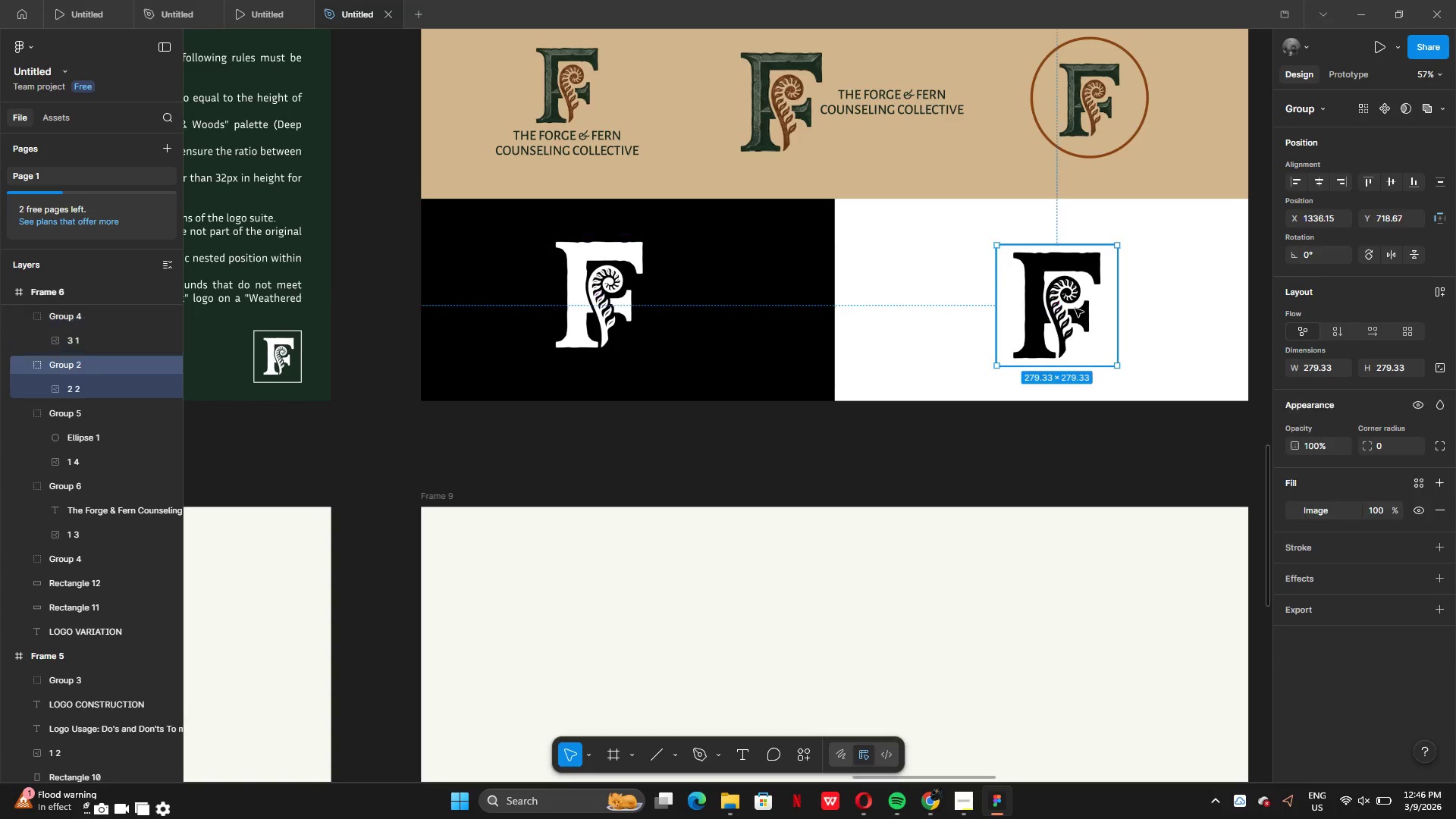 
left_click_drag(start_coordinate=[1075, 309], to_coordinate=[1078, 297])
 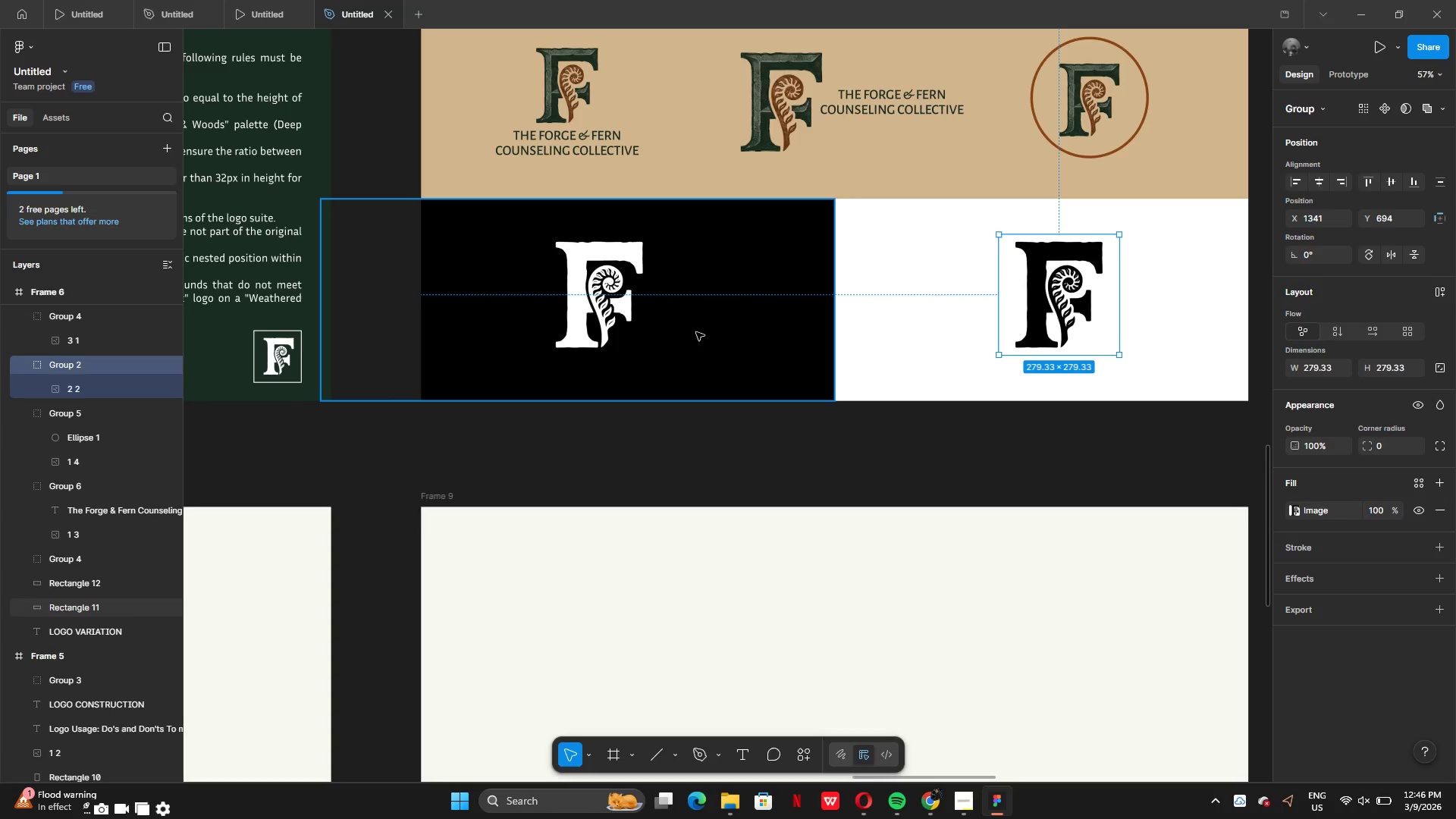 
left_click([704, 358])
 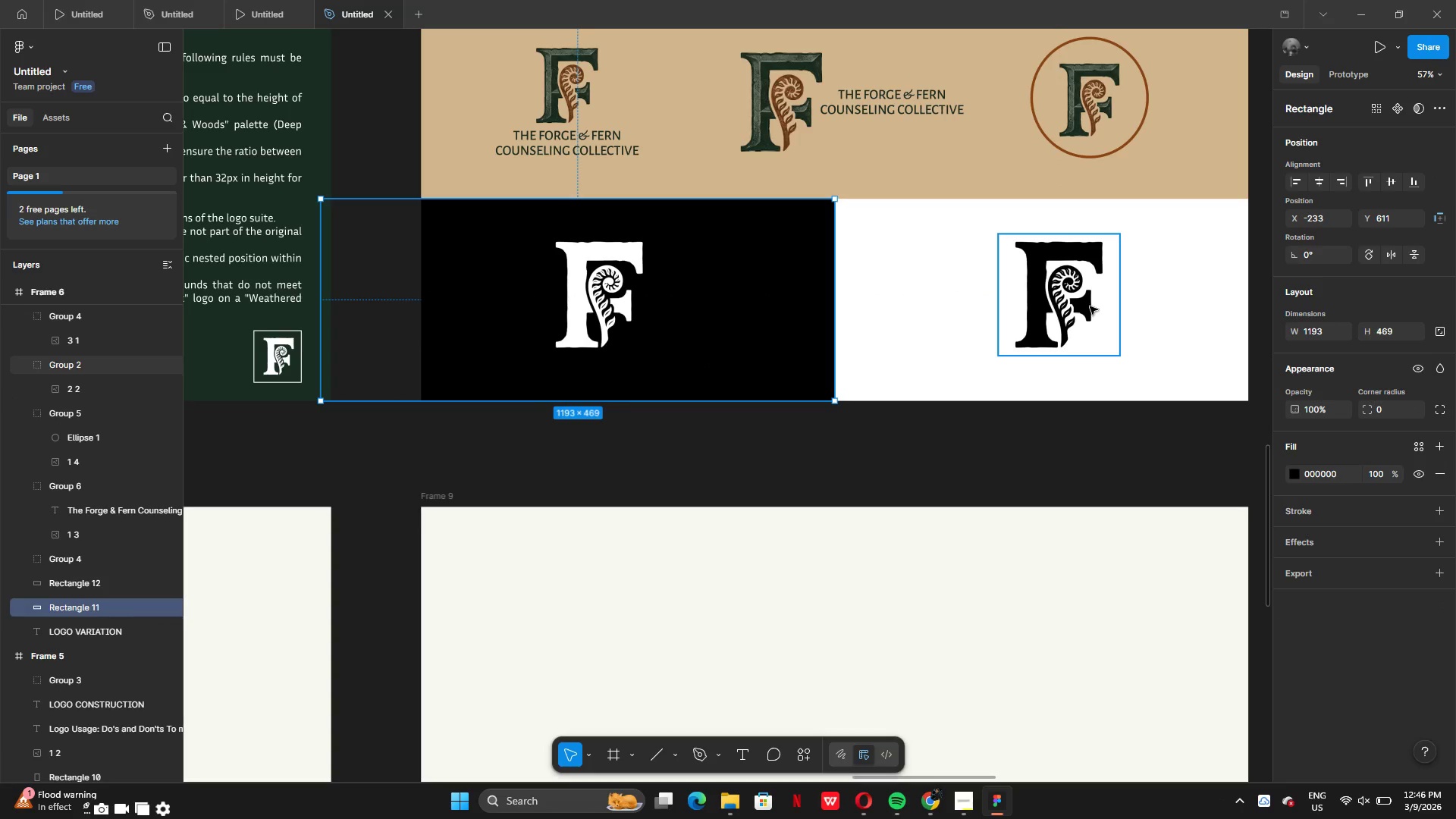 
left_click_drag(start_coordinate=[1065, 303], to_coordinate=[1047, 305])
 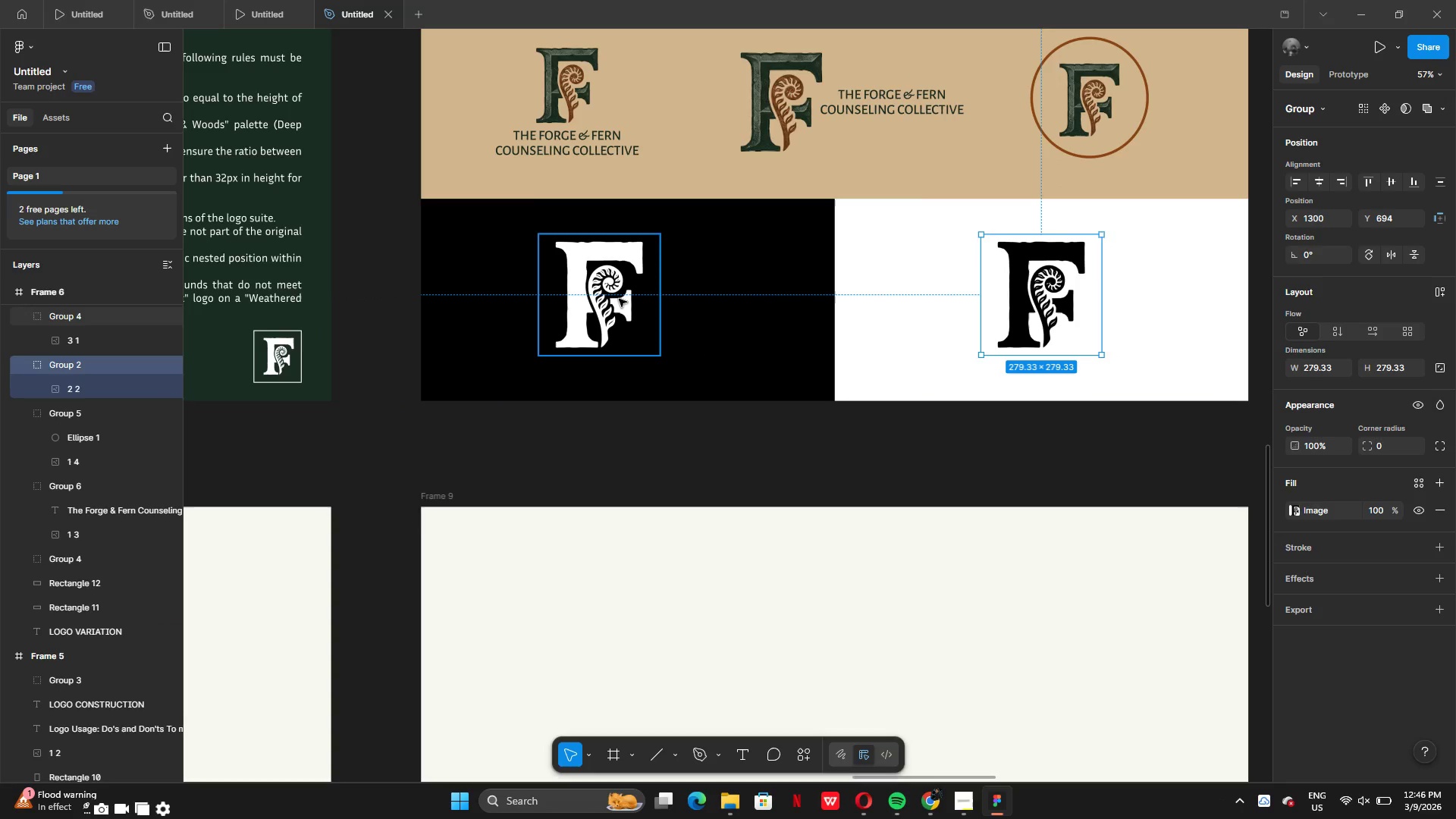 
left_click_drag(start_coordinate=[619, 299], to_coordinate=[630, 300])
 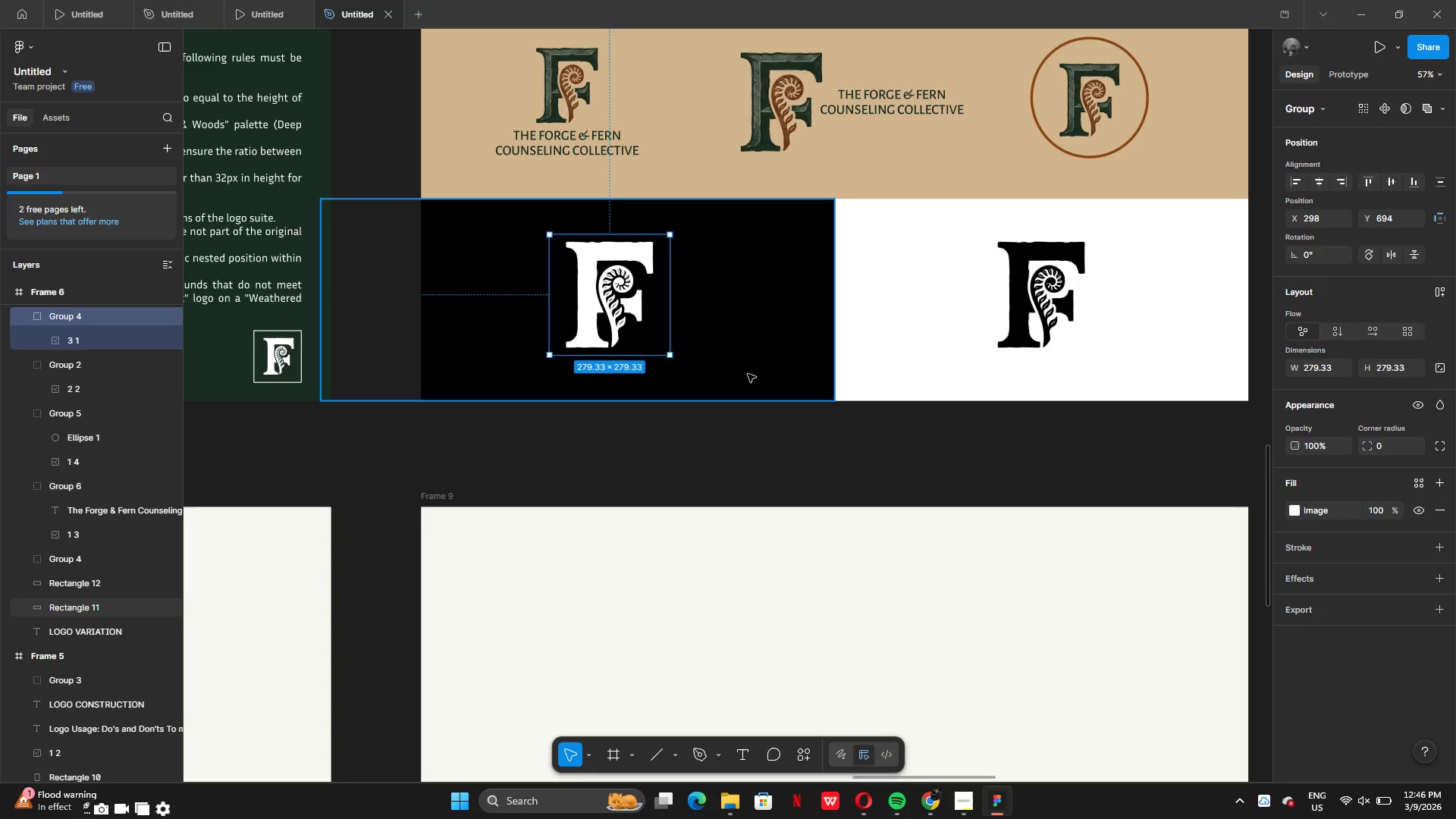 
left_click([748, 375])
 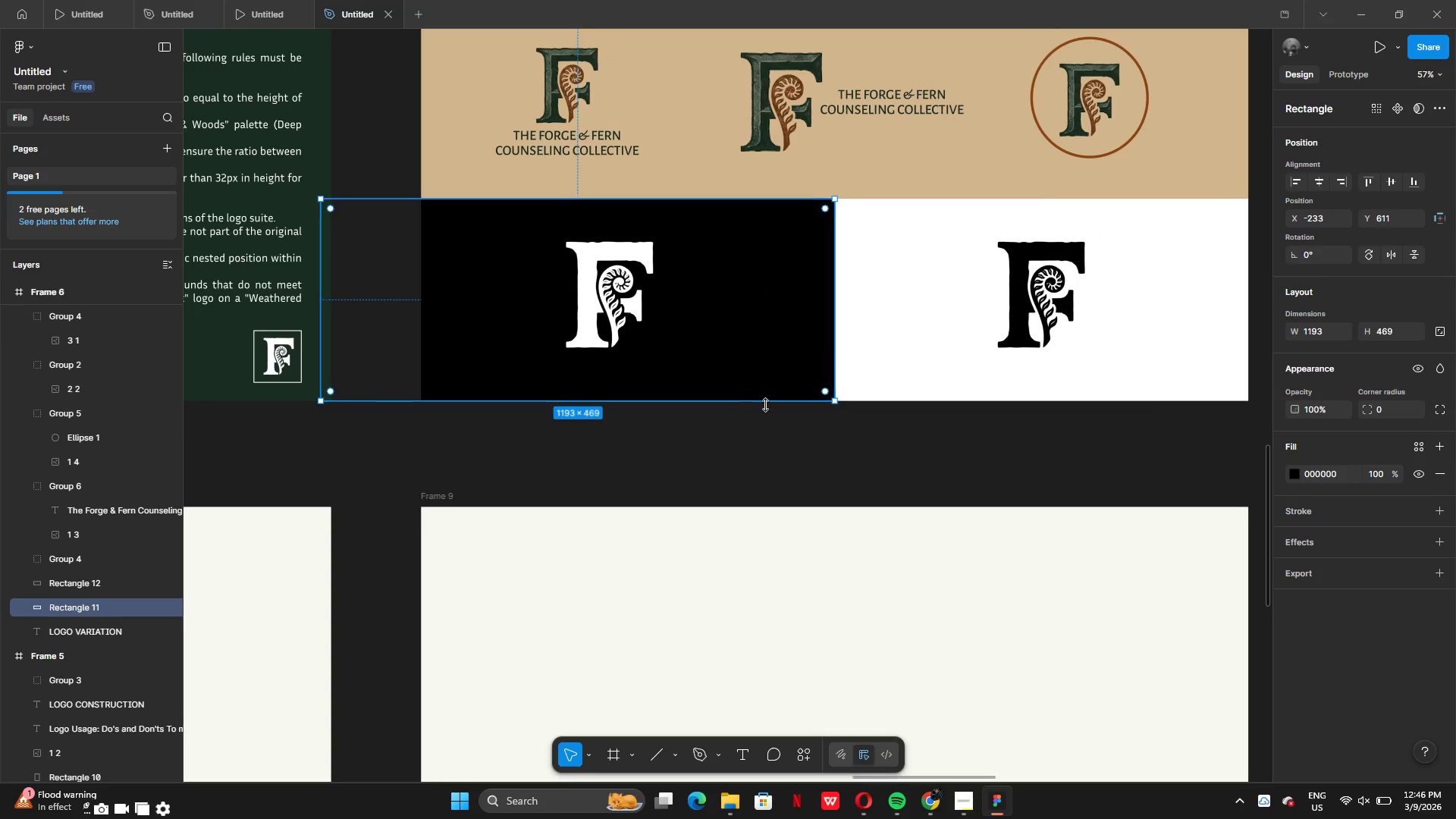 
left_click([790, 441])
 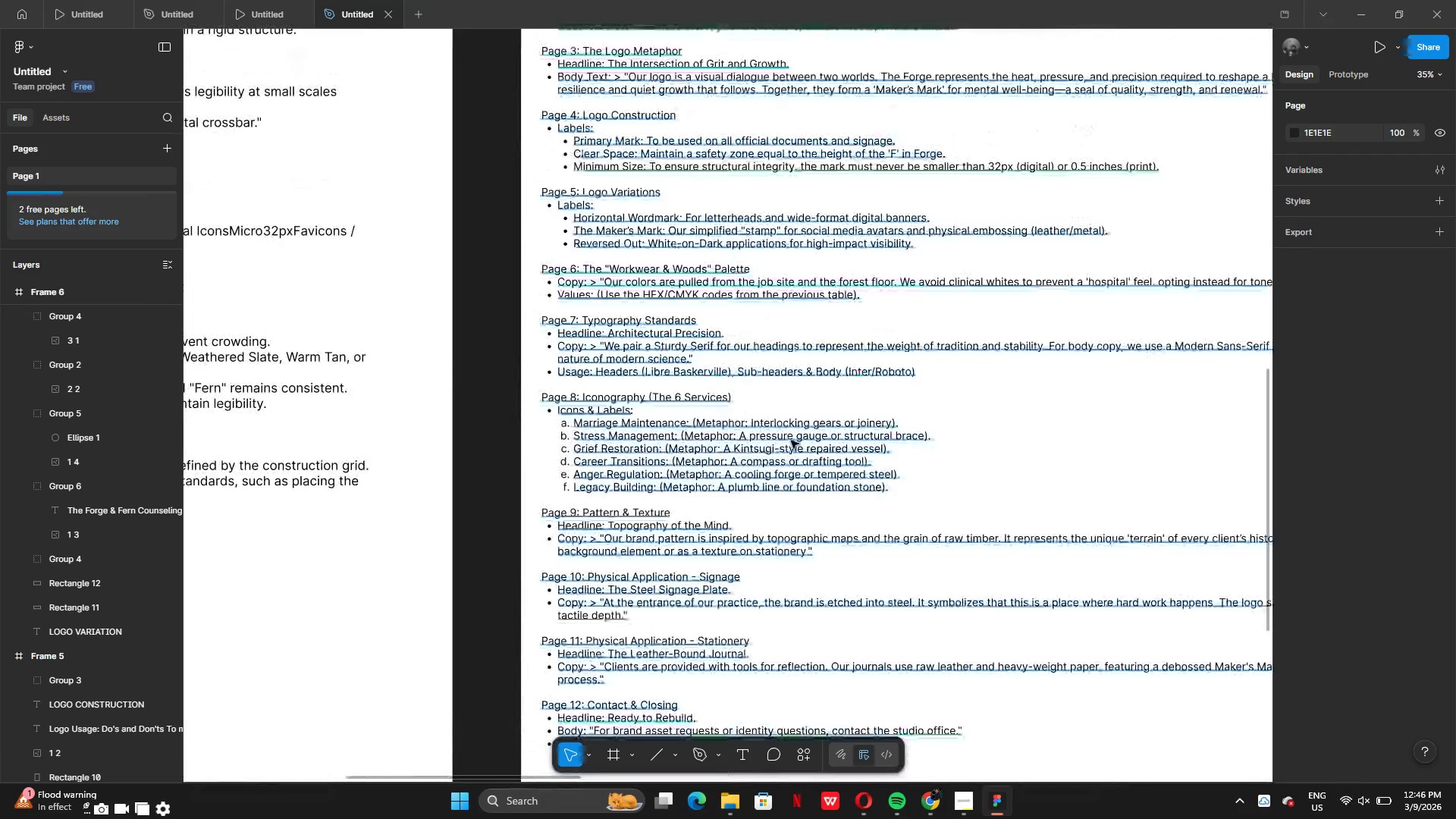 
wait(26.06)
 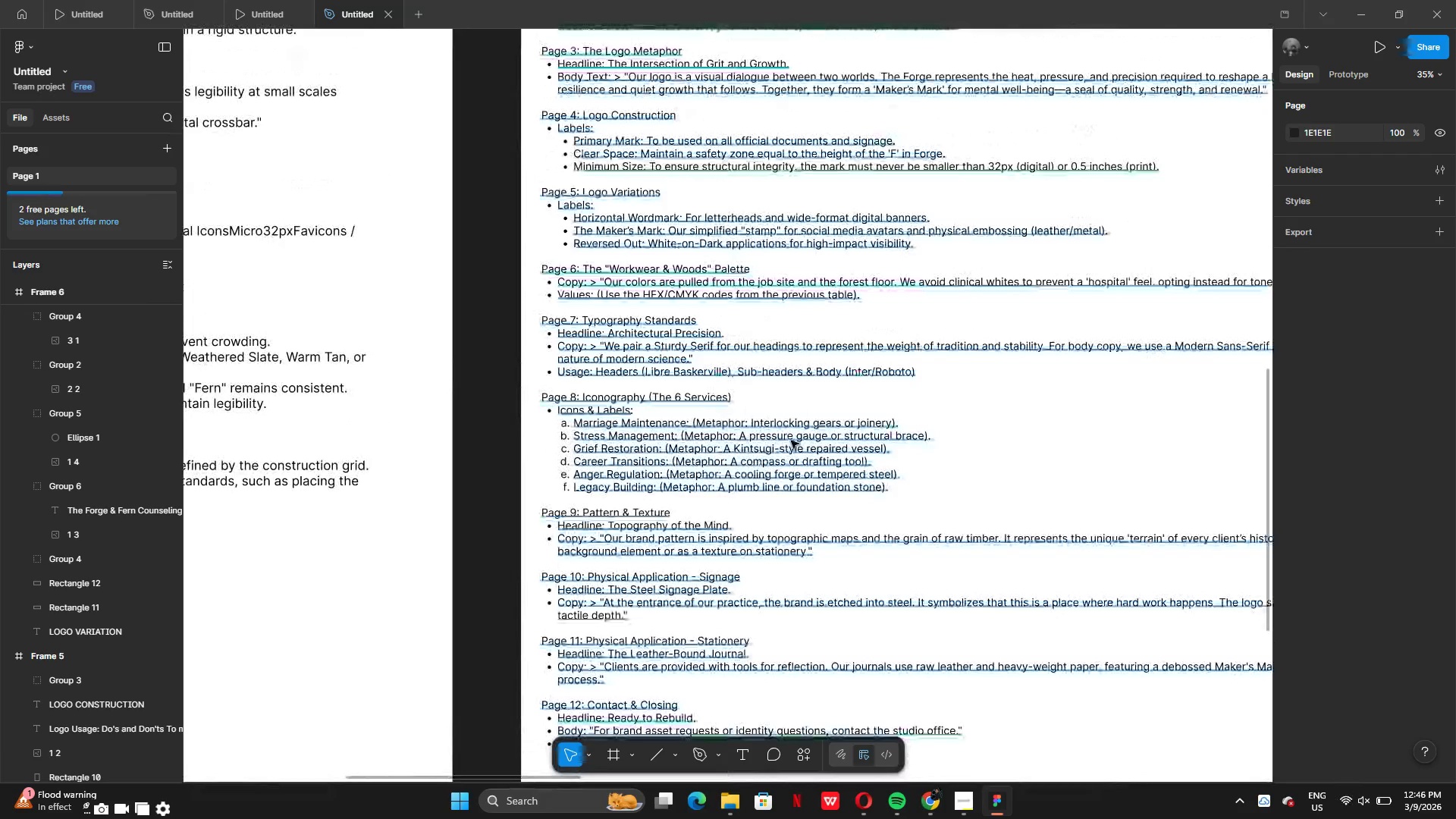 
mouse_move([797, 431])
 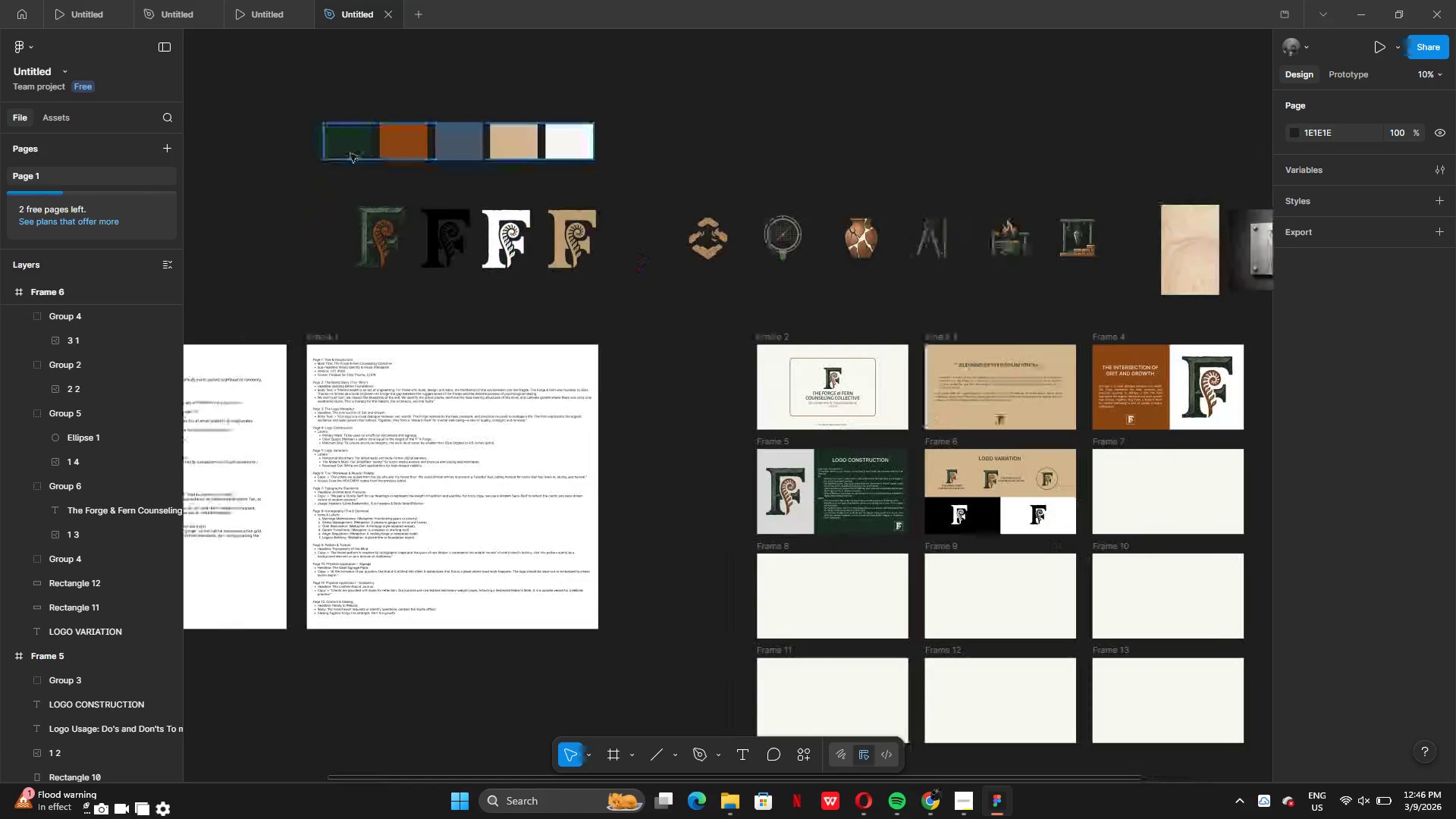 
left_click([391, 147])
 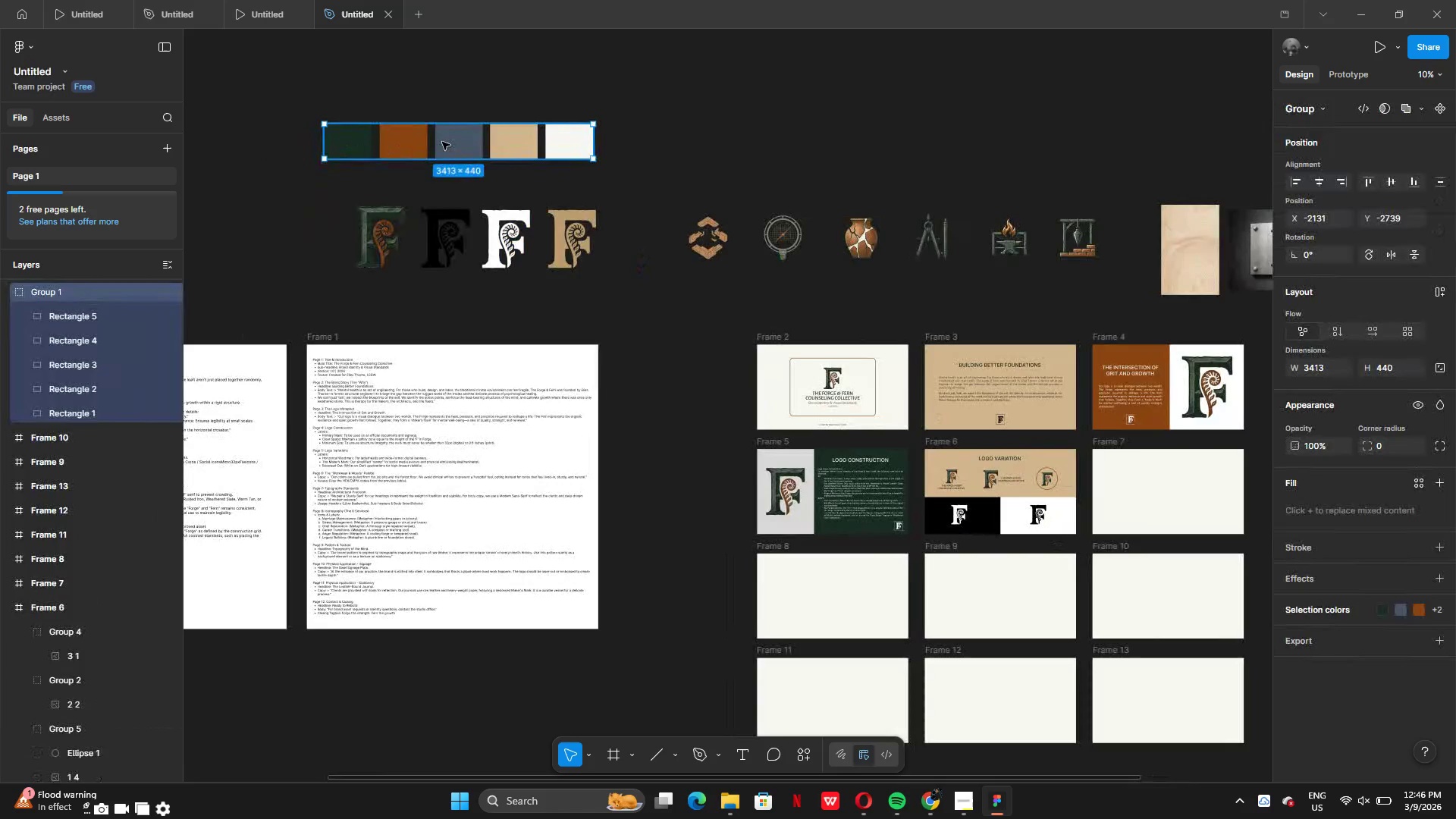 
left_click_drag(start_coordinate=[442, 142], to_coordinate=[1151, 494])
 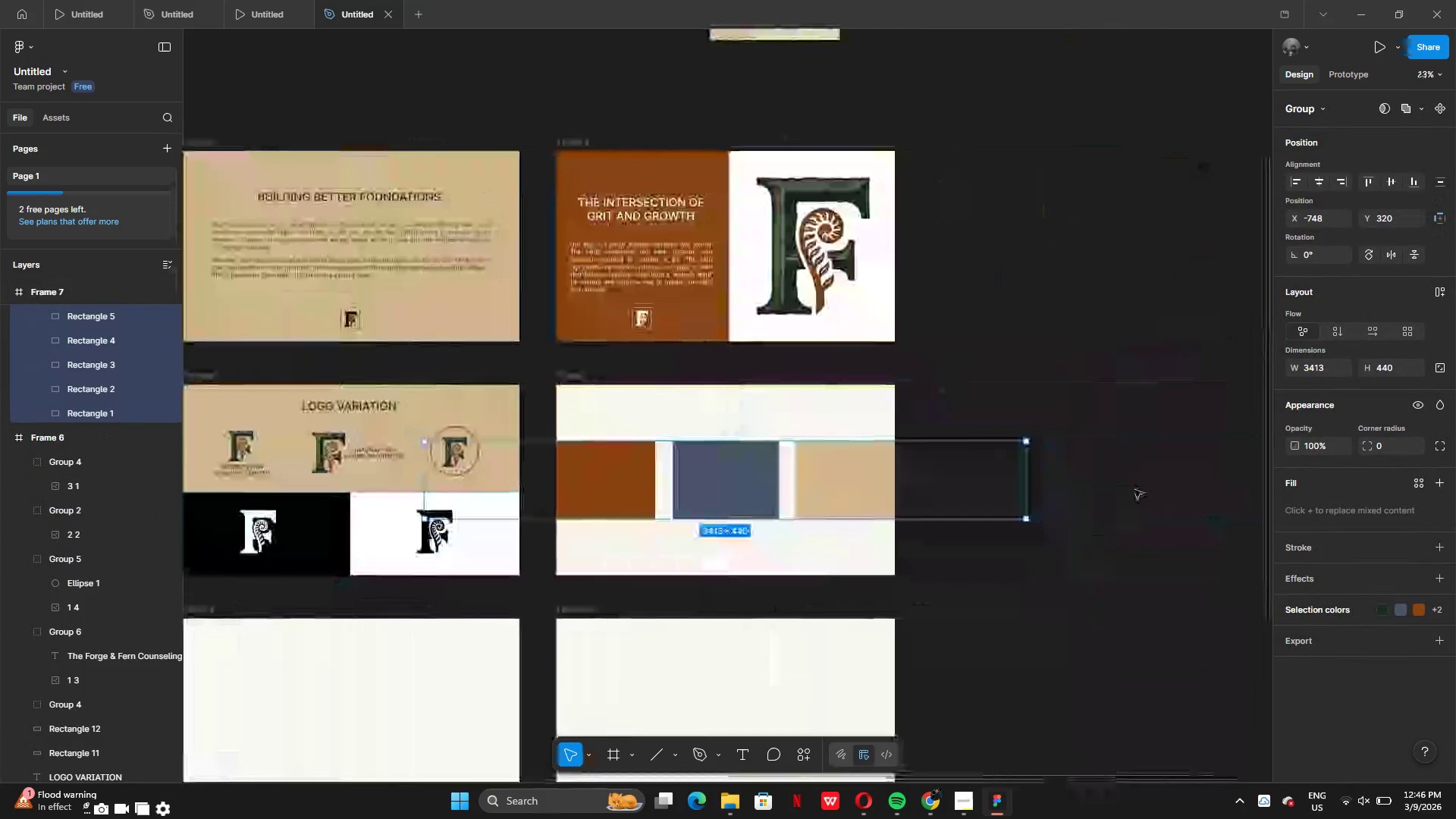 
left_click_drag(start_coordinate=[1031, 491], to_coordinate=[754, 485])
 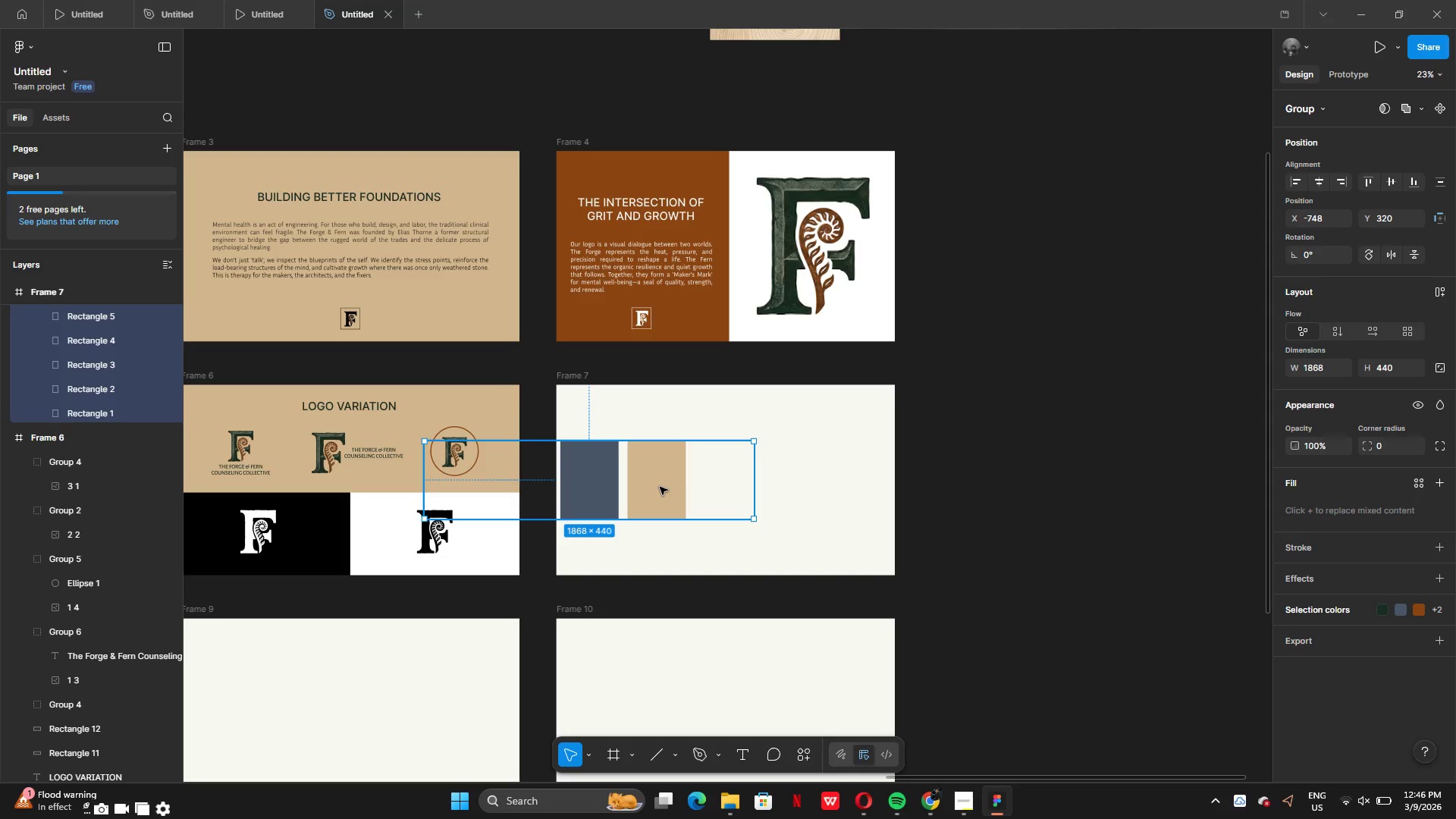 
left_click_drag(start_coordinate=[660, 487], to_coordinate=[817, 491])
 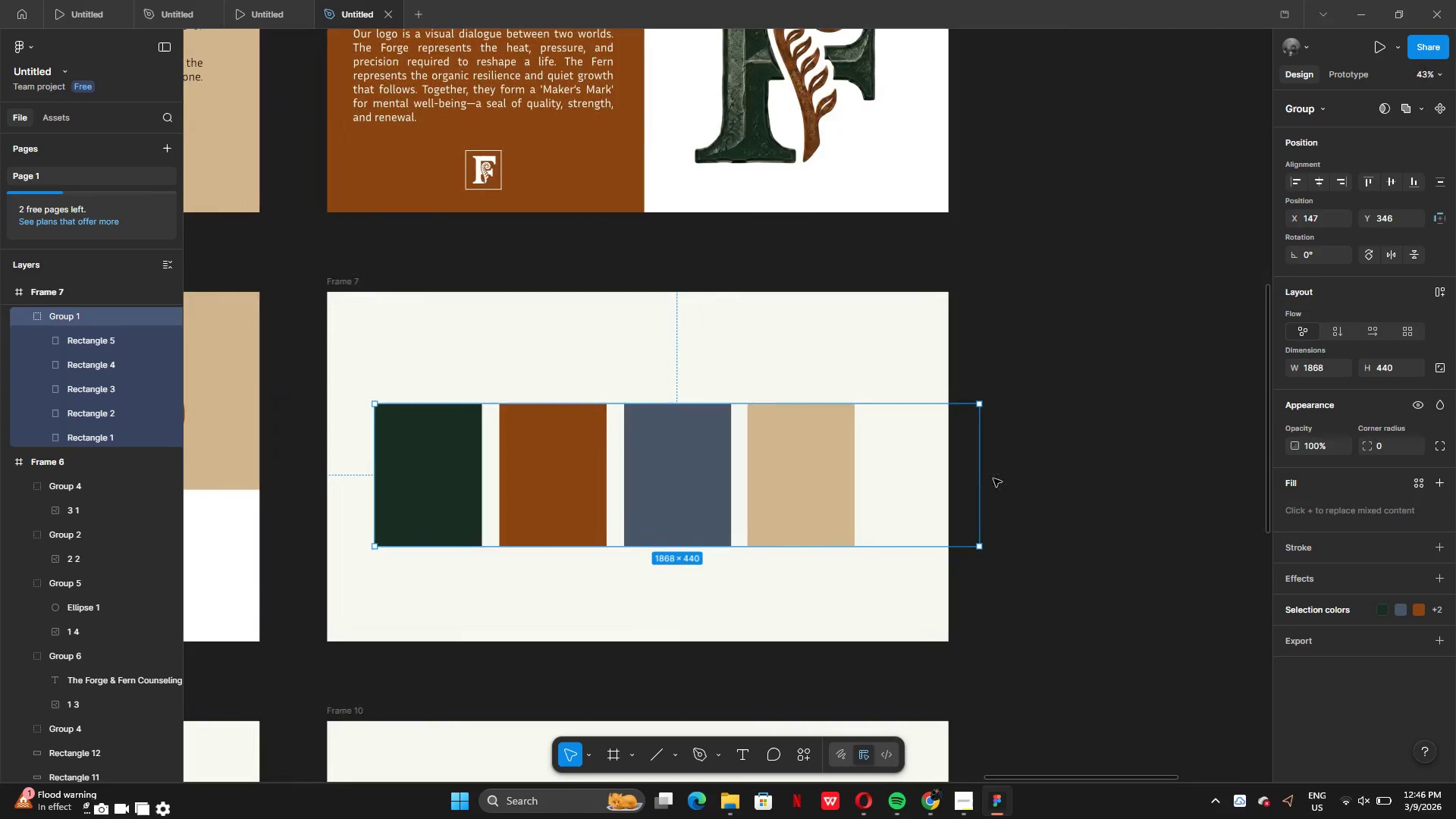 
left_click([989, 479])
 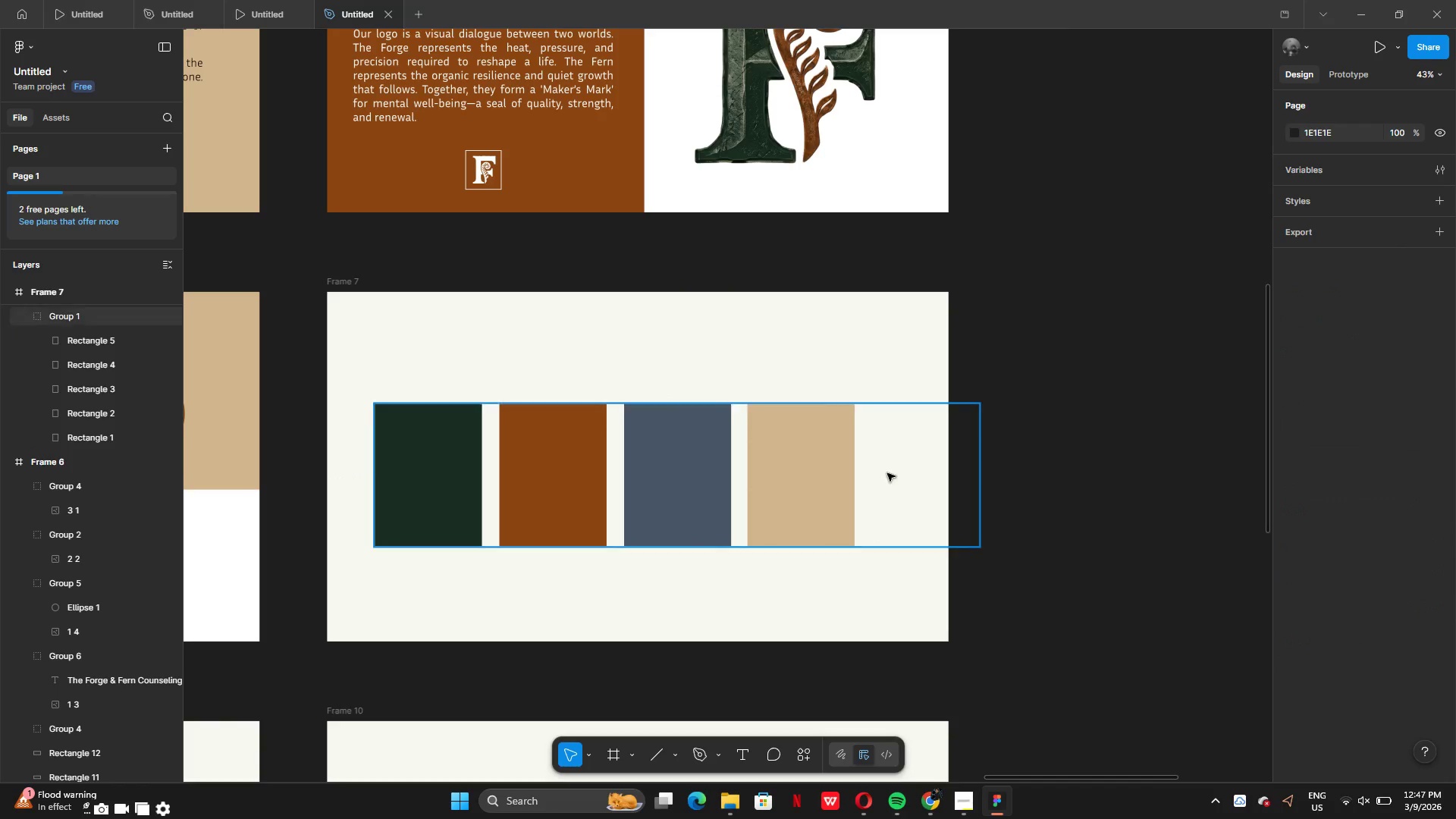 
left_click([884, 473])
 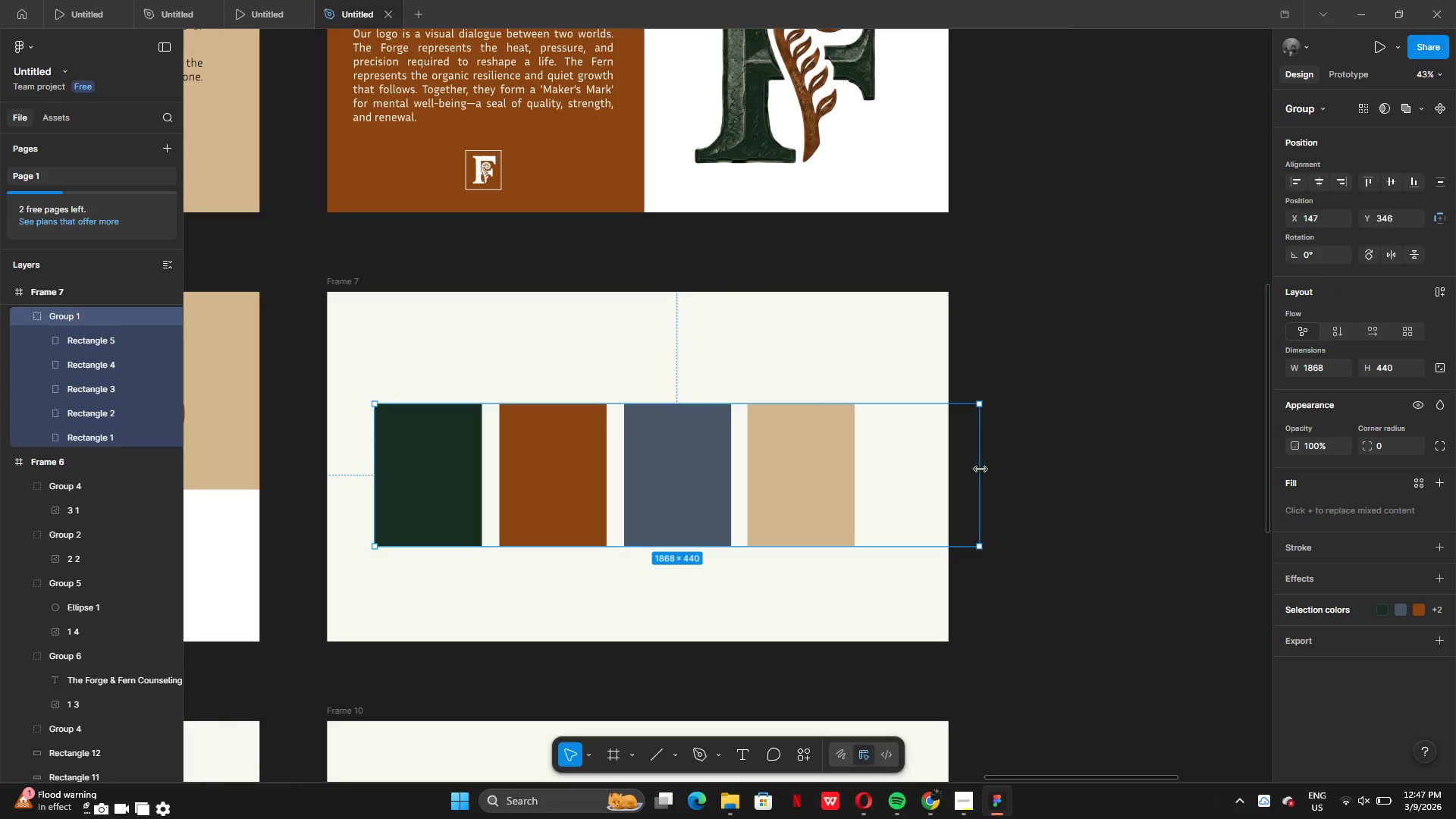 
left_click_drag(start_coordinate=[981, 469], to_coordinate=[880, 464])
 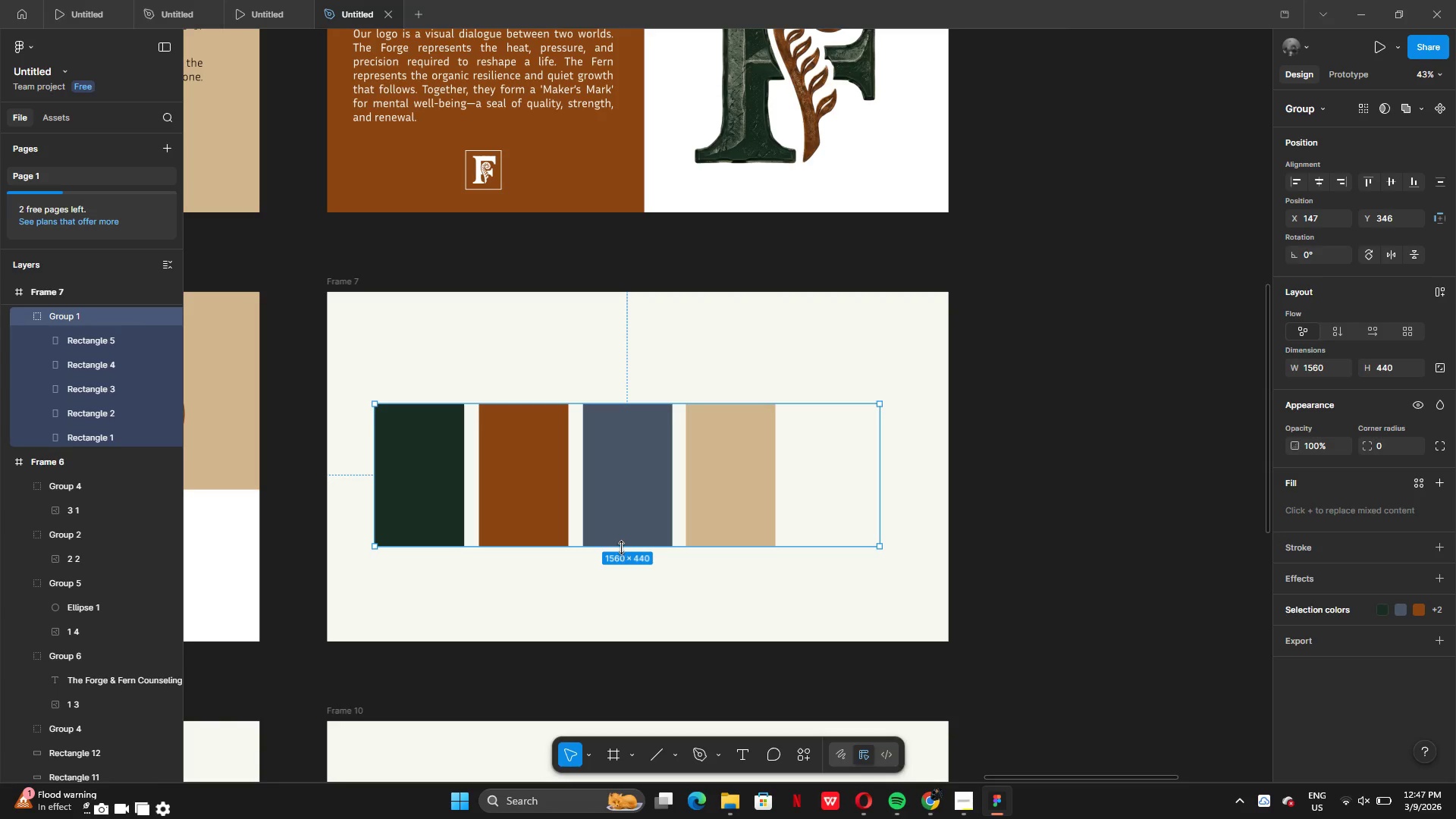 
left_click_drag(start_coordinate=[621, 548], to_coordinate=[623, 507])
 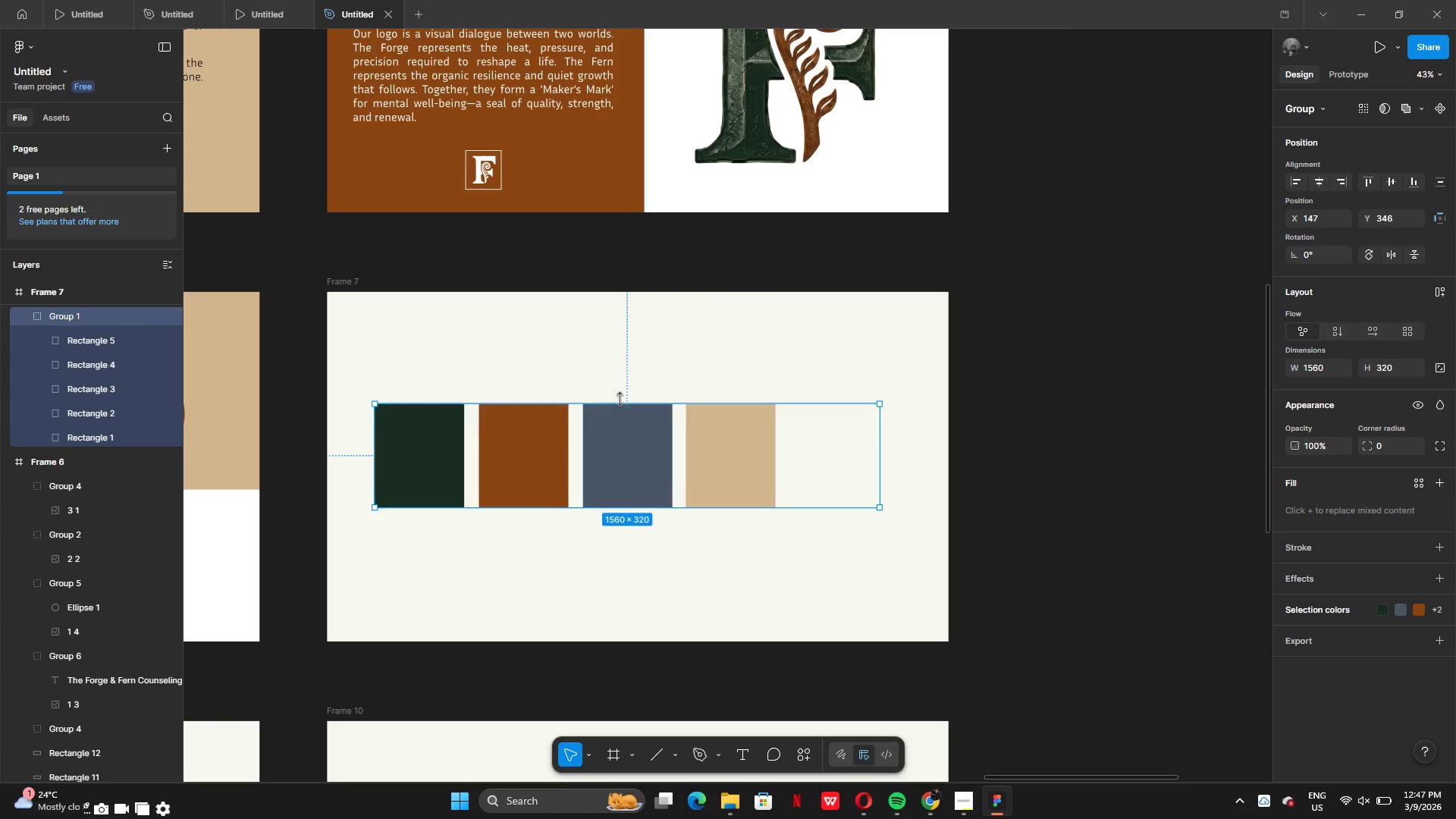 
left_click_drag(start_coordinate=[624, 403], to_coordinate=[623, 379])
 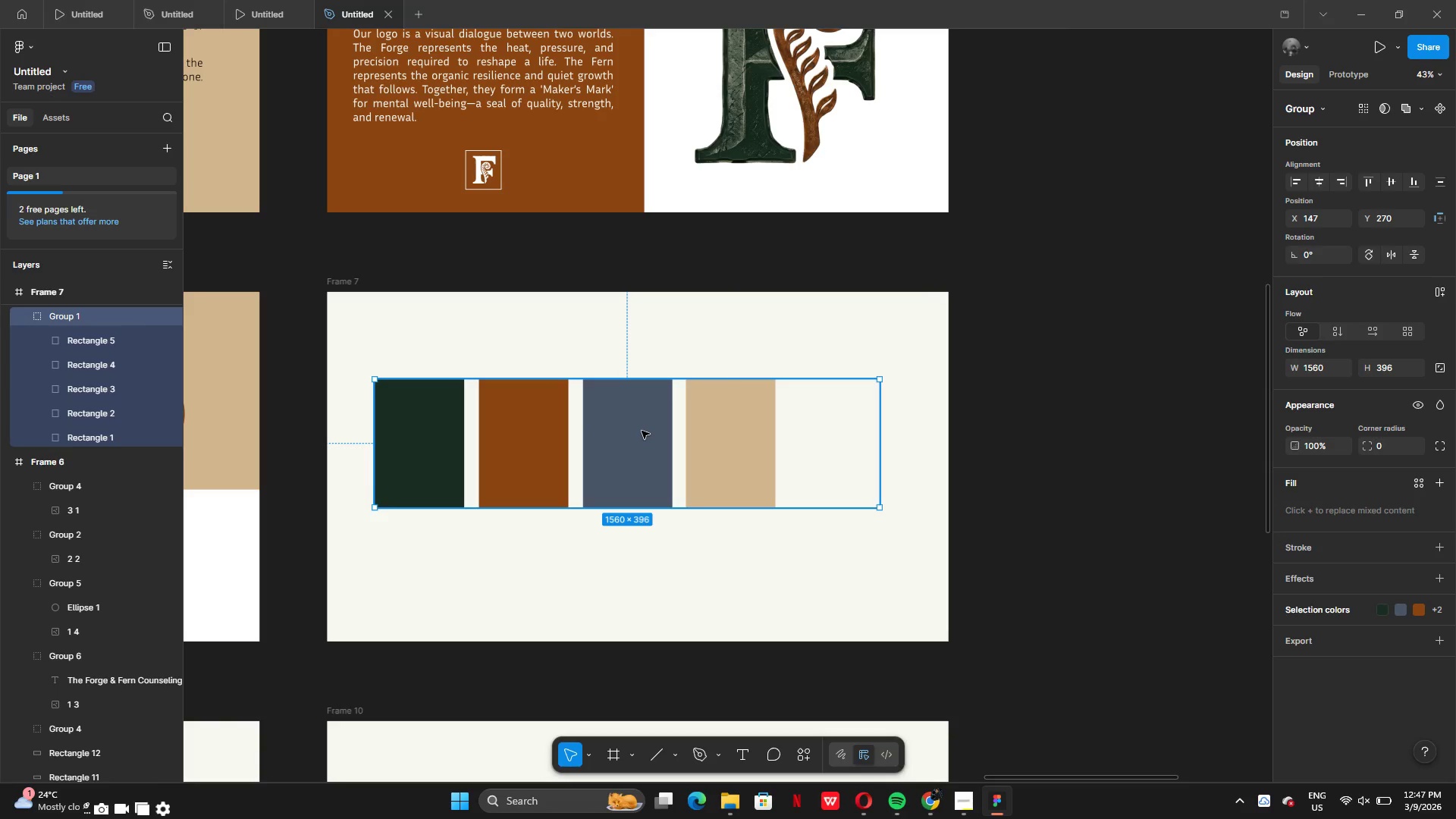 
left_click_drag(start_coordinate=[642, 431], to_coordinate=[655, 459])
 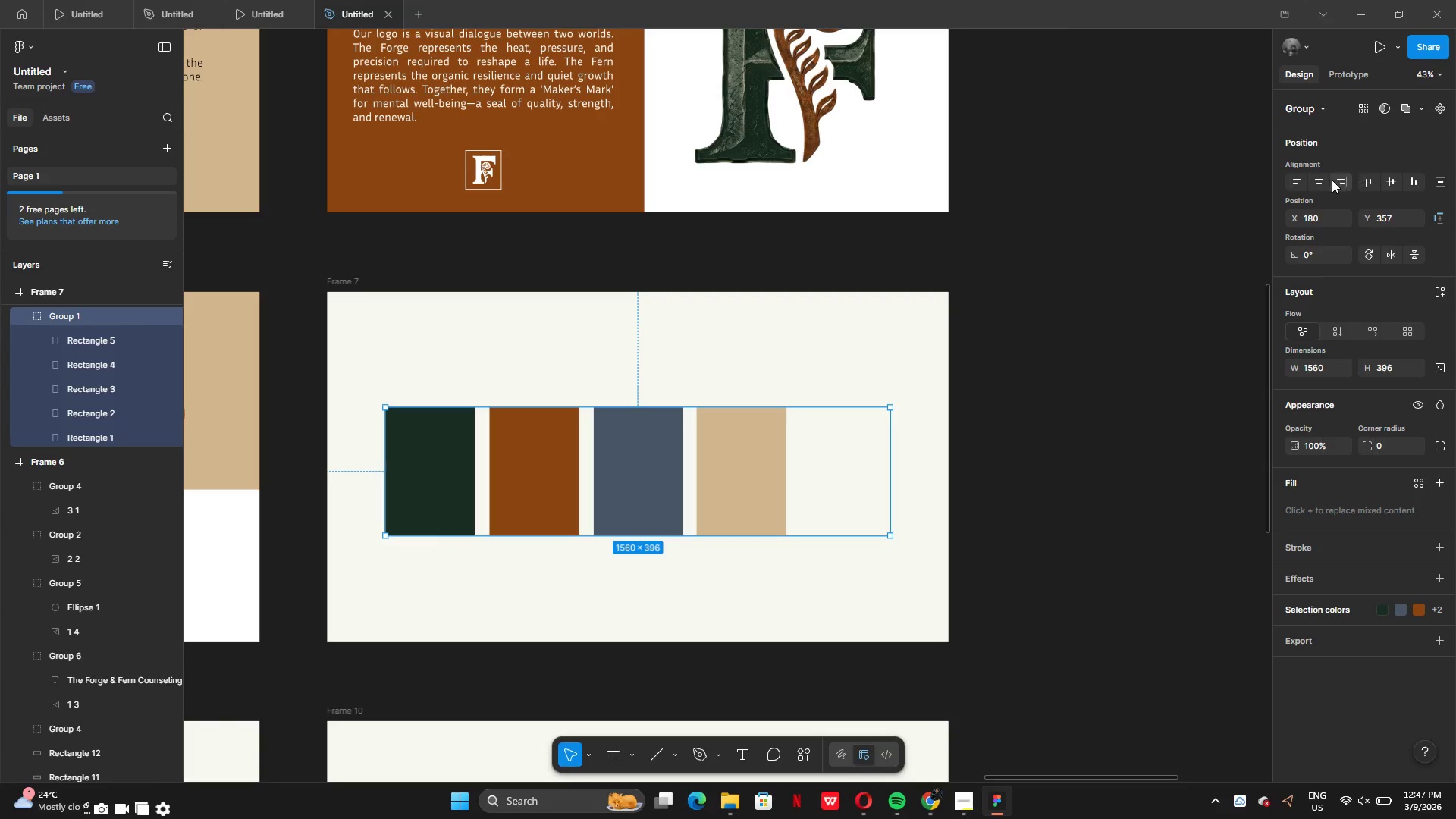 
left_click([1326, 180])
 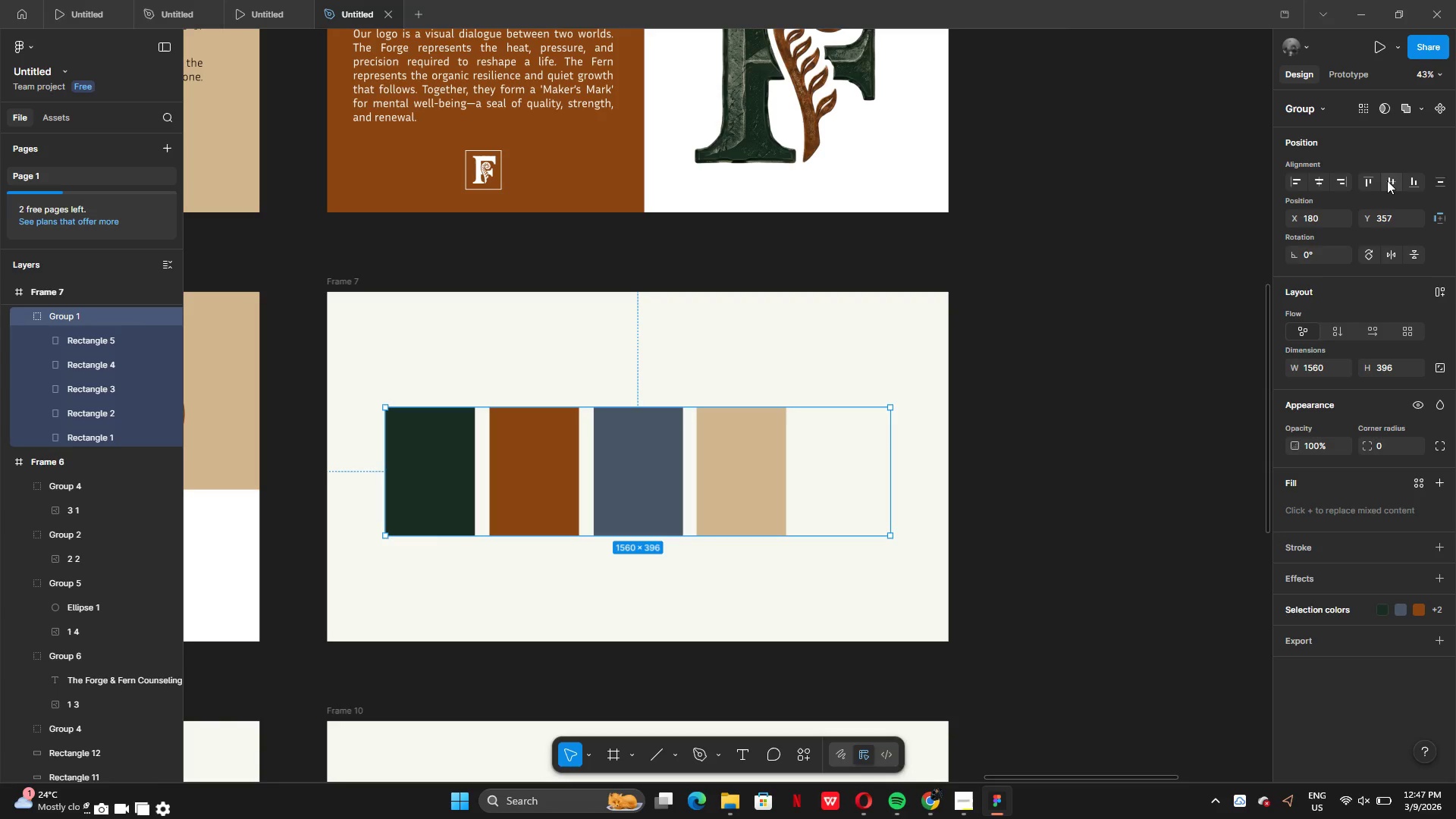 
left_click([1387, 180])
 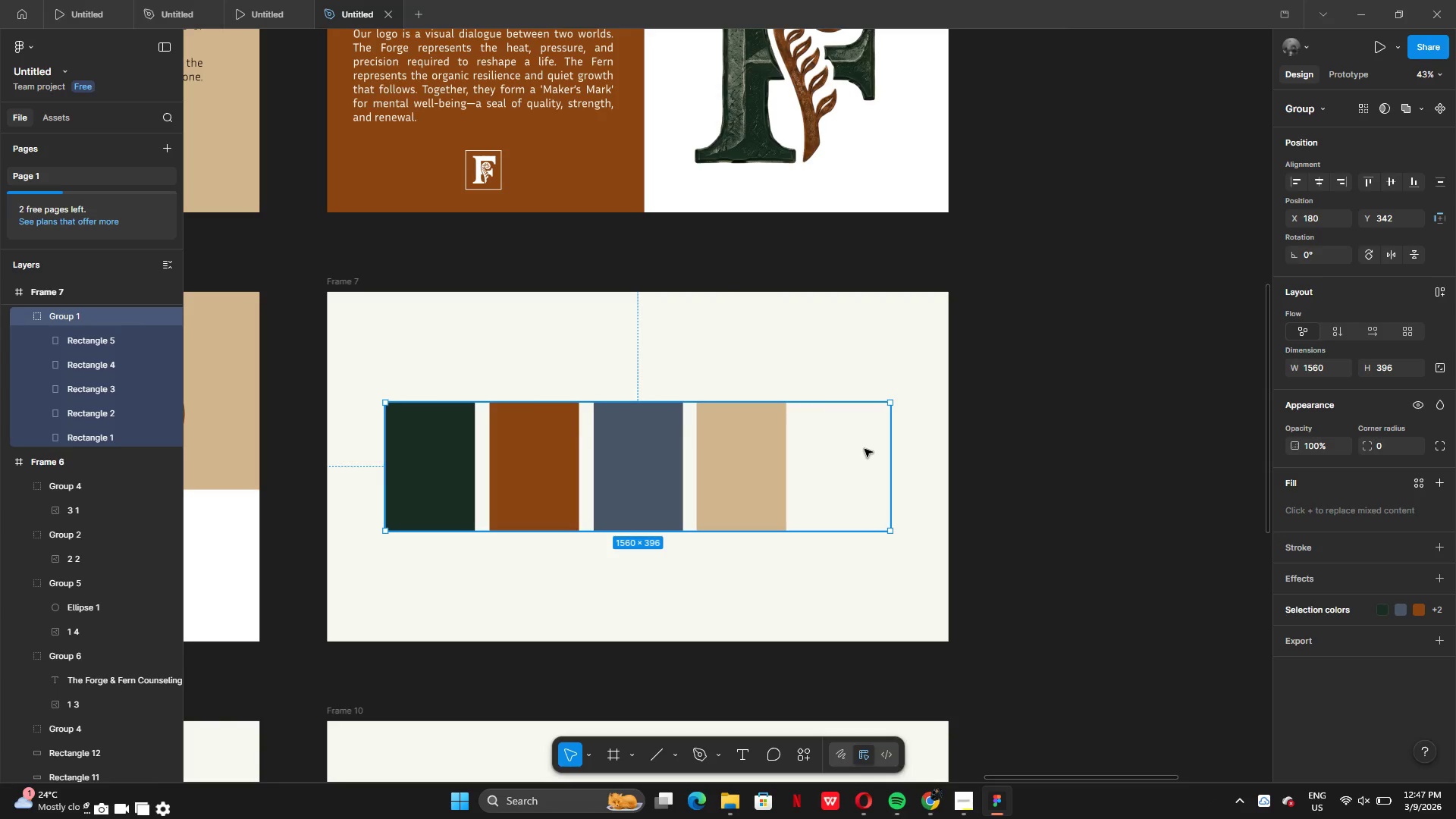 
double_click([841, 463])
 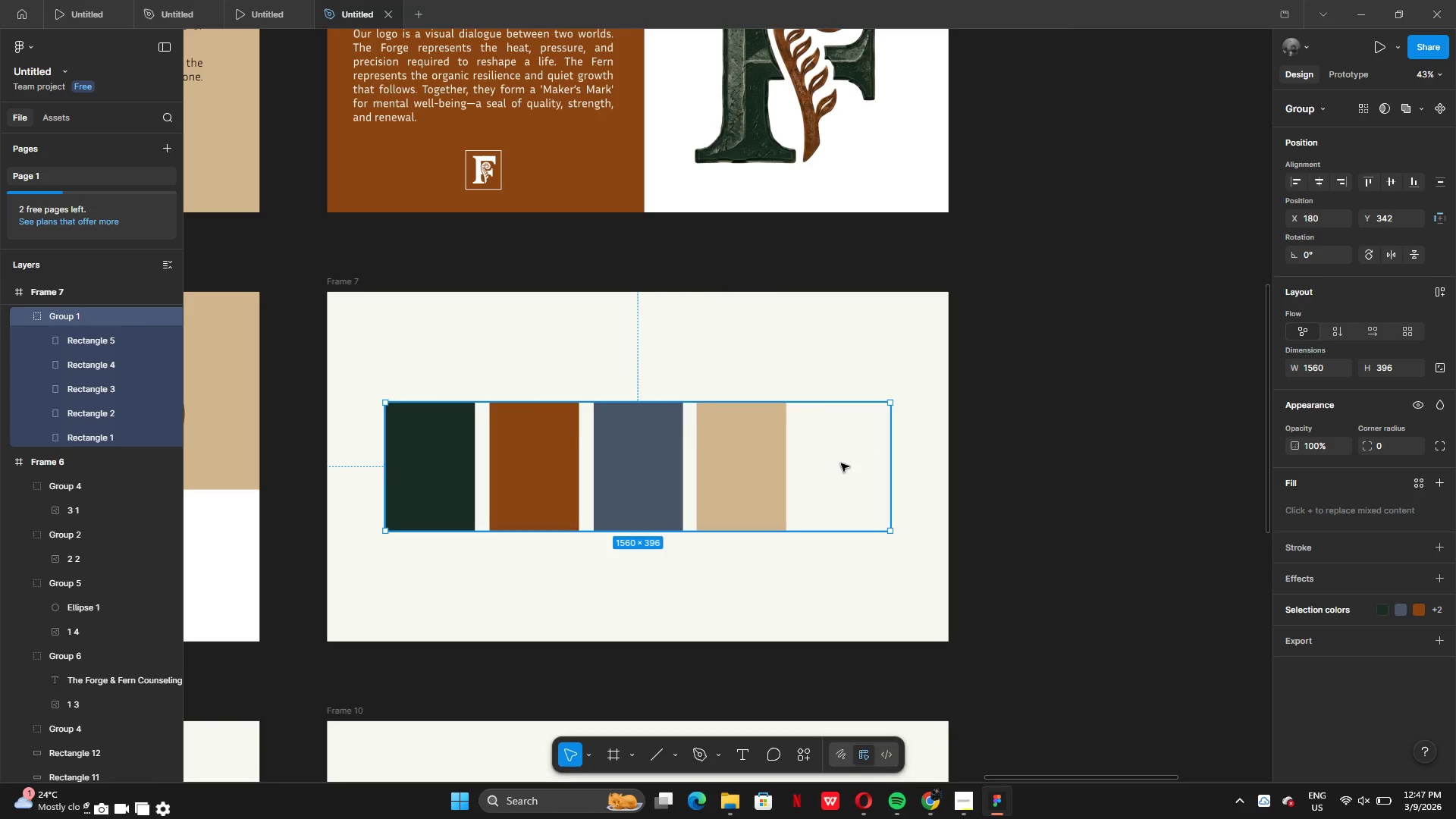 
triple_click([841, 463])
 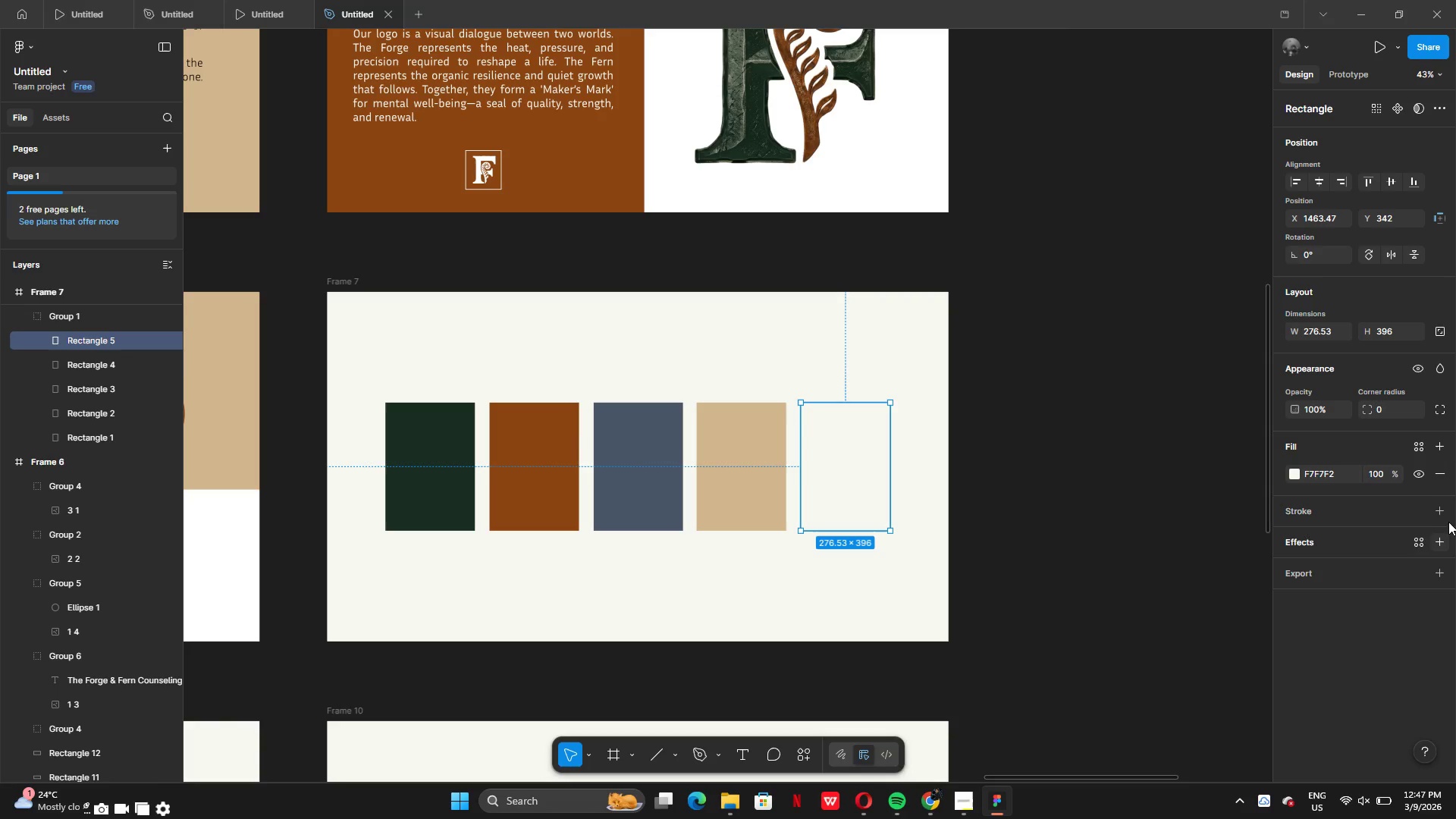 
left_click([1438, 511])
 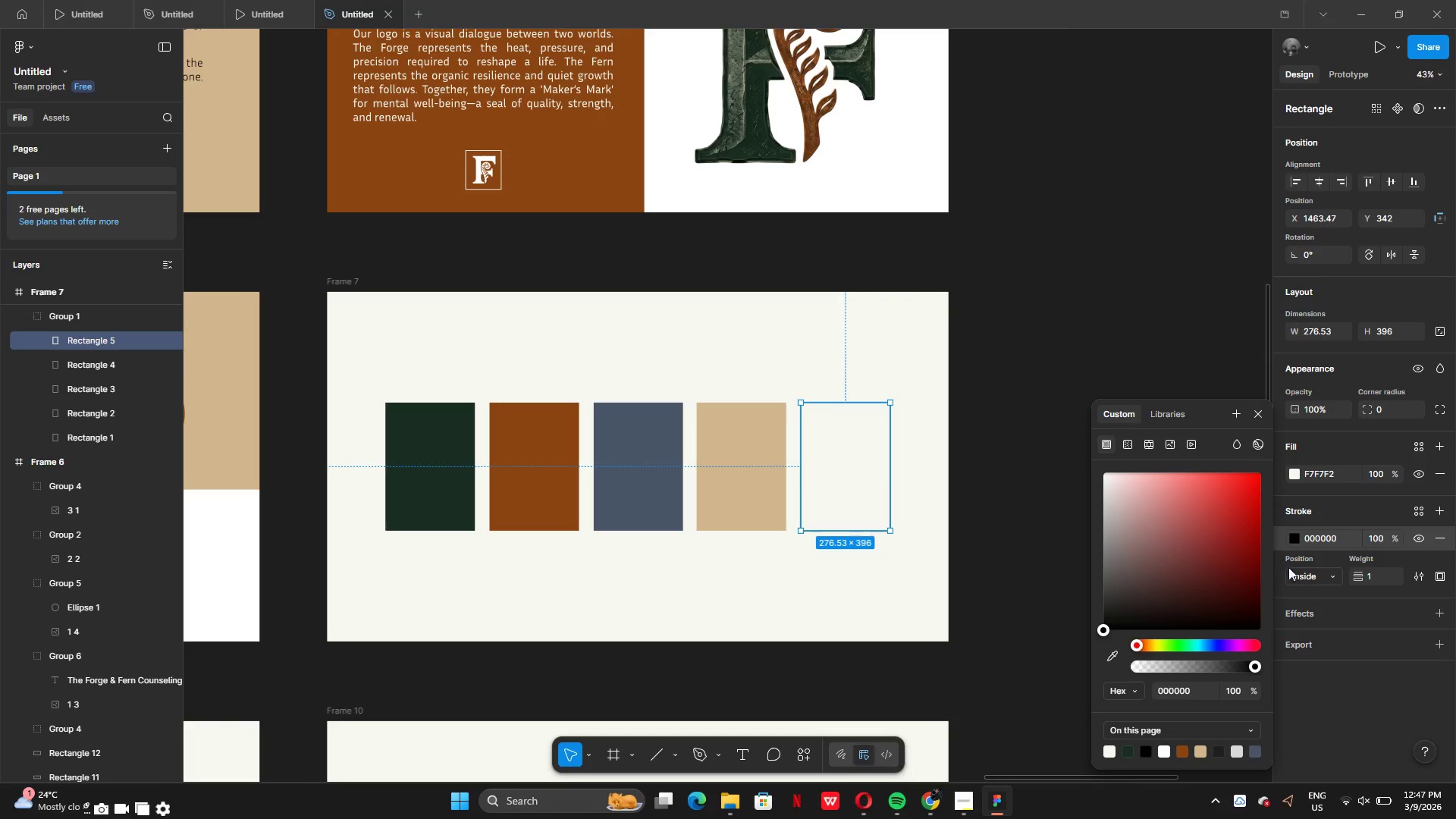 
wait(6.03)
 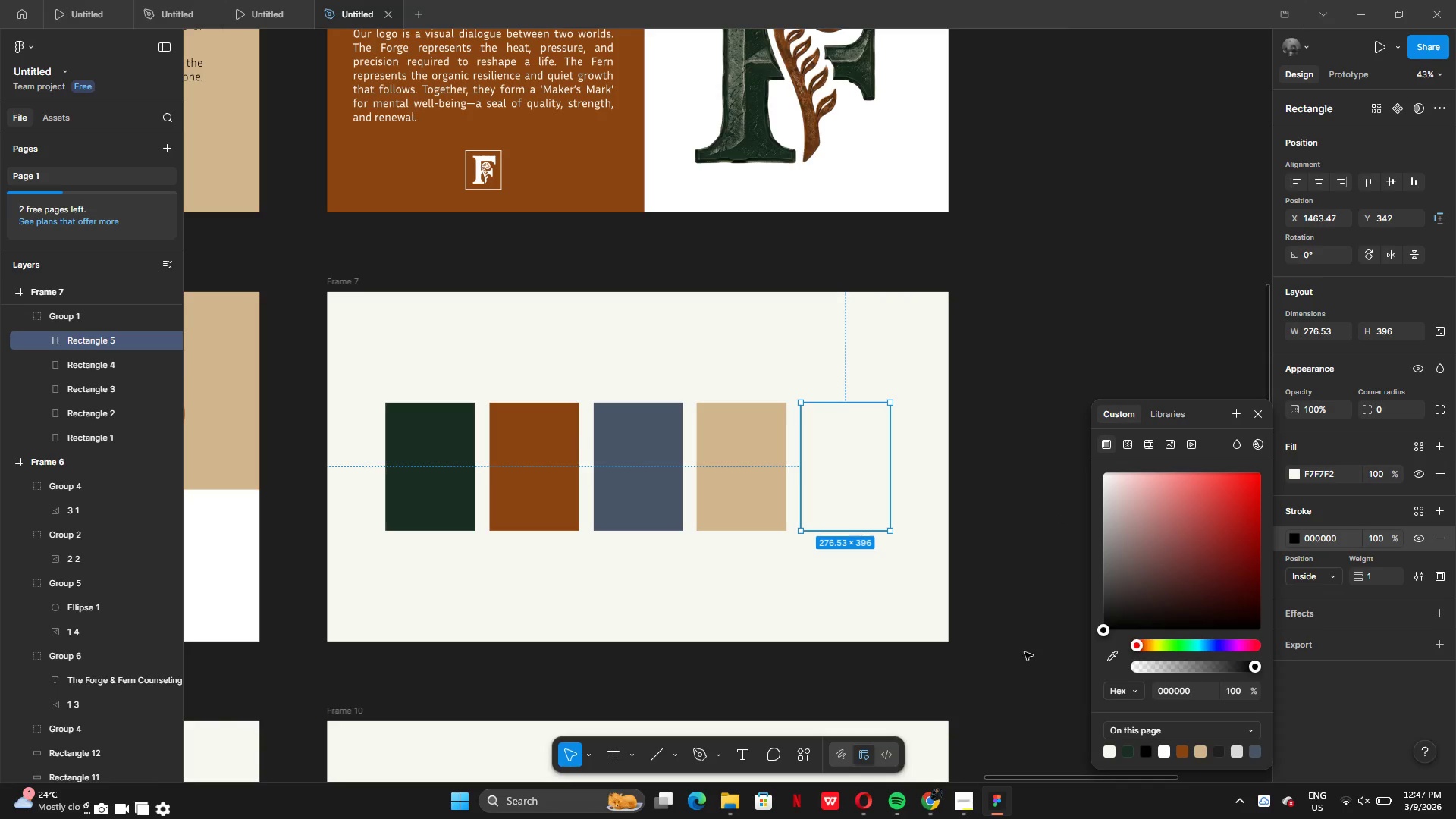 
left_click([1373, 579])
 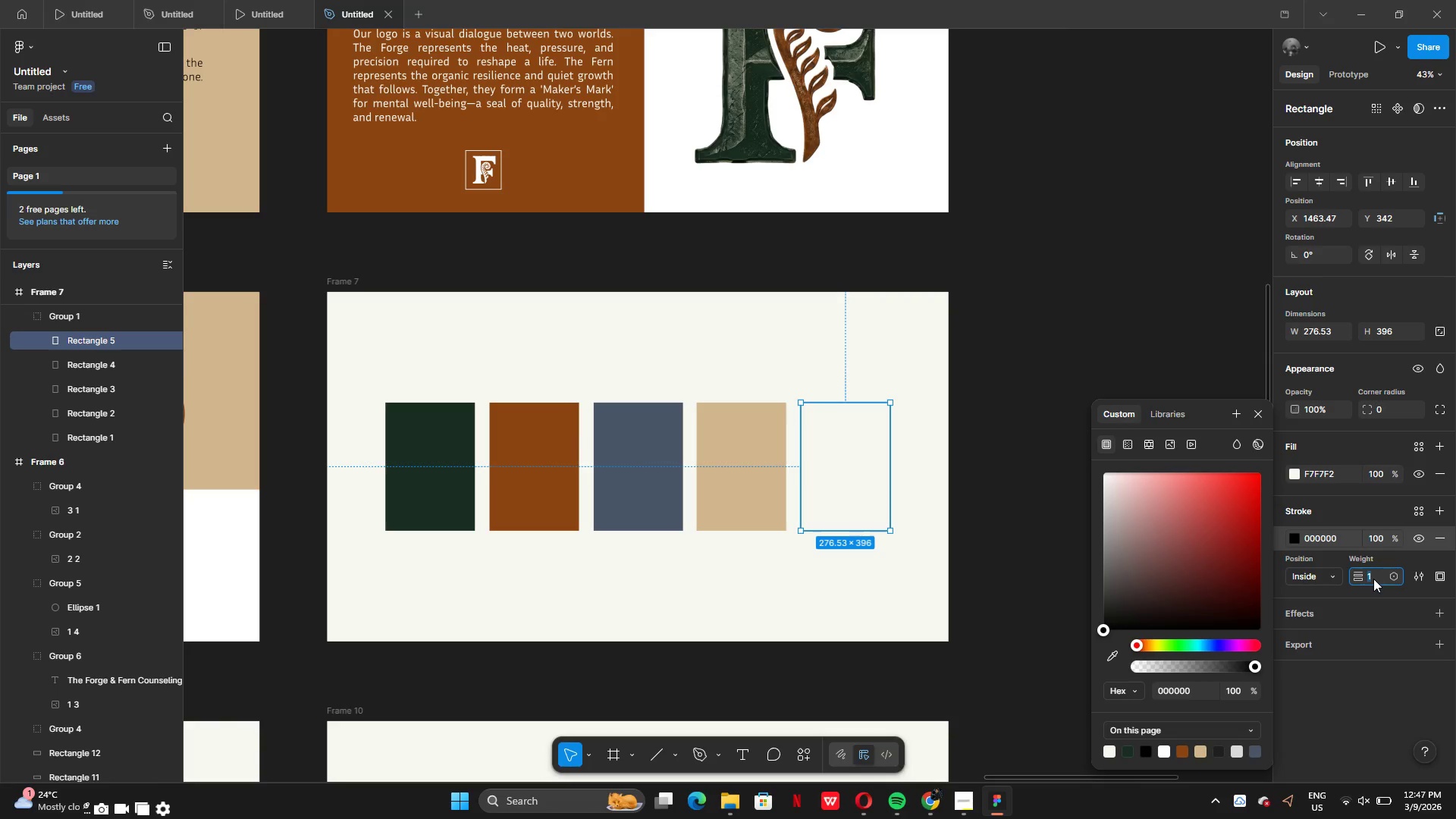 
key(2)
 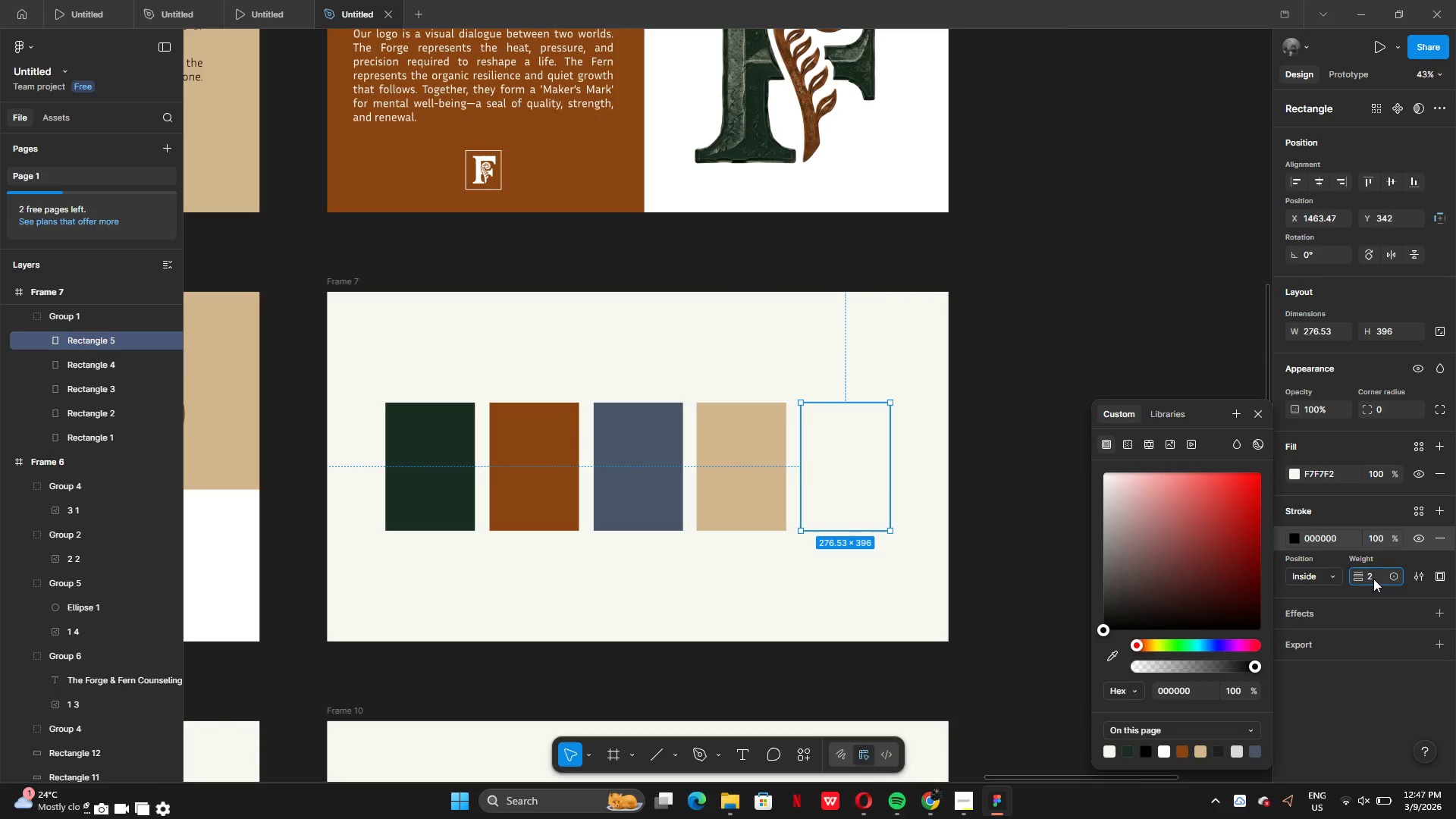 
key(Enter)
 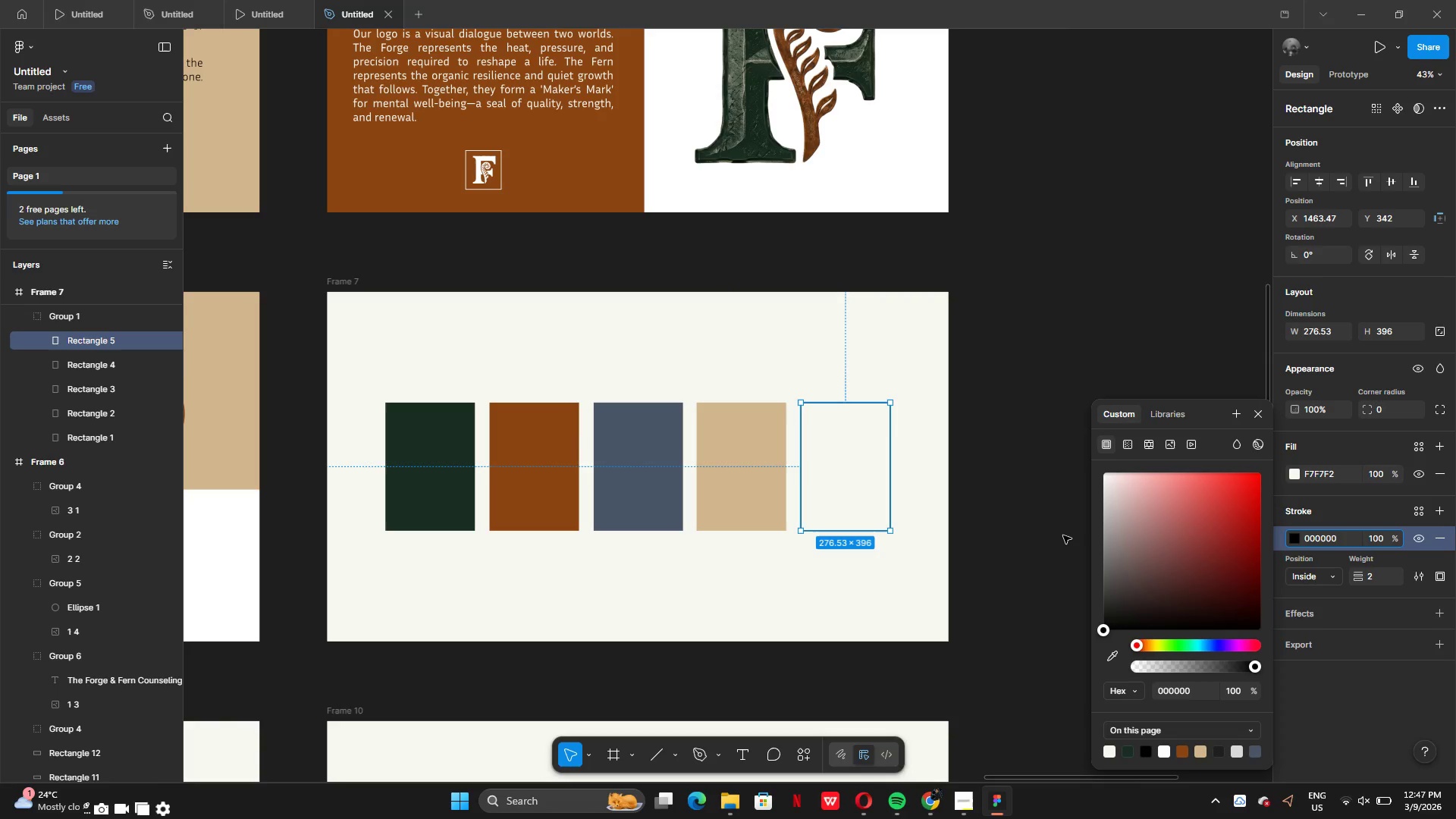 
left_click([1062, 535])
 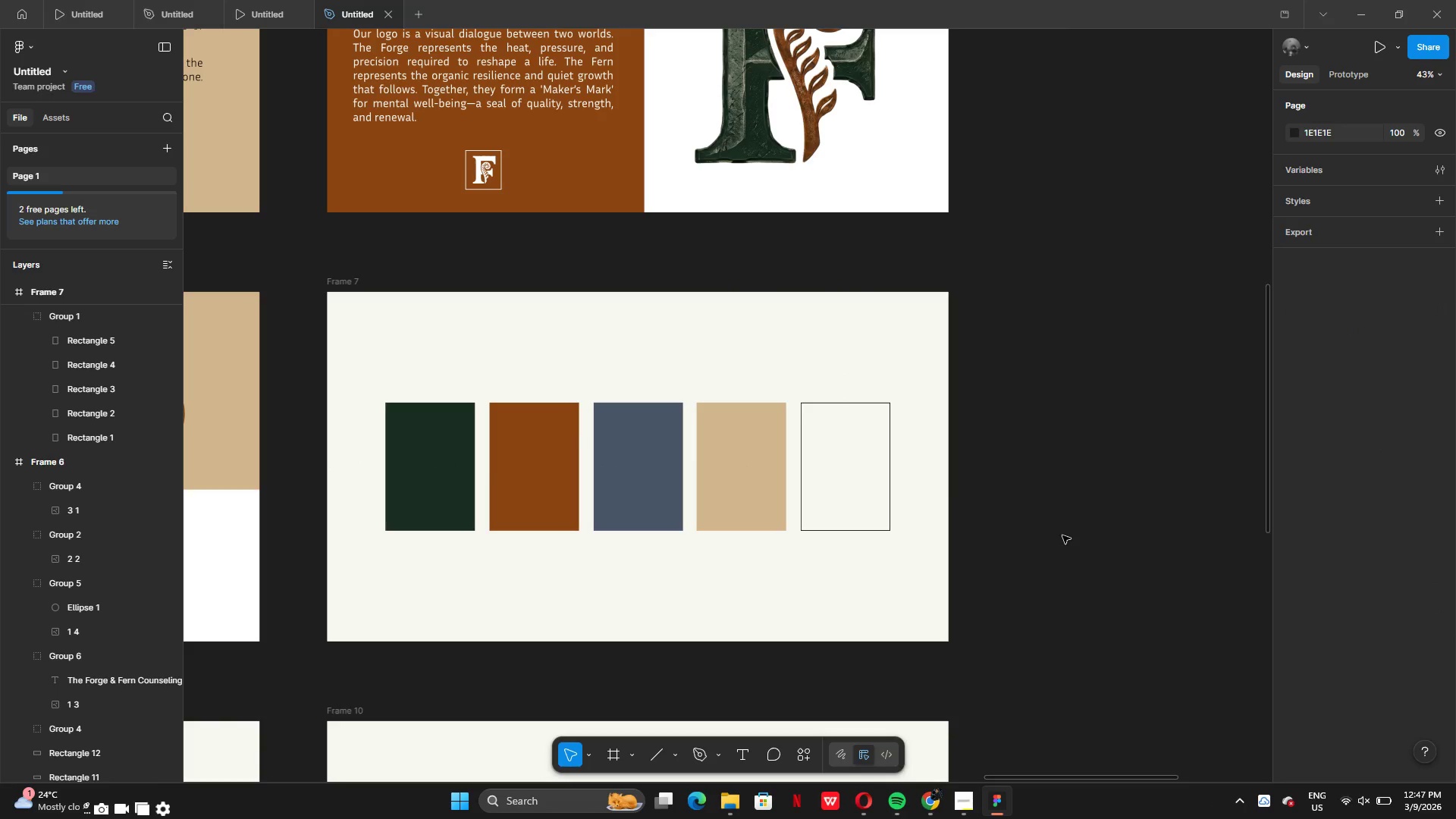 
left_click([874, 494])
 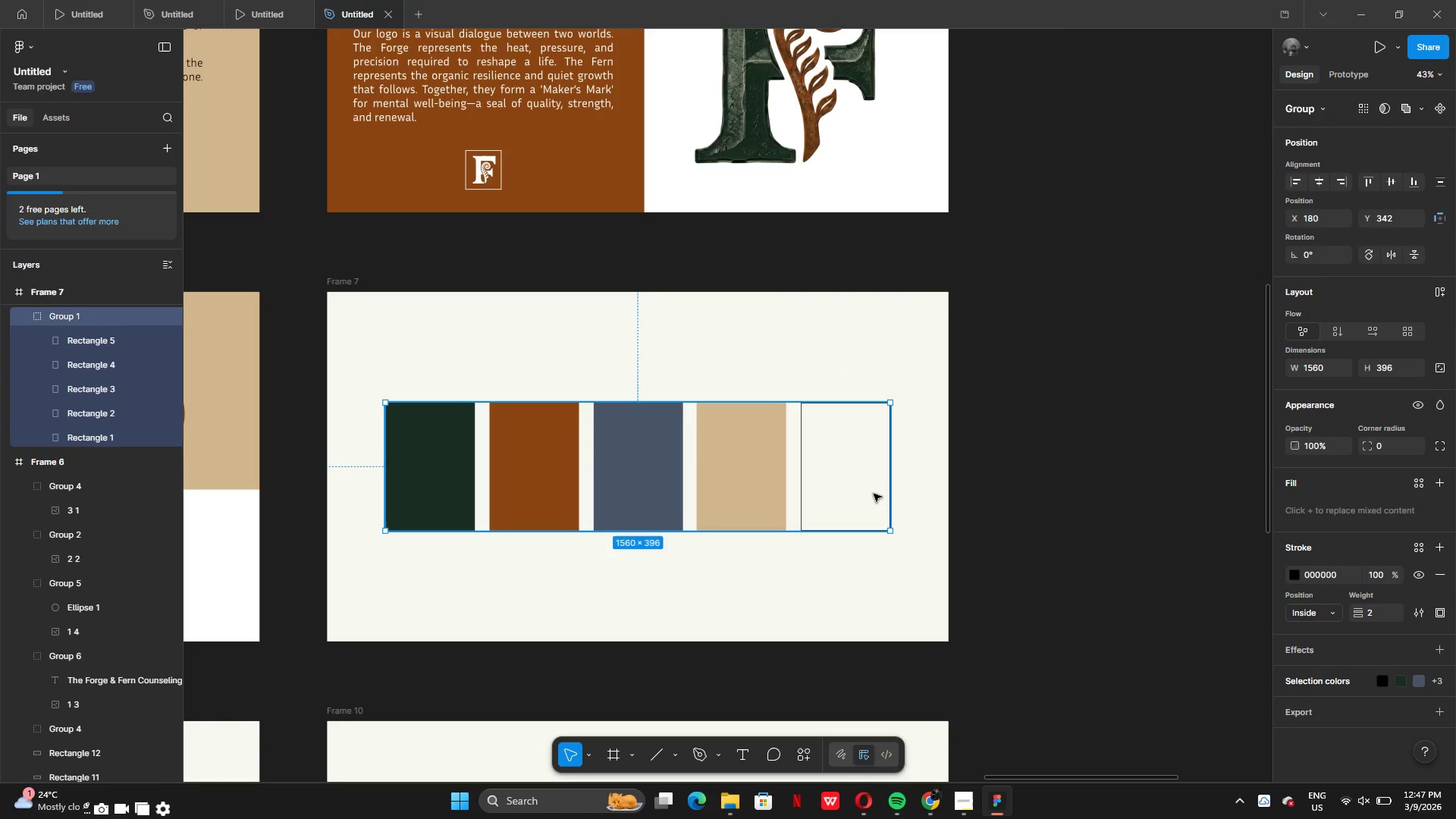 
double_click([874, 494])
 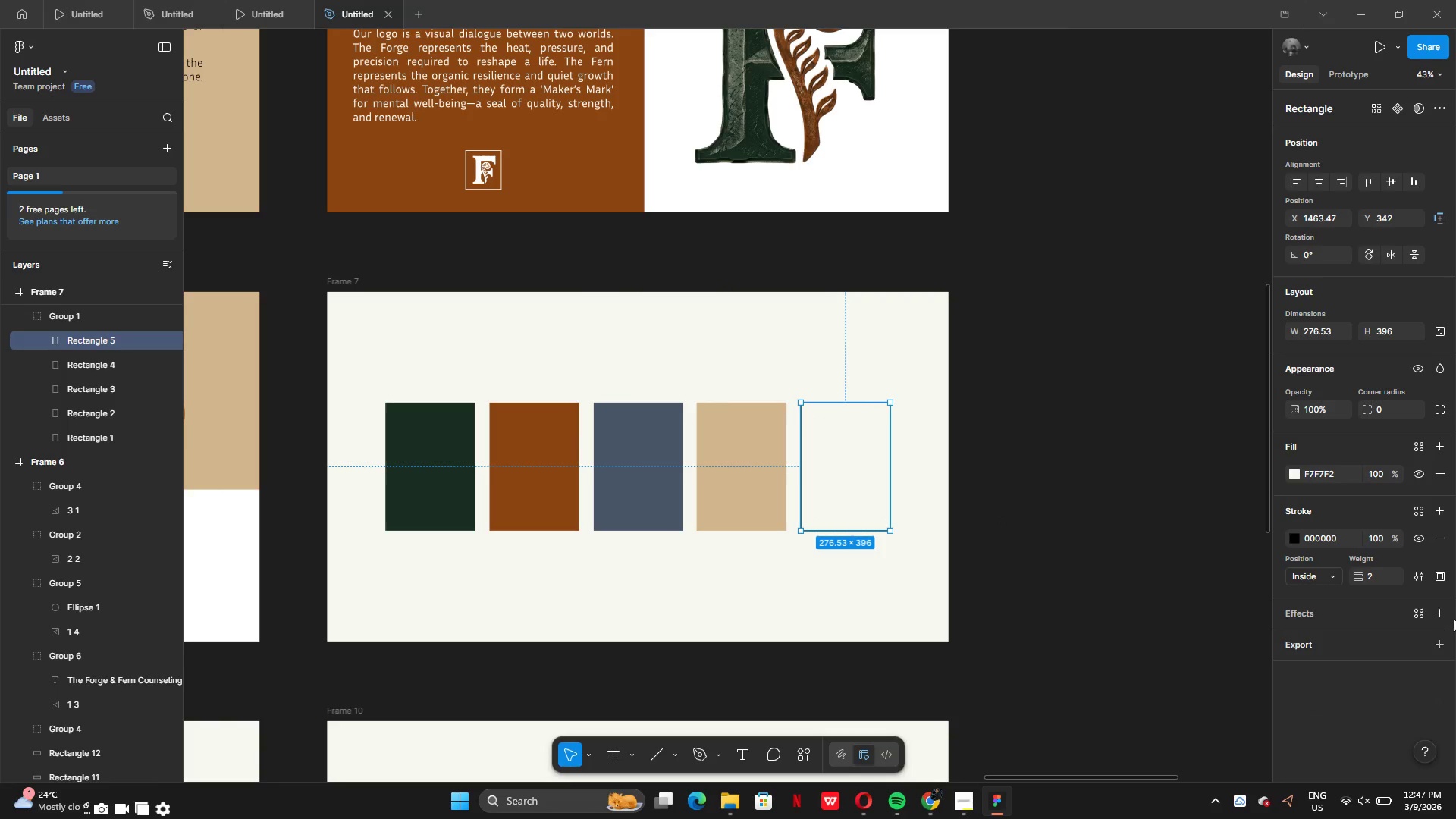 
left_click([1435, 616])
 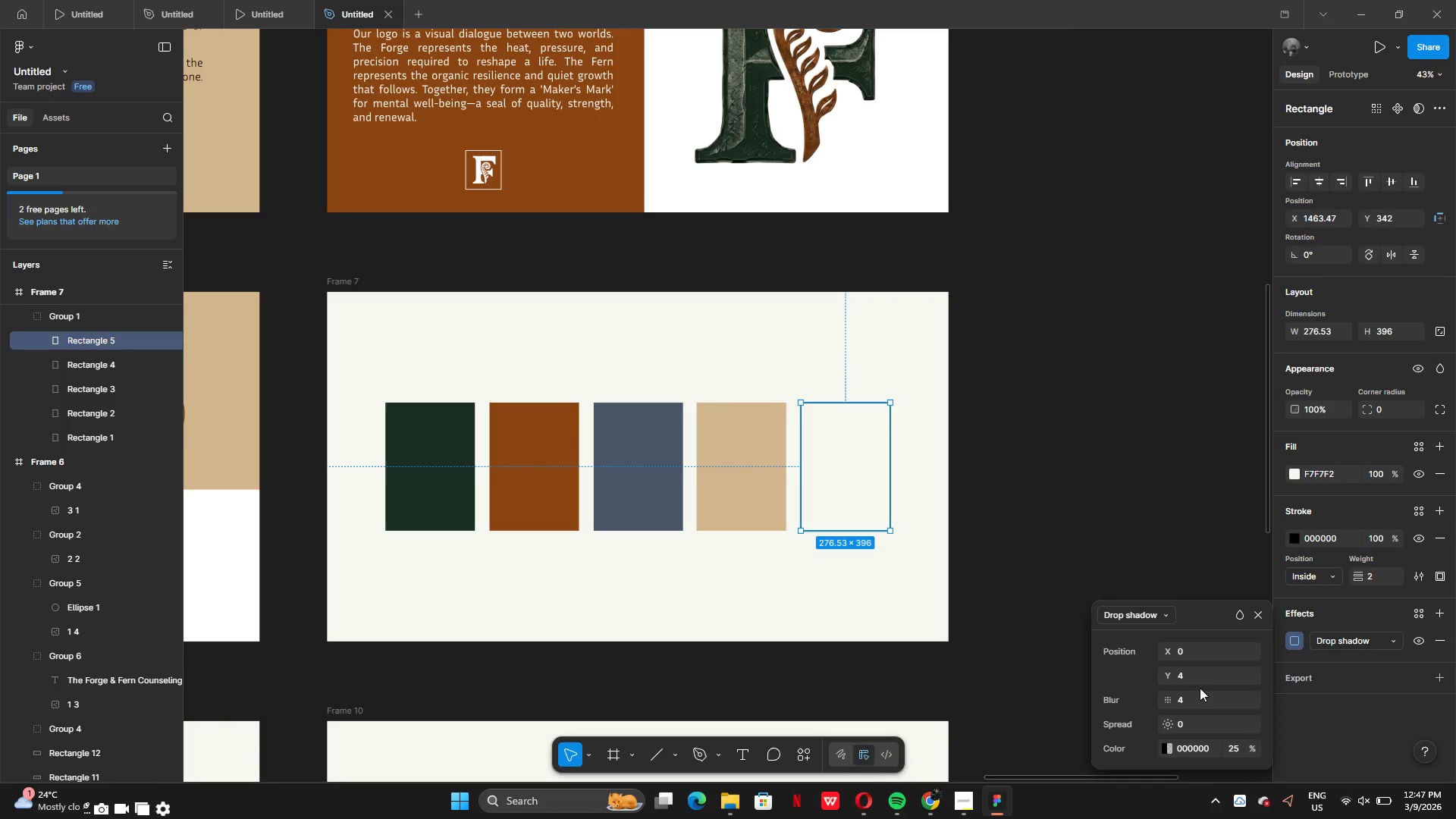 
left_click([1201, 677])
 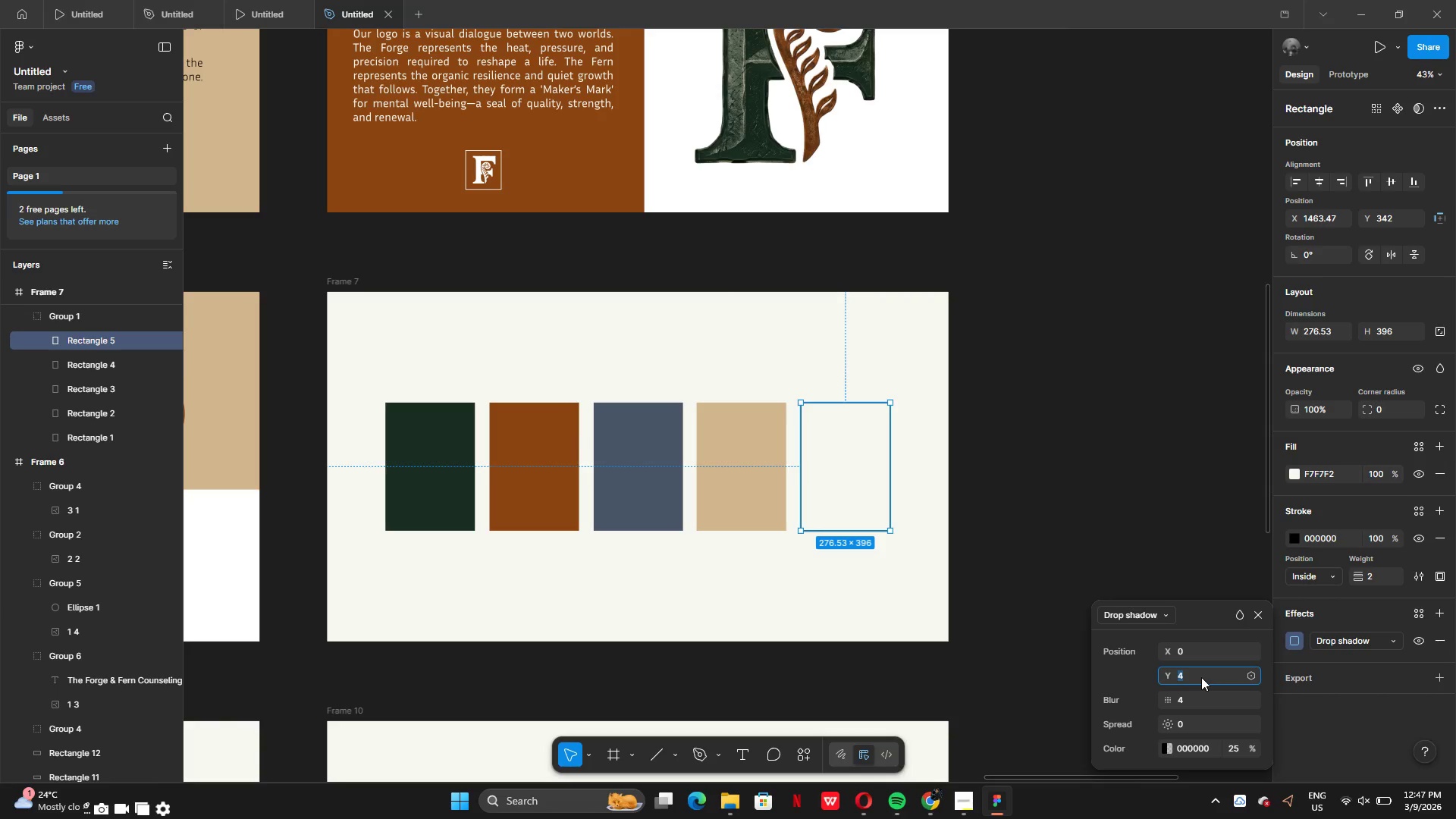 
key(Backspace)
type(10)
 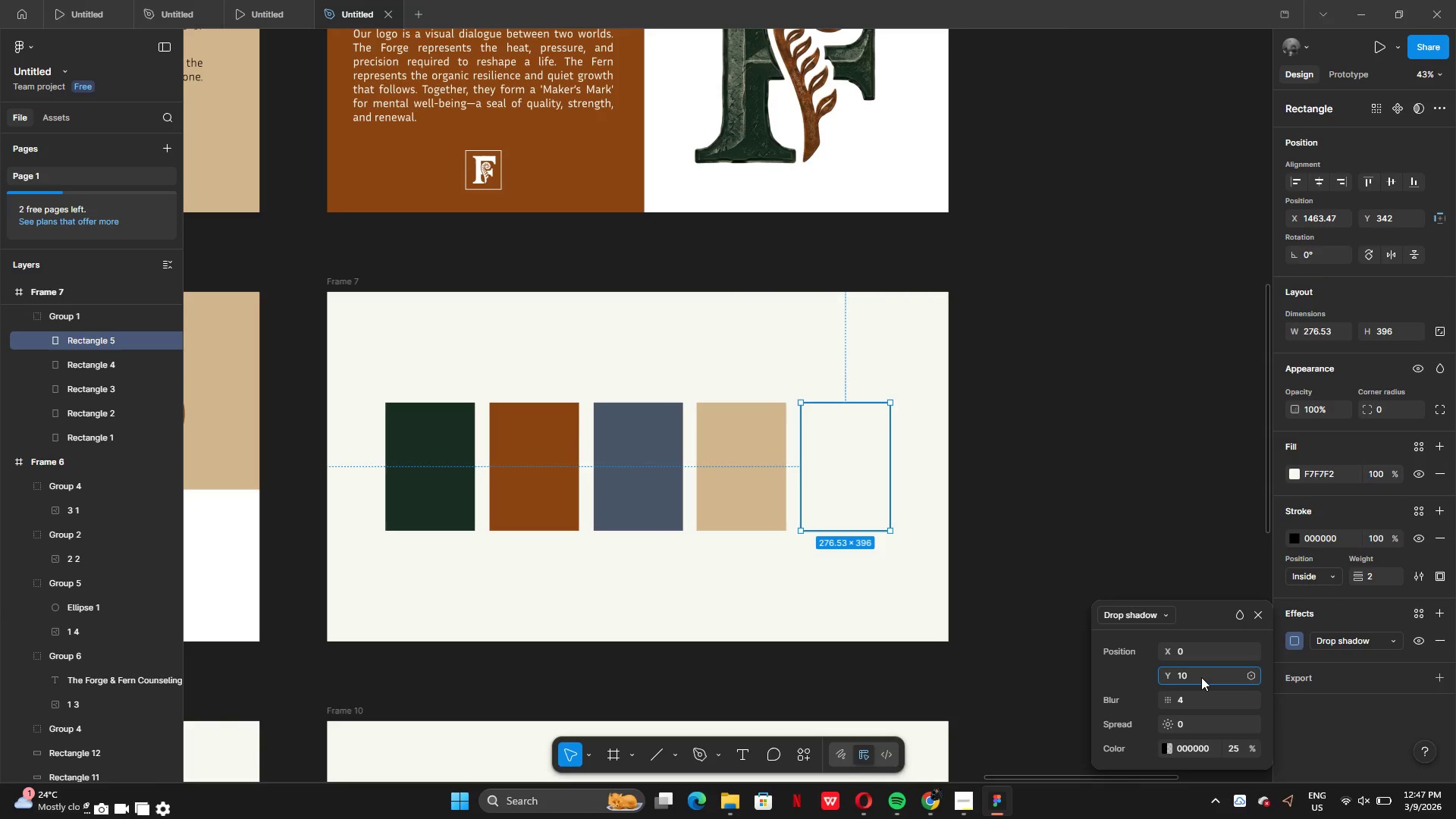 
key(Enter)
 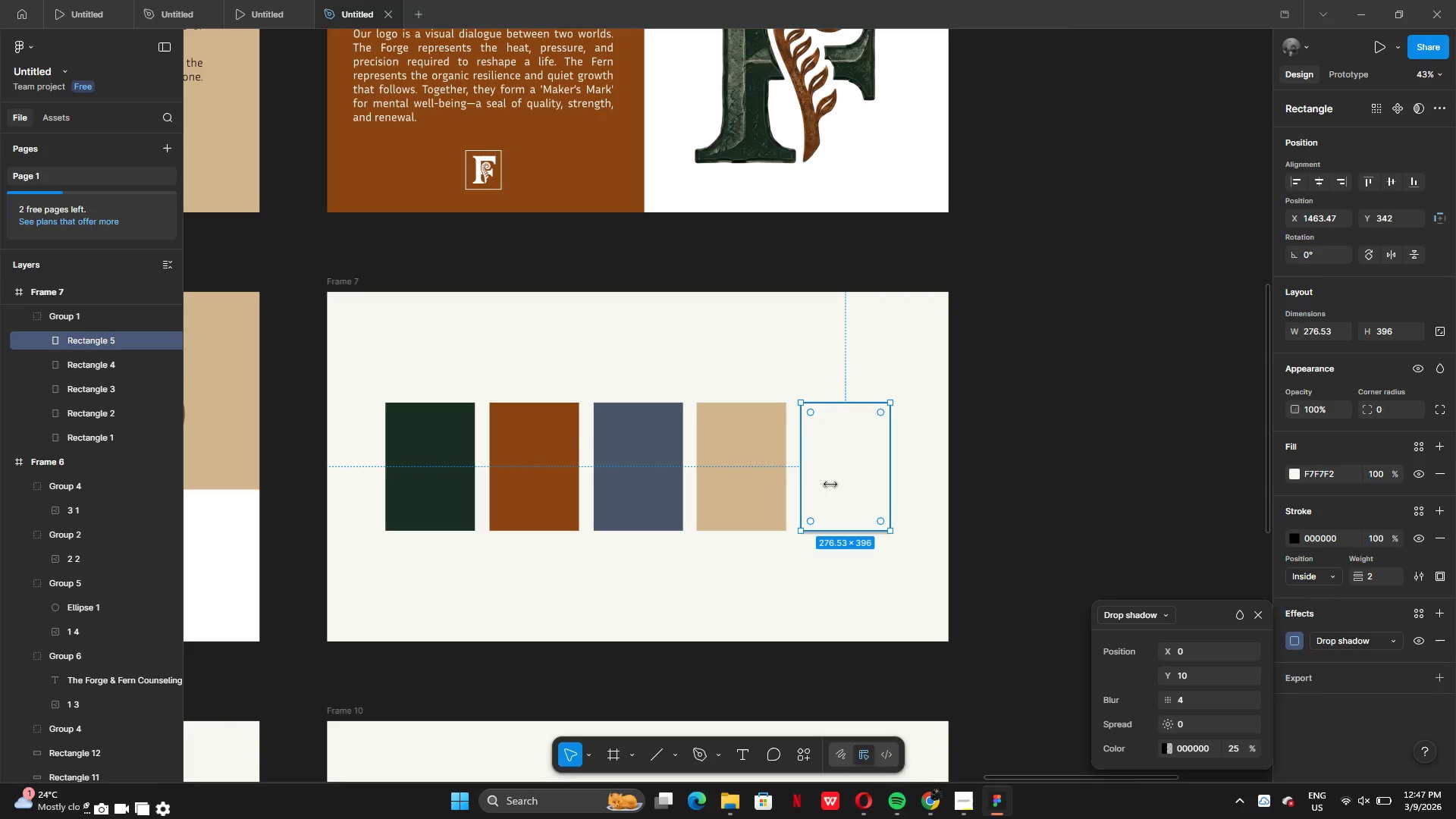 
left_click([847, 482])
 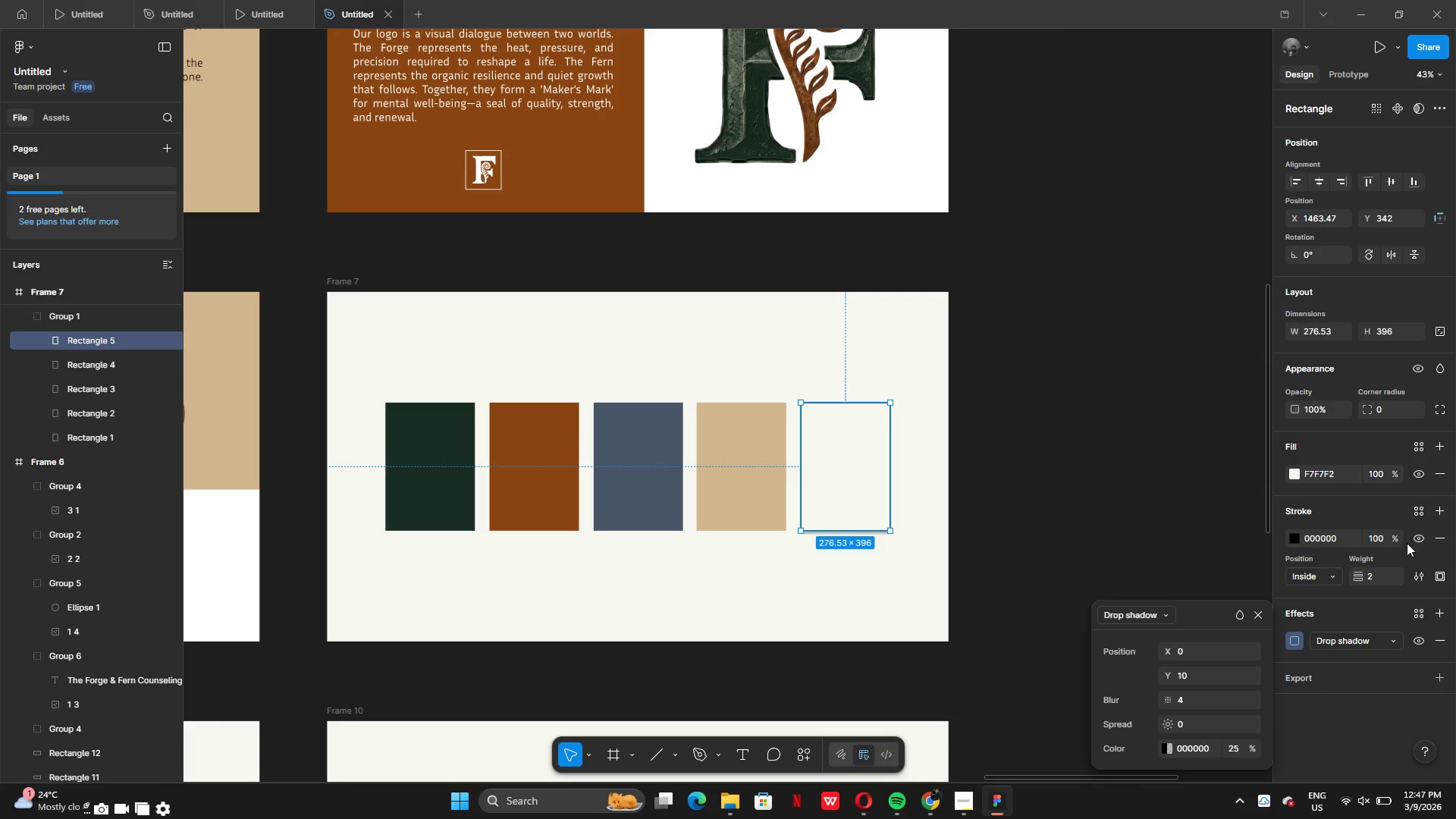 
left_click([1426, 543])
 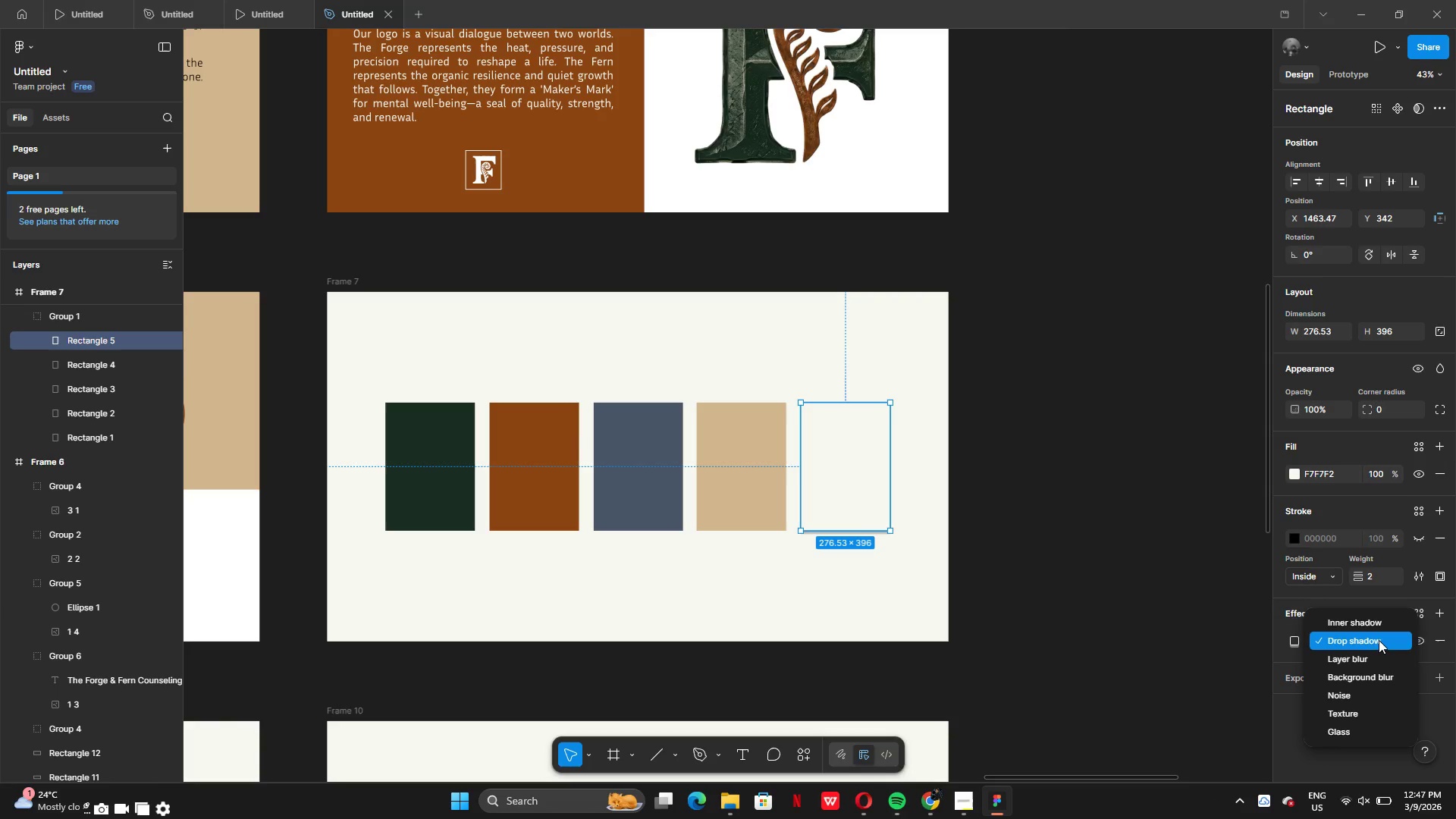 
wait(5.38)
 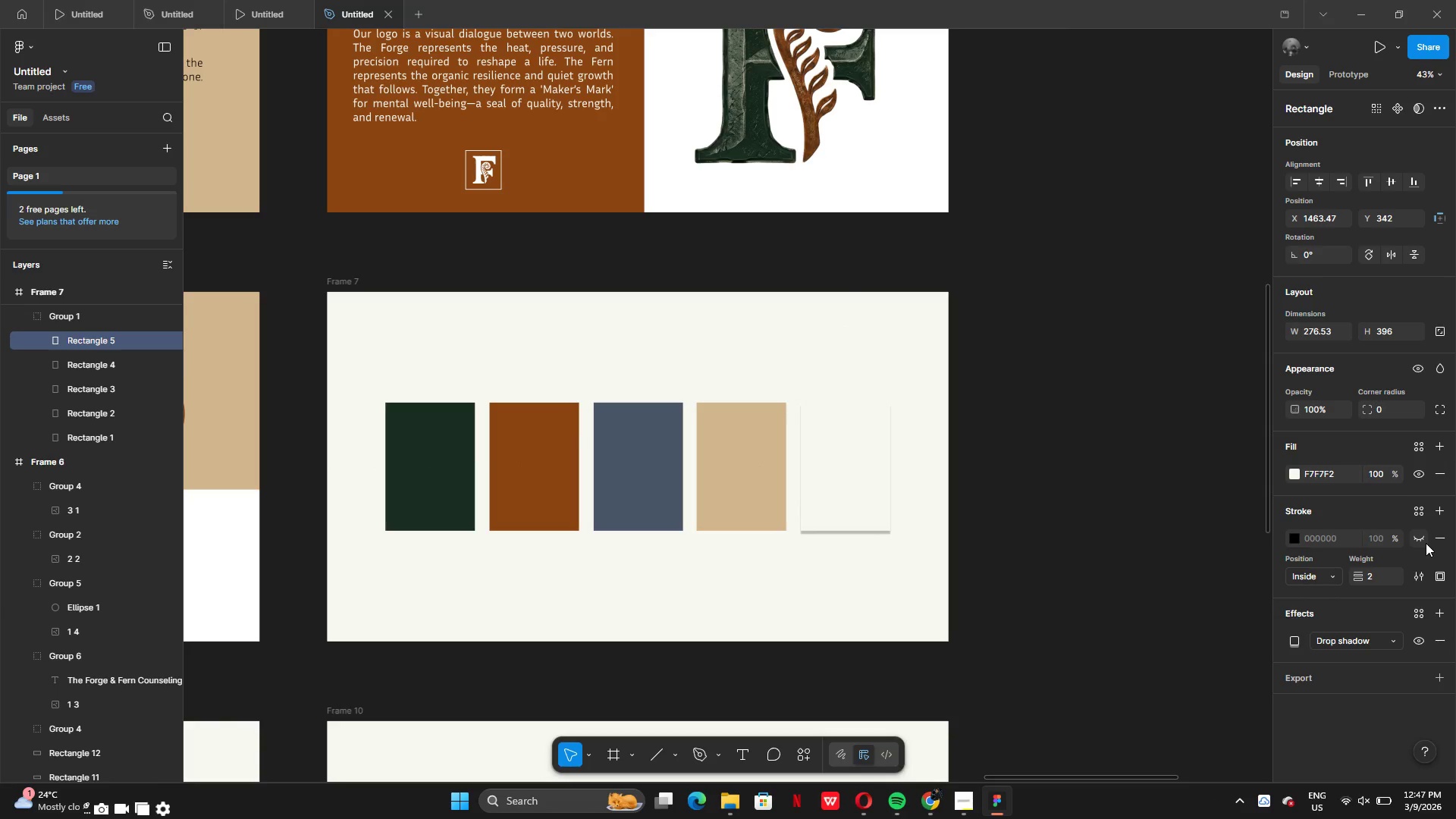 
left_click([1332, 638])
 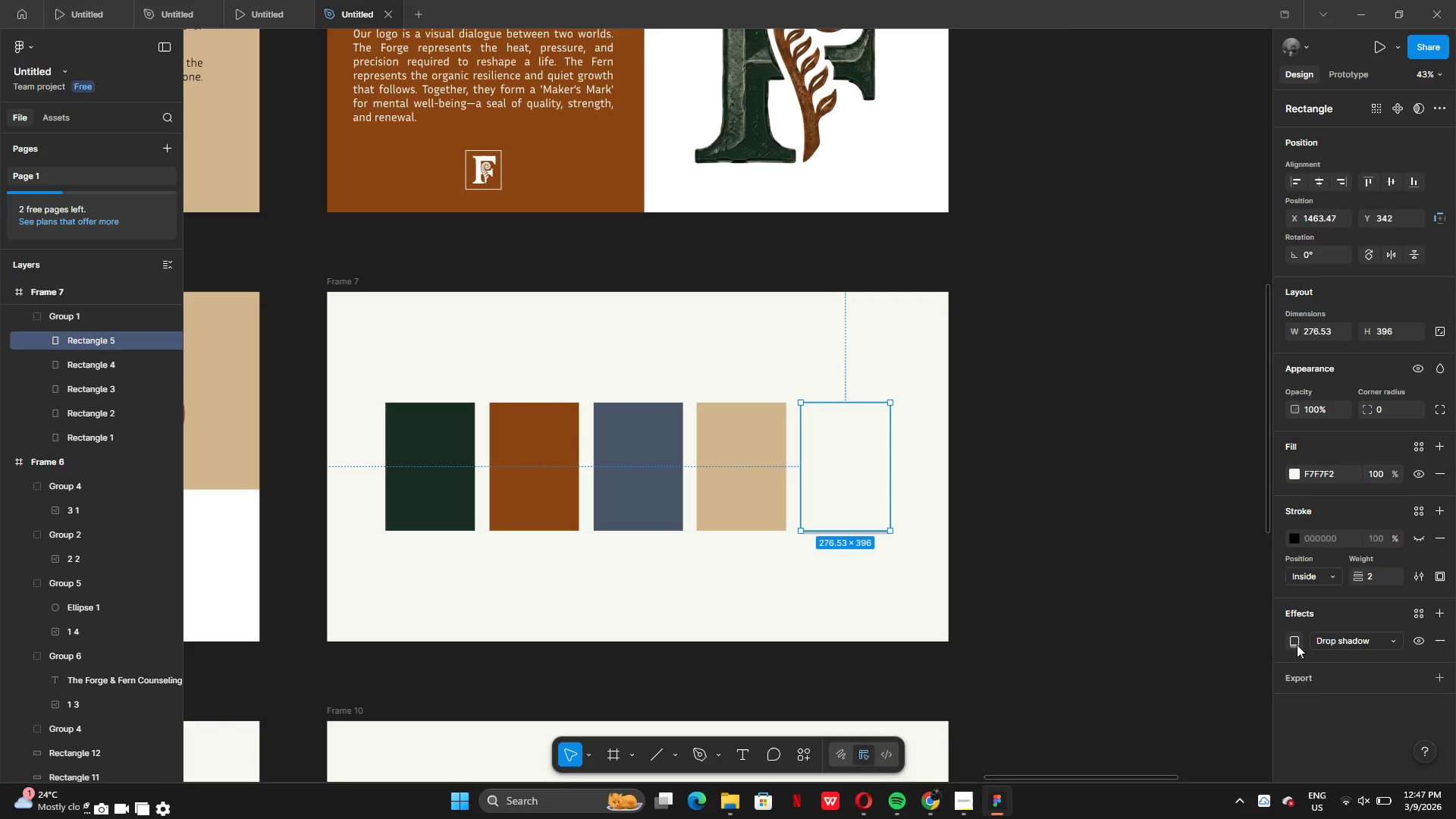 
wait(8.08)
 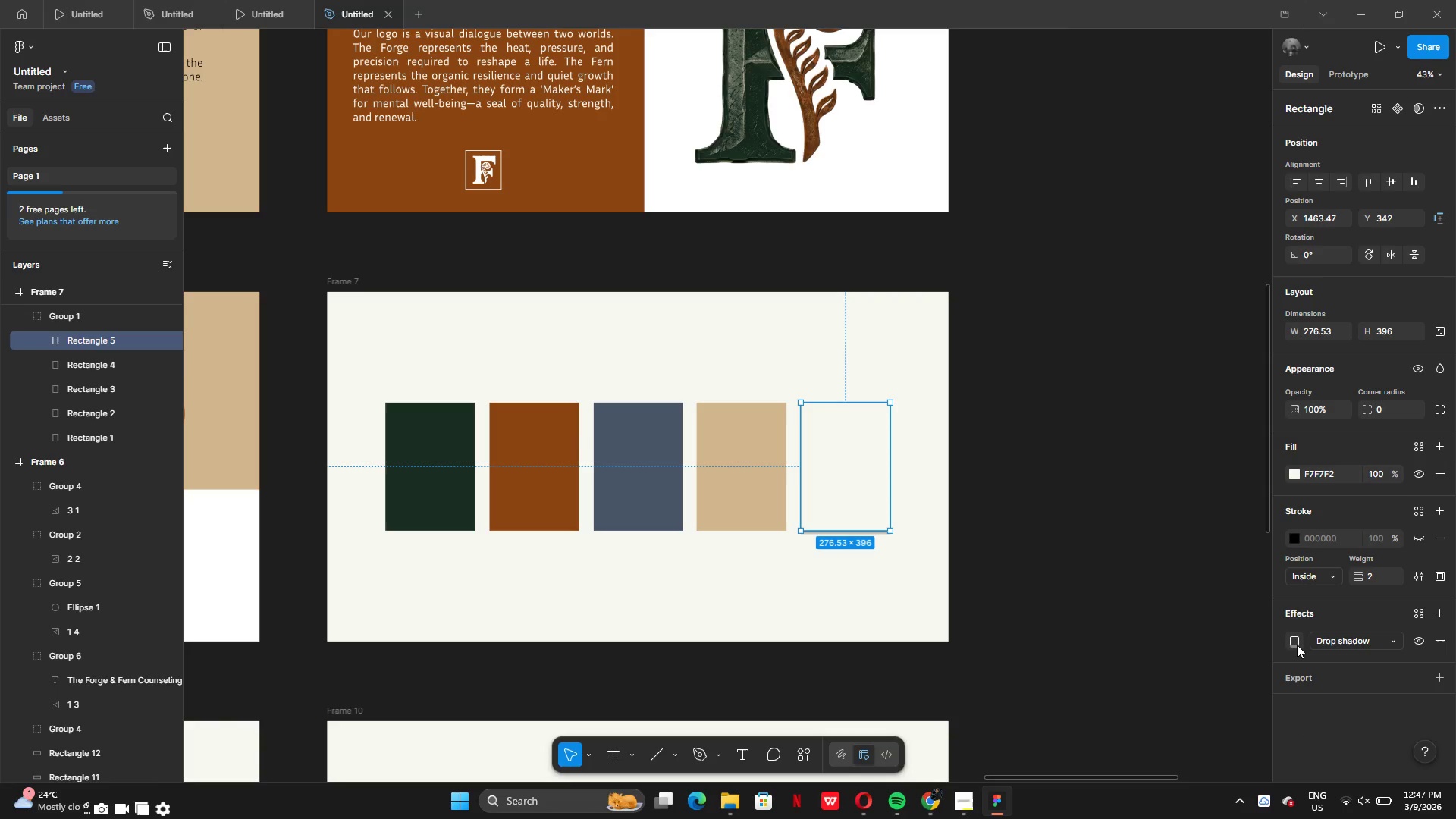 
left_click([1237, 749])
 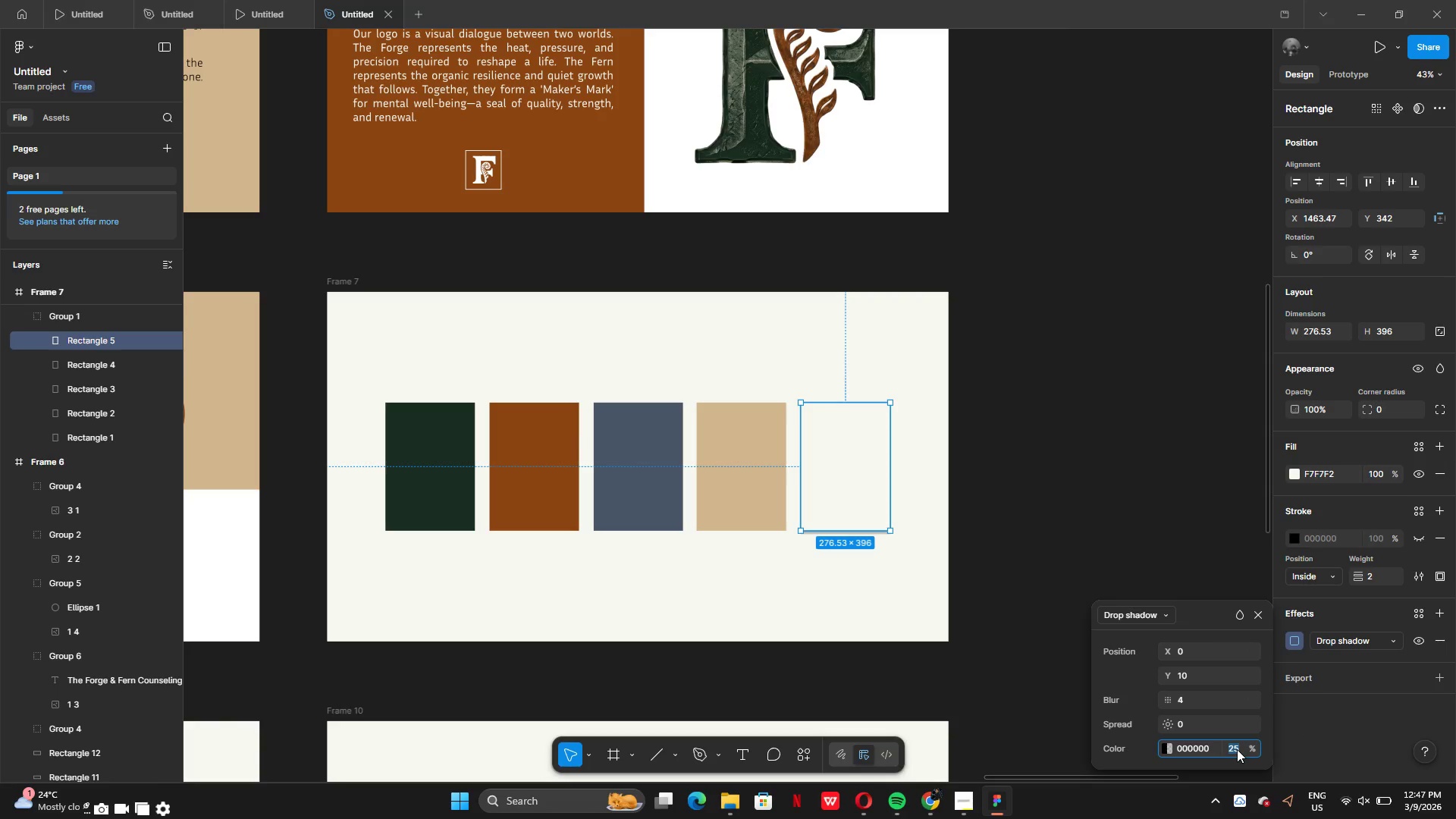 
type(50)
 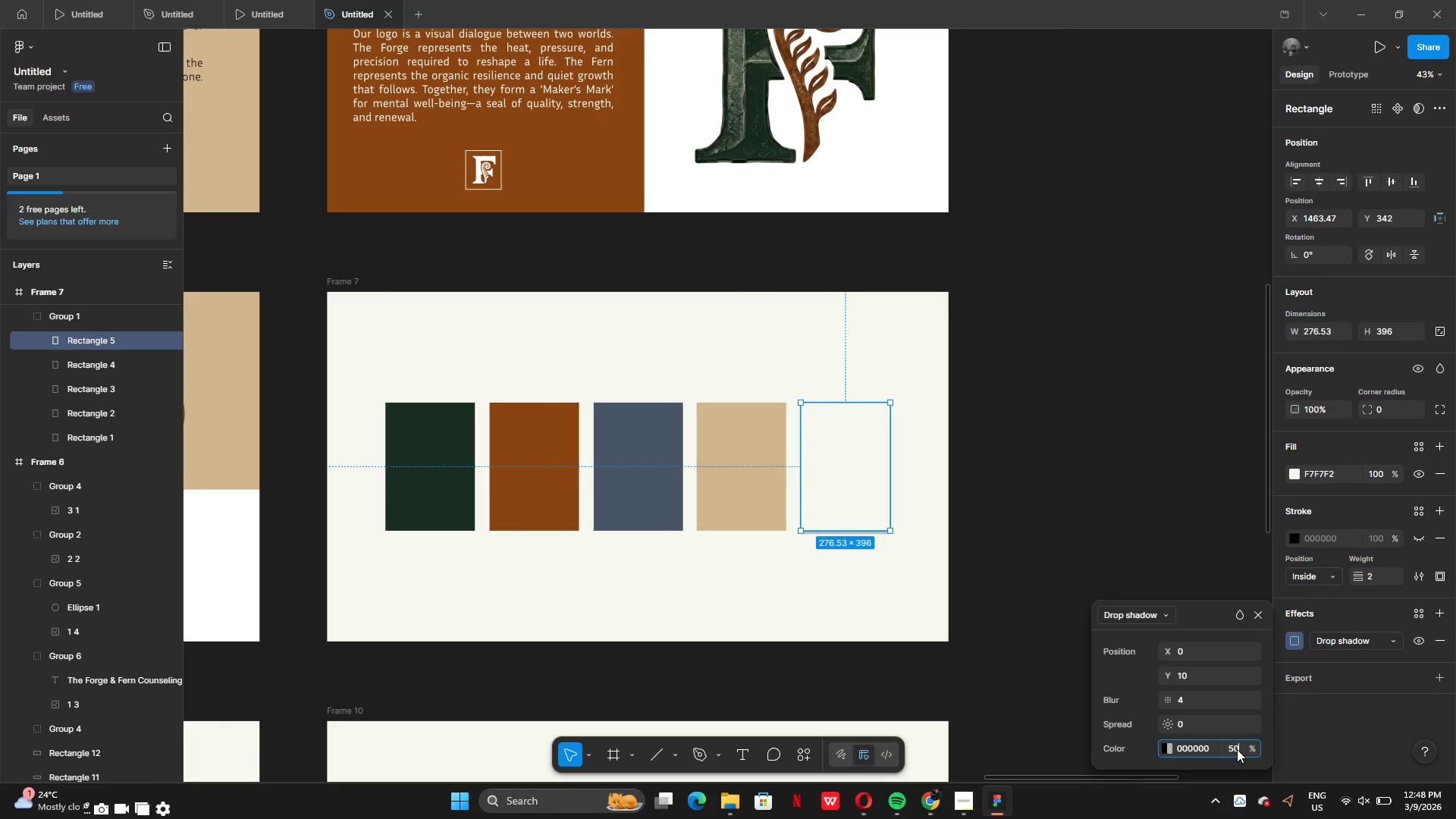 
key(Enter)
 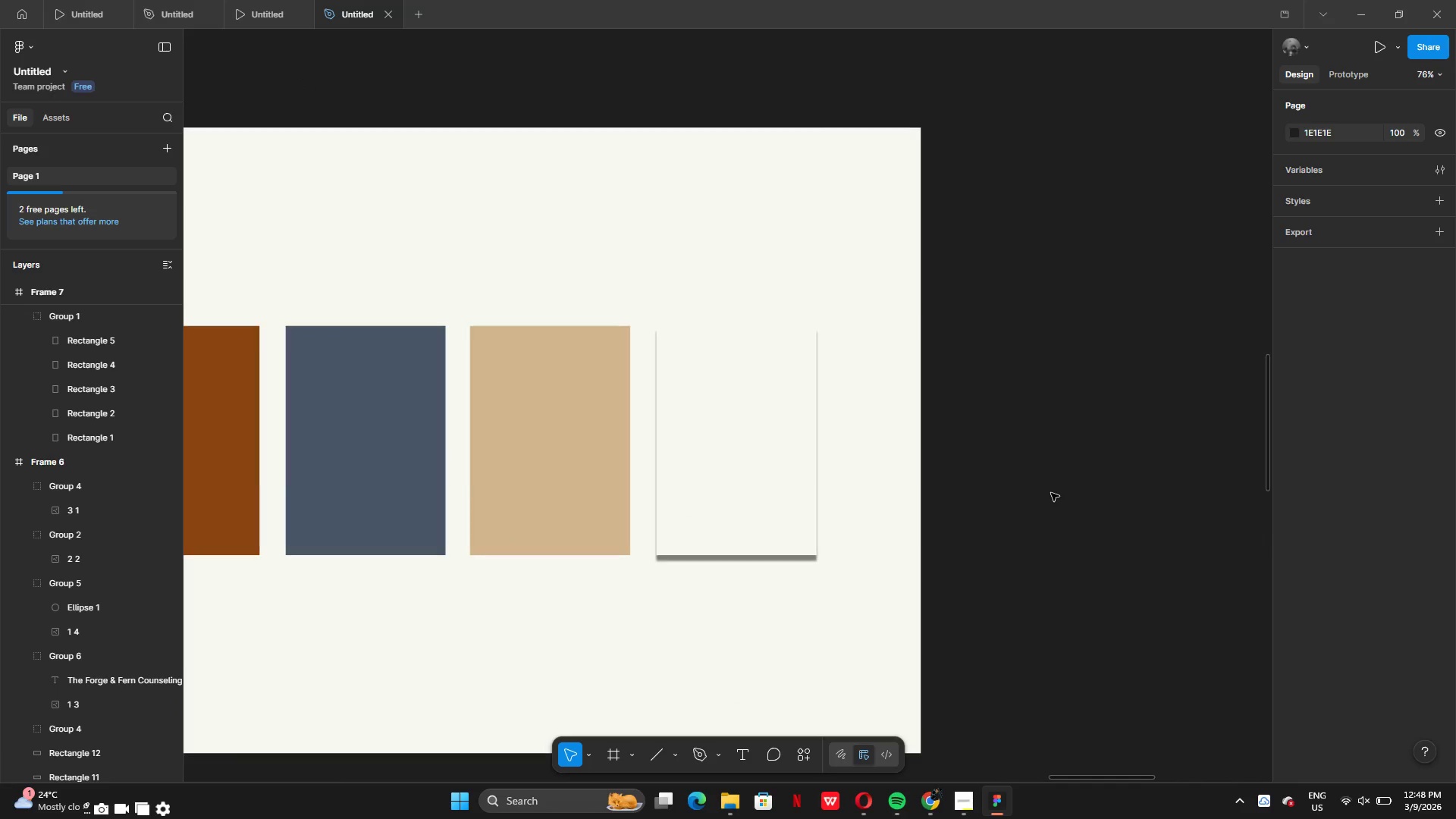 
wait(6.05)
 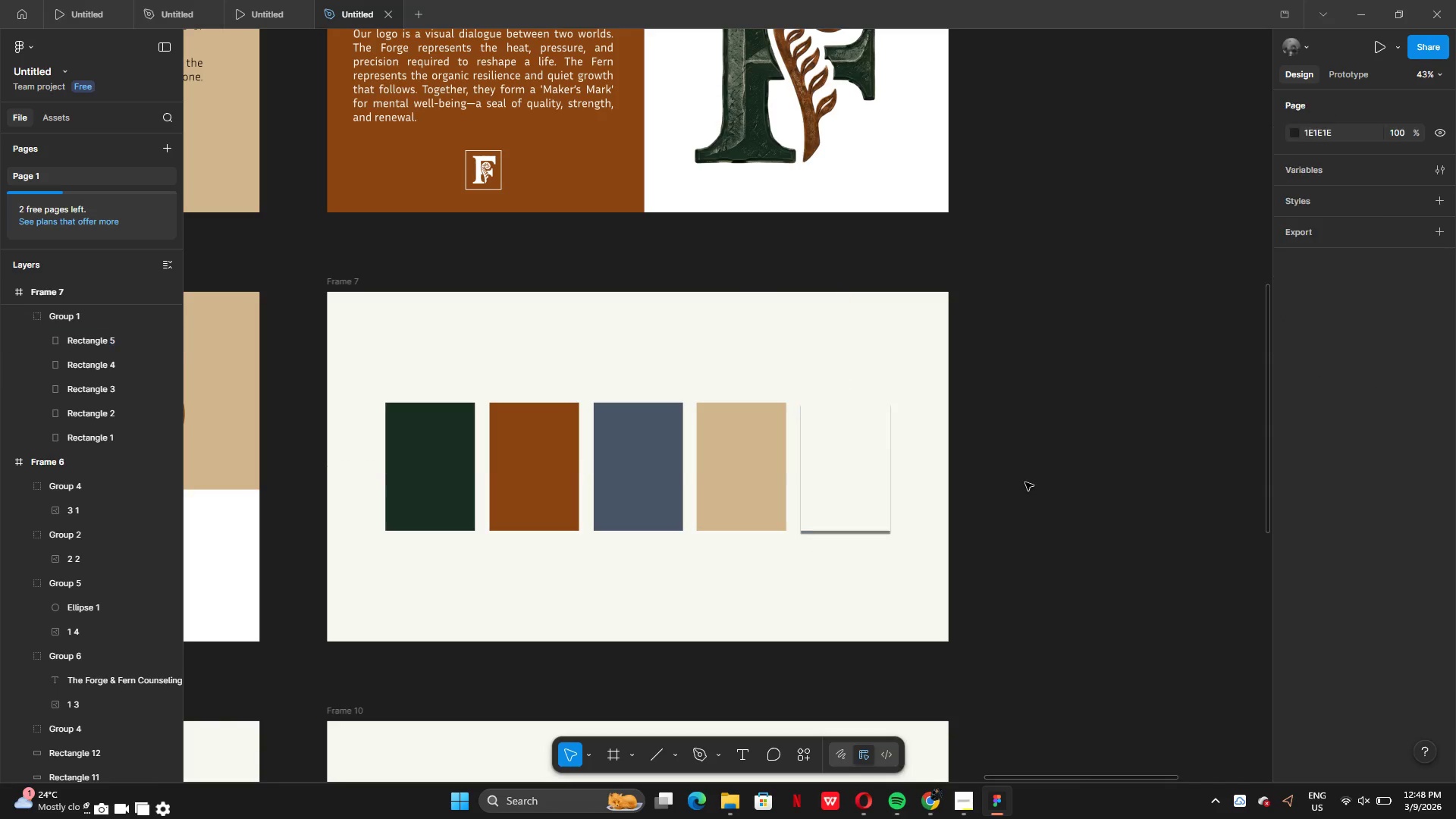 
double_click([775, 497])
 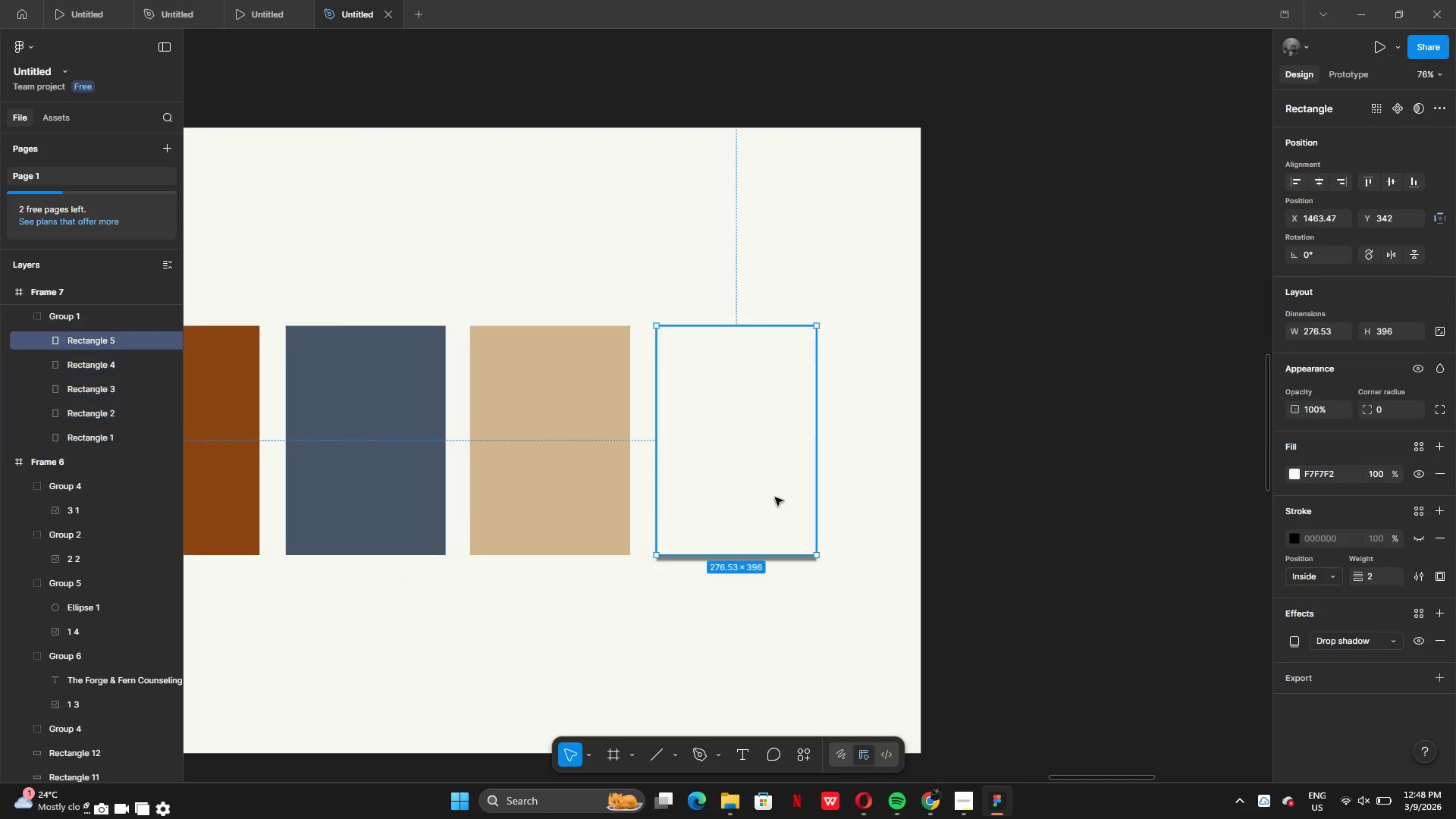 
triple_click([775, 497])
 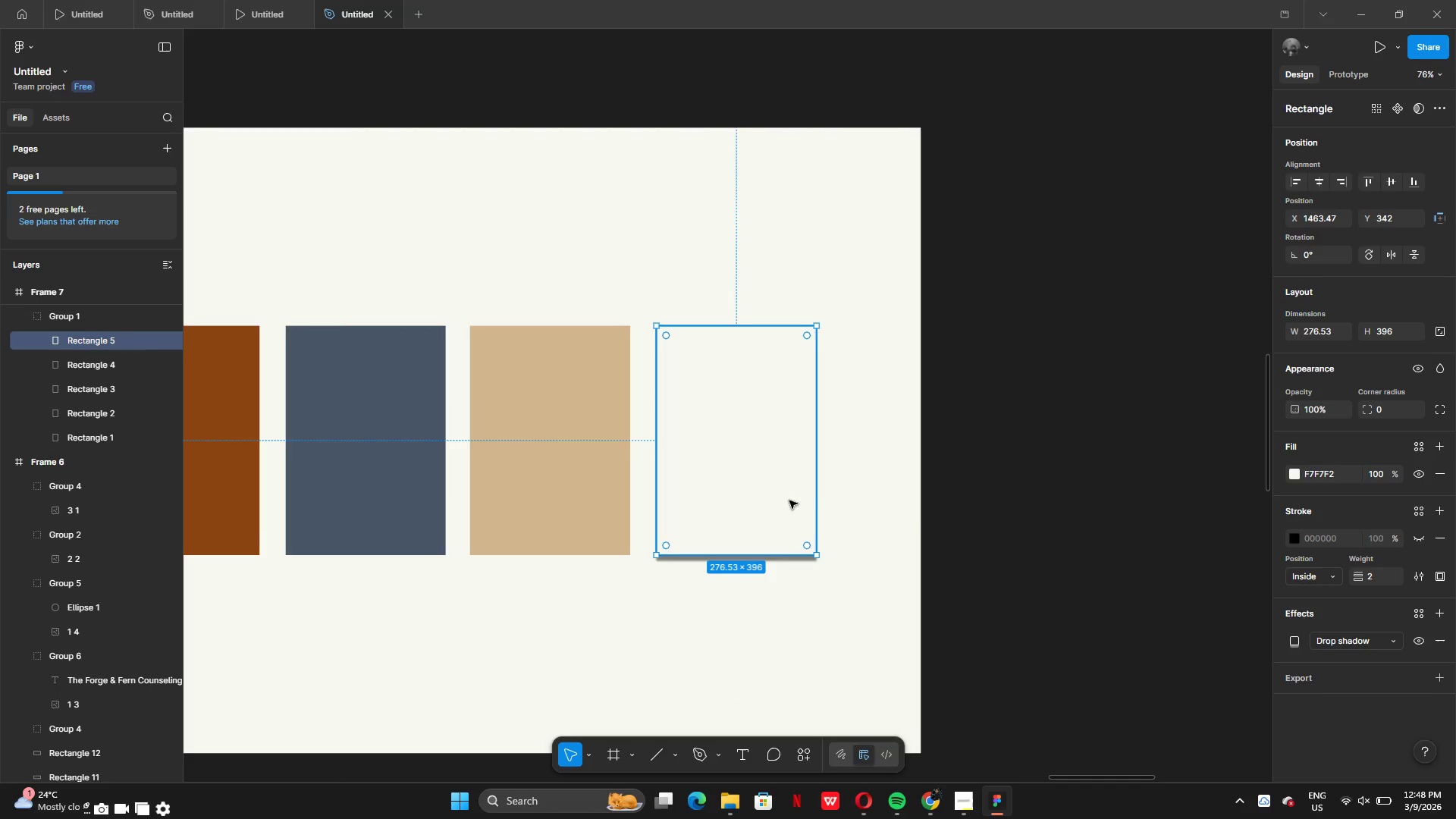 
key(Control+Z)
 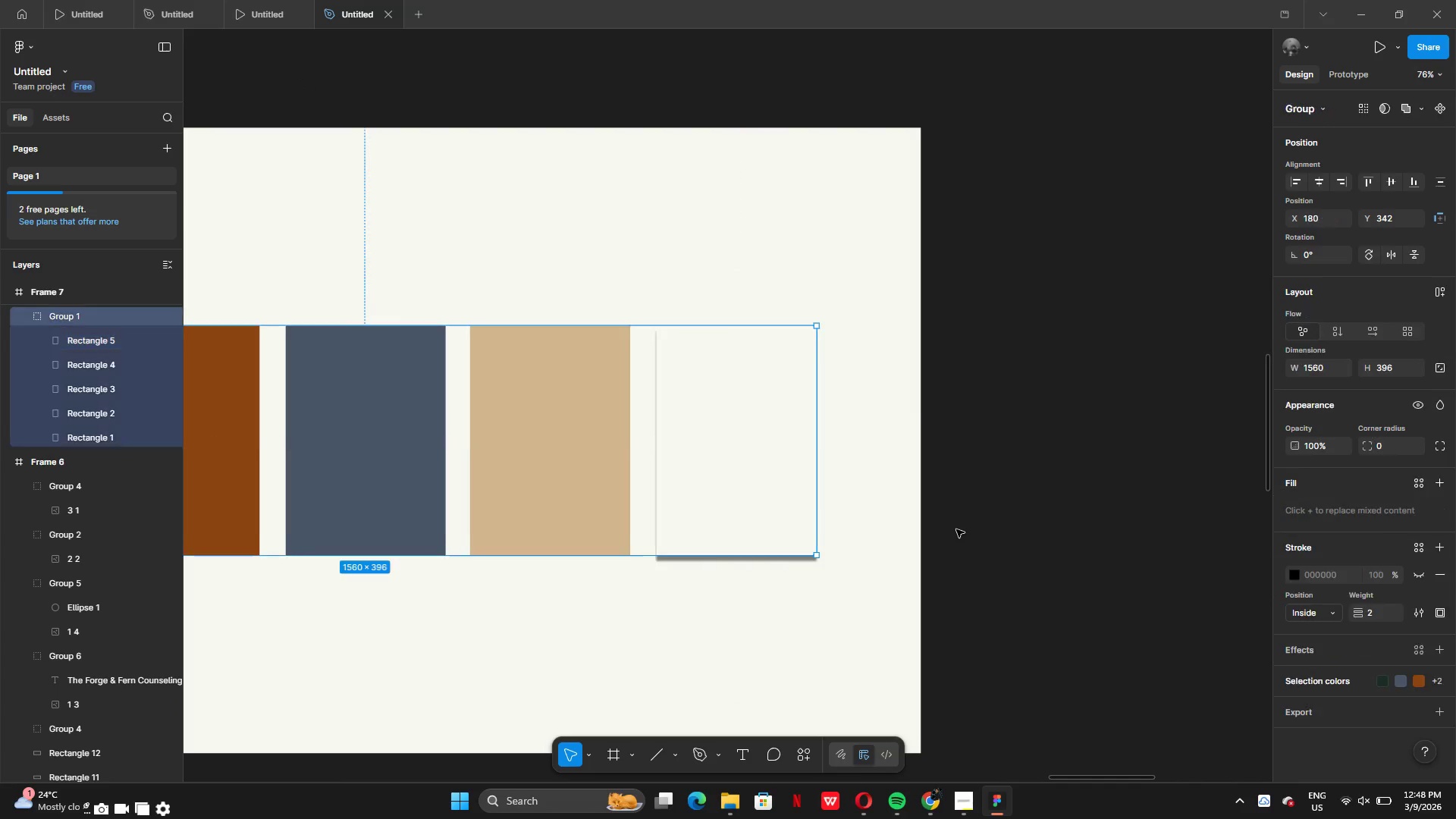 
key(Control+Z)
 